 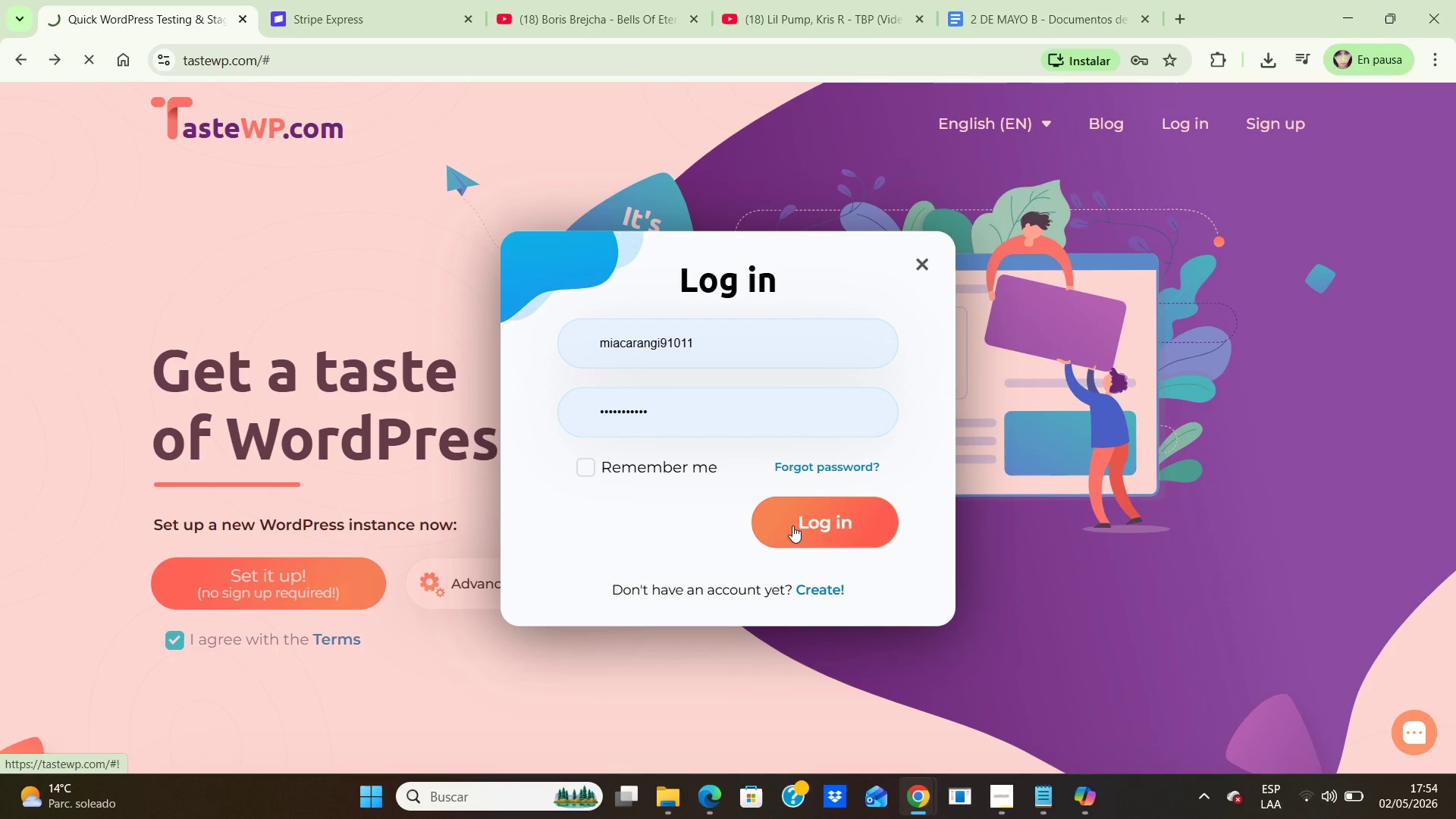 
scroll: coordinate [821, 529], scroll_direction: down, amount: 4.0
 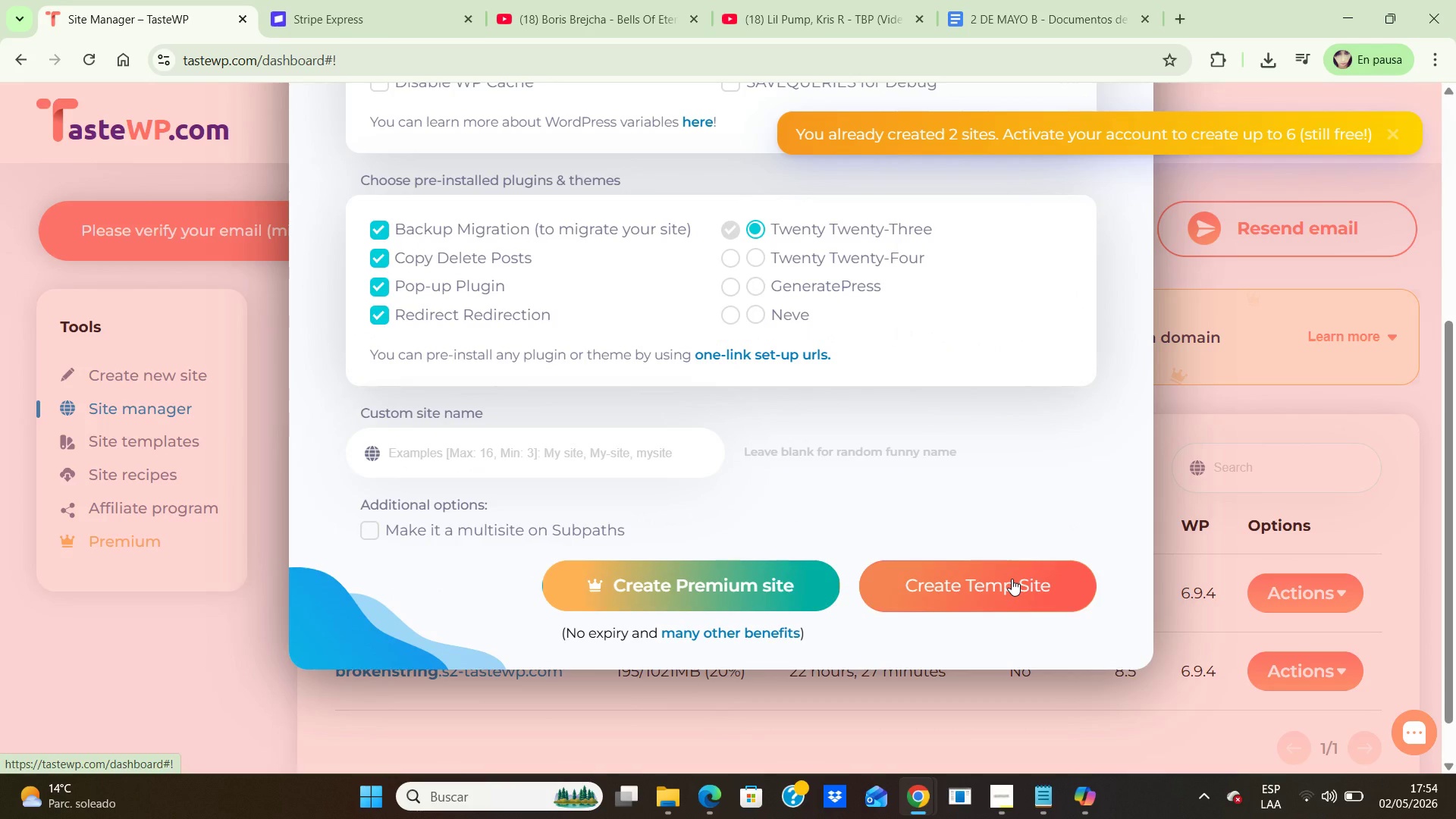 
mouse_move([1384, 74])
 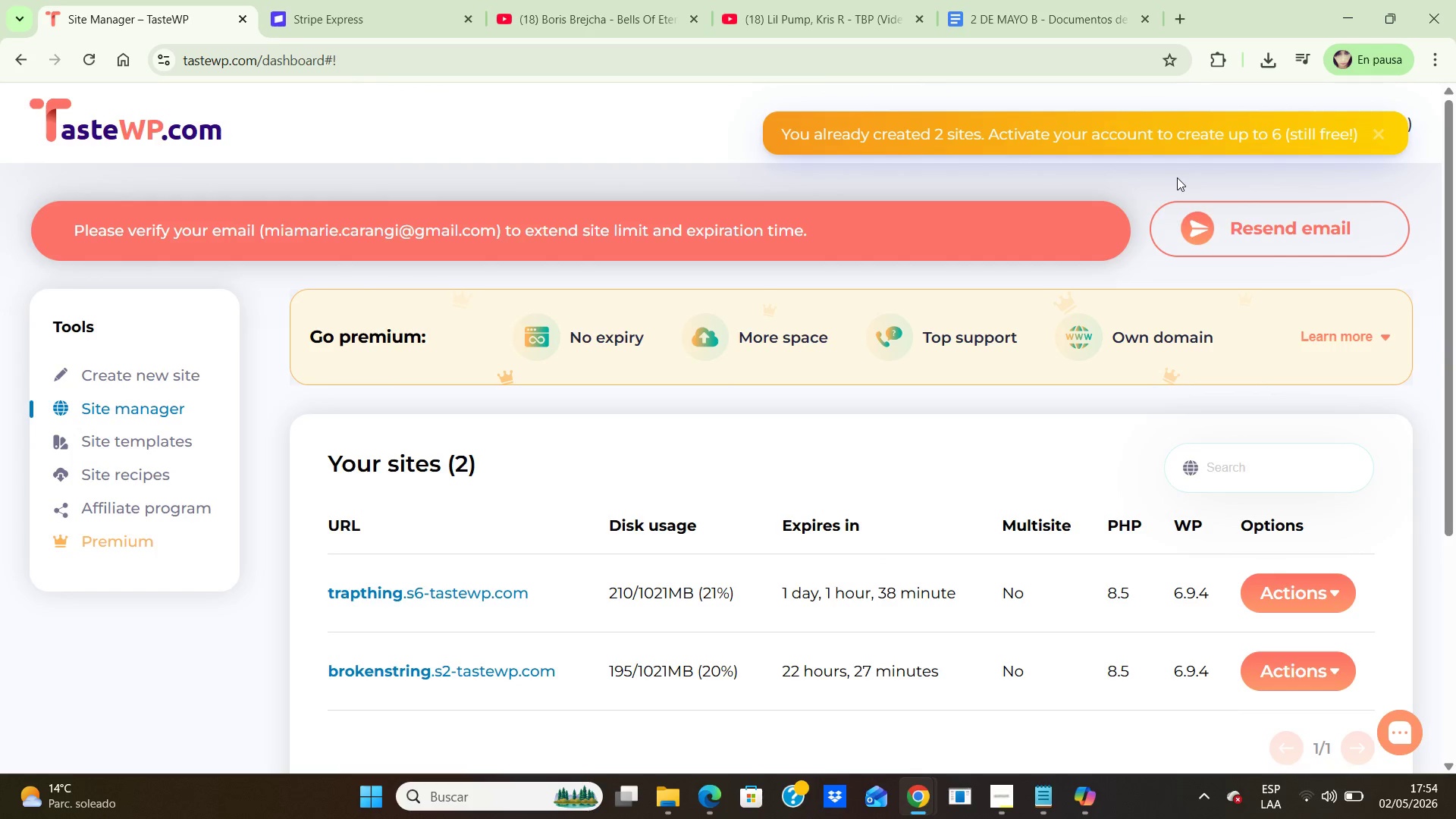 
wait(6.33)
 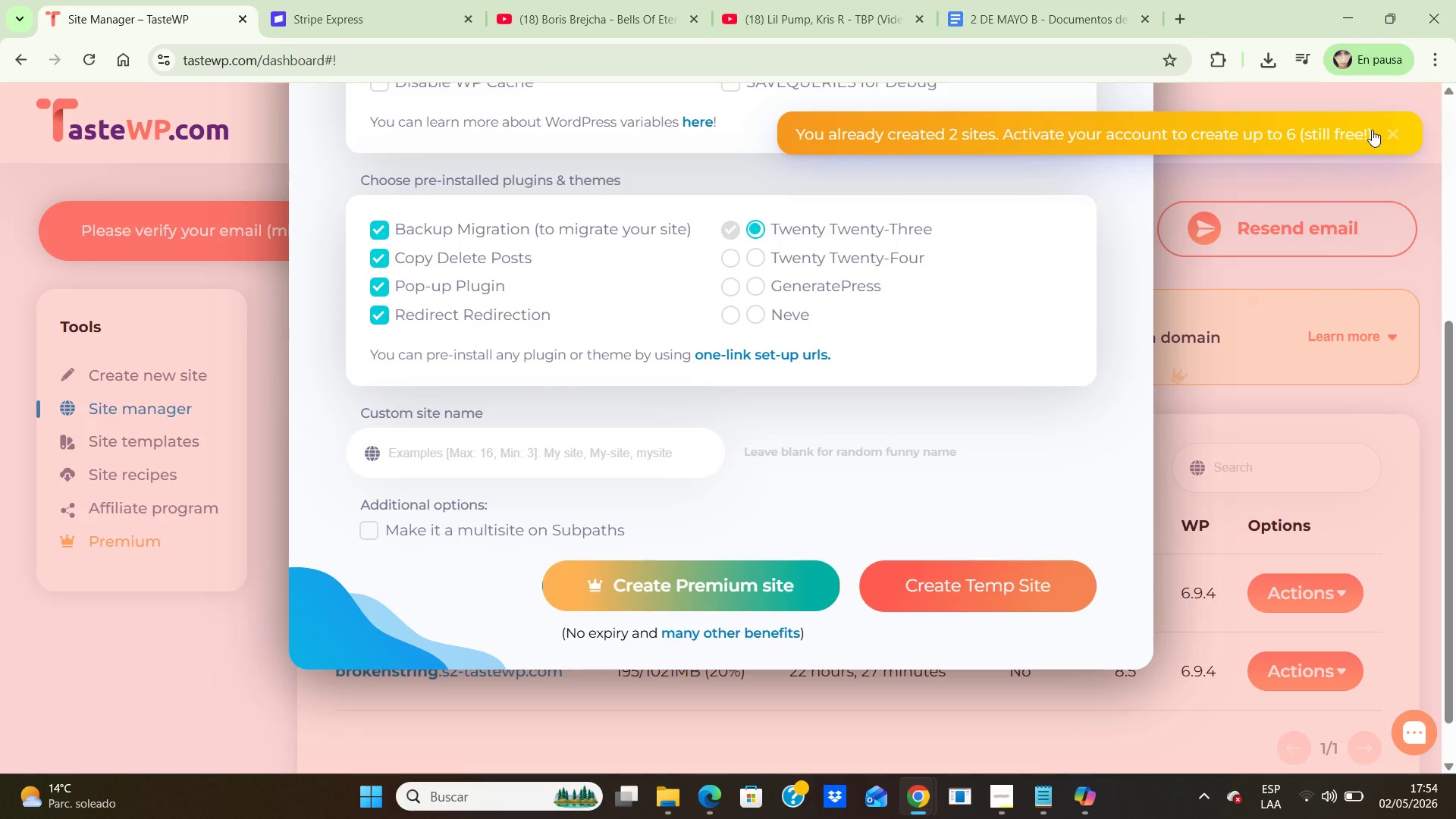 
mouse_move([1367, 148])
 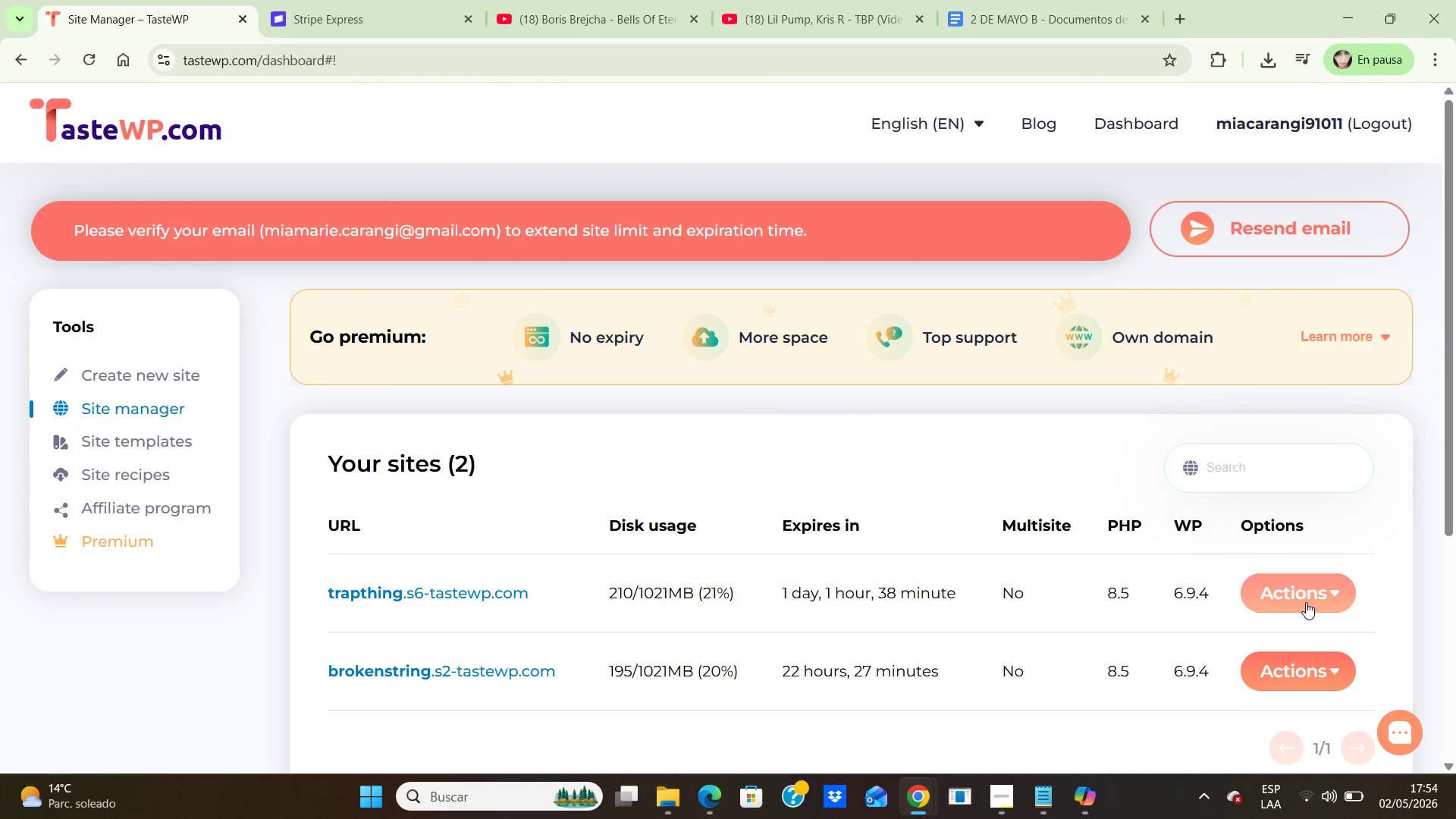 
mouse_move([1332, 601])
 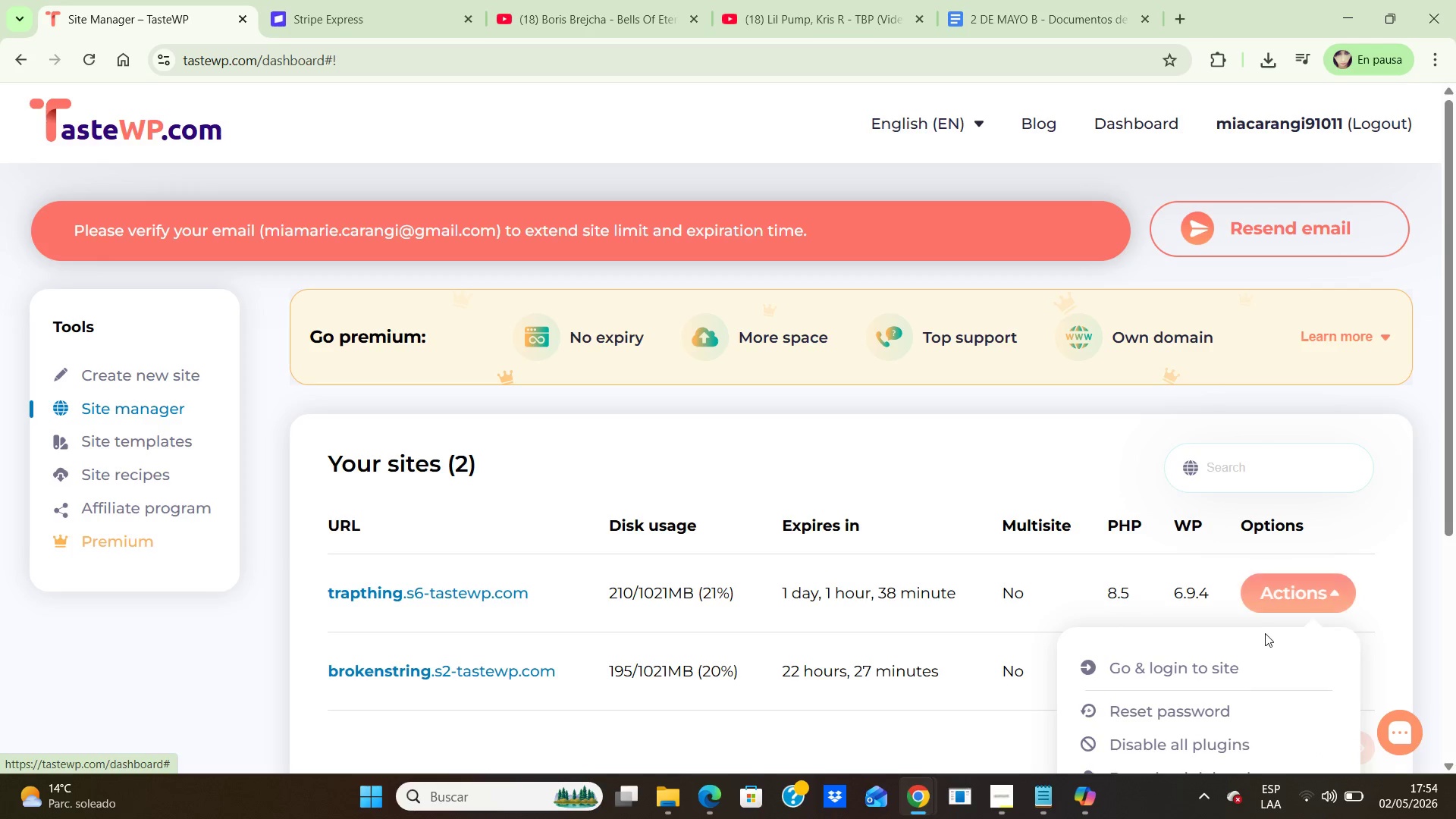 
scroll: coordinate [1264, 635], scroll_direction: down, amount: 3.0
 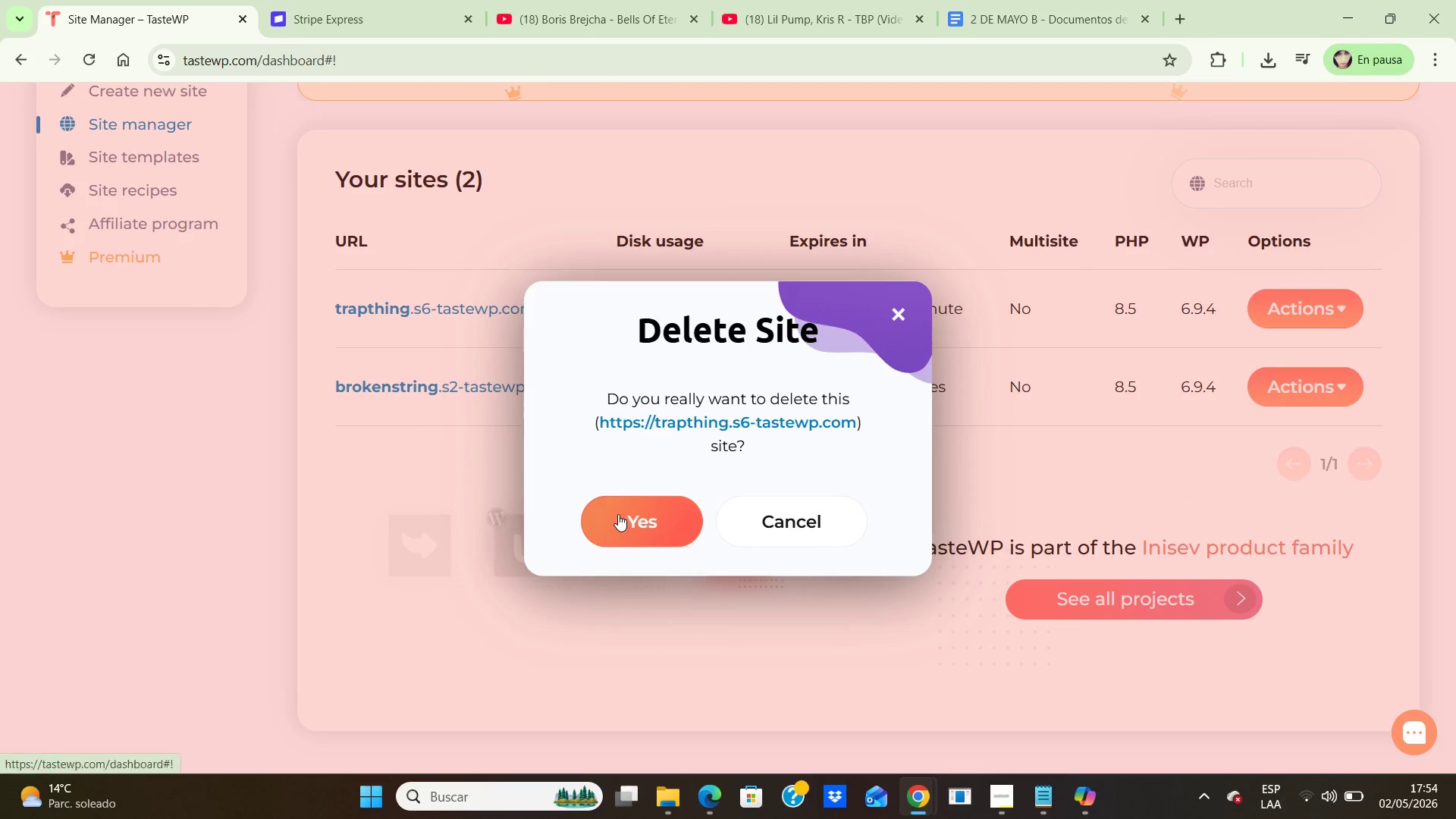 
wait(14.96)
 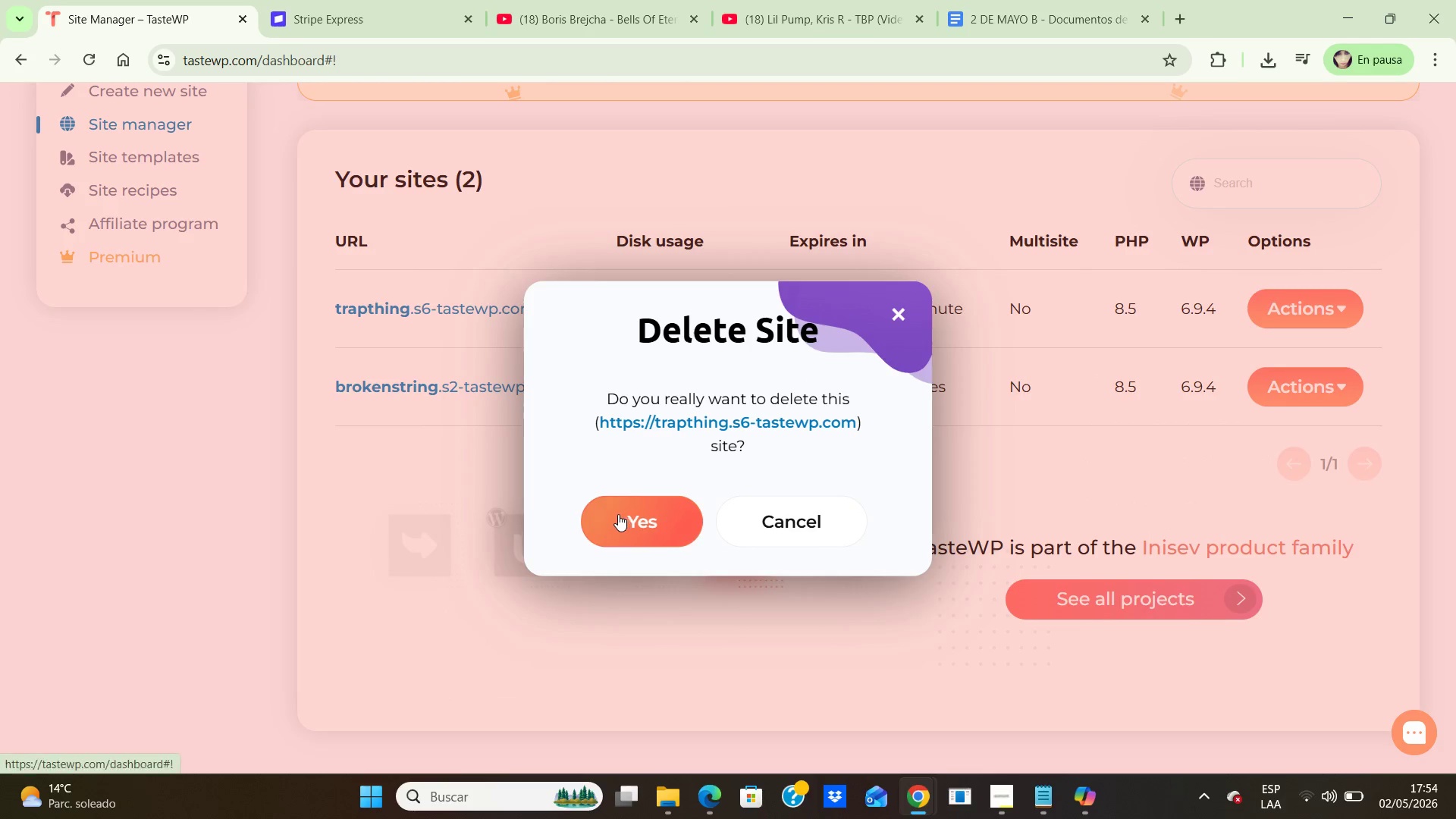 
left_click([1331, 384])
 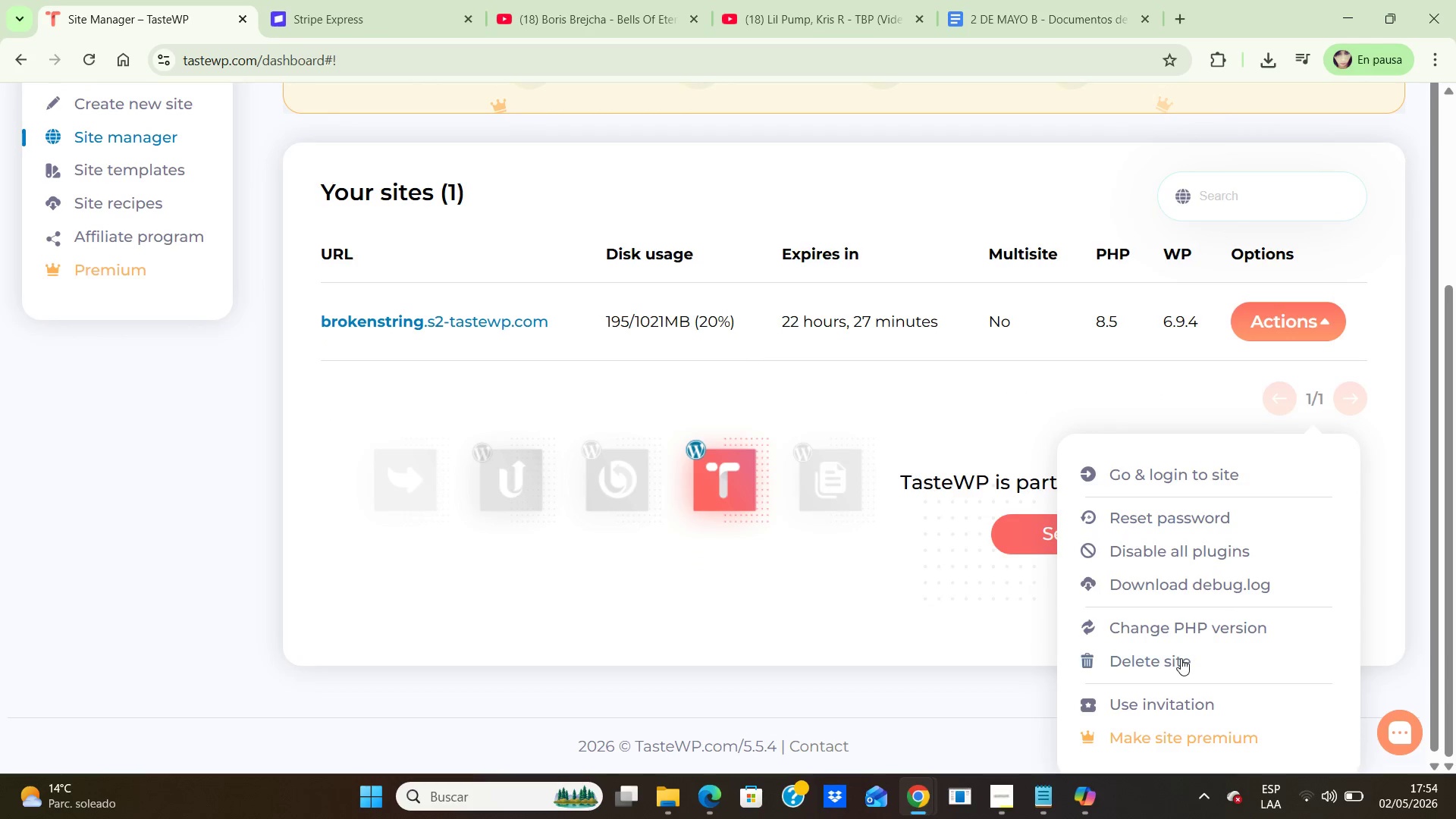 
left_click_drag(start_coordinate=[1178, 664], to_coordinate=[1184, 670])
 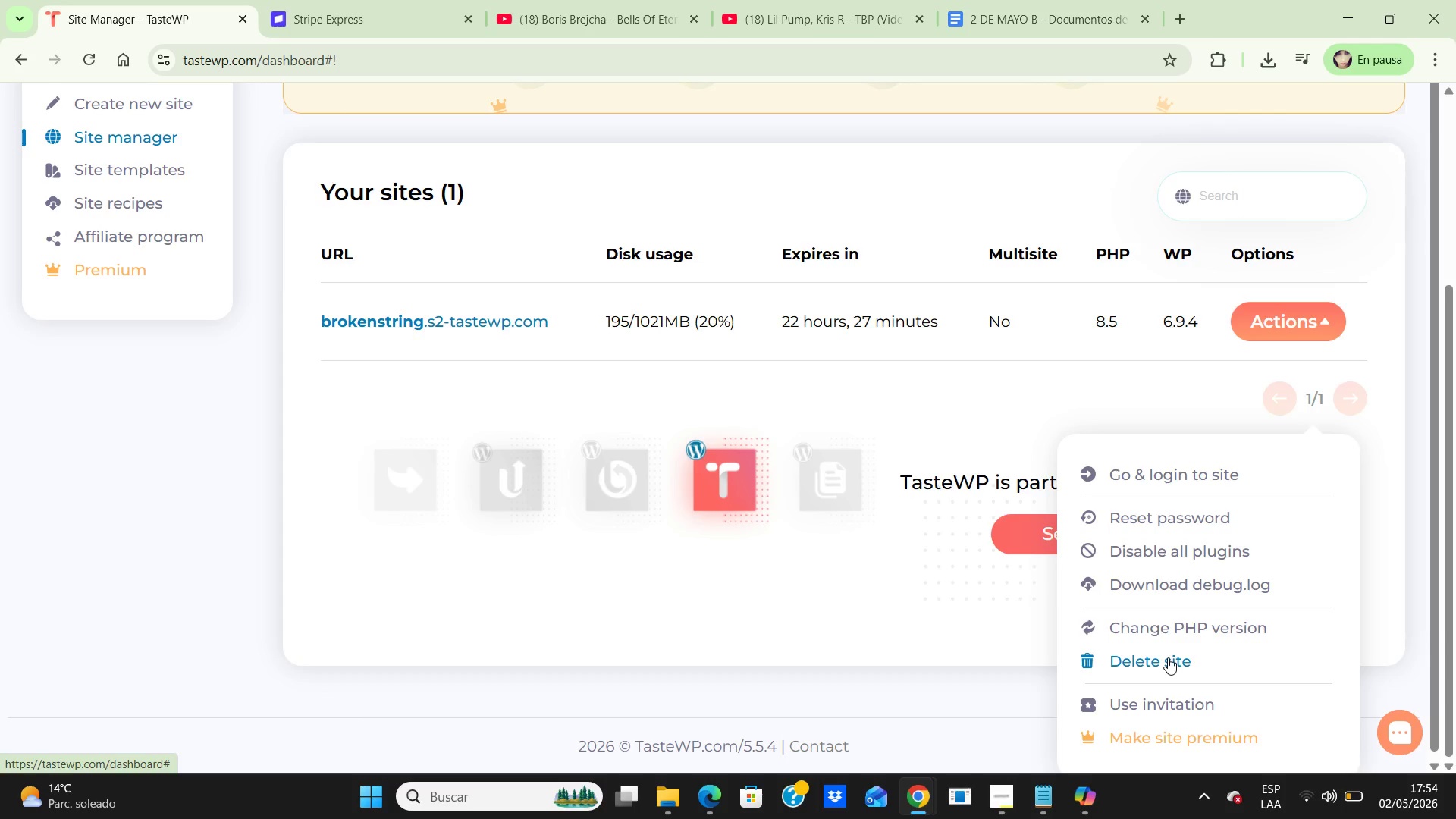 
left_click([1169, 658])
 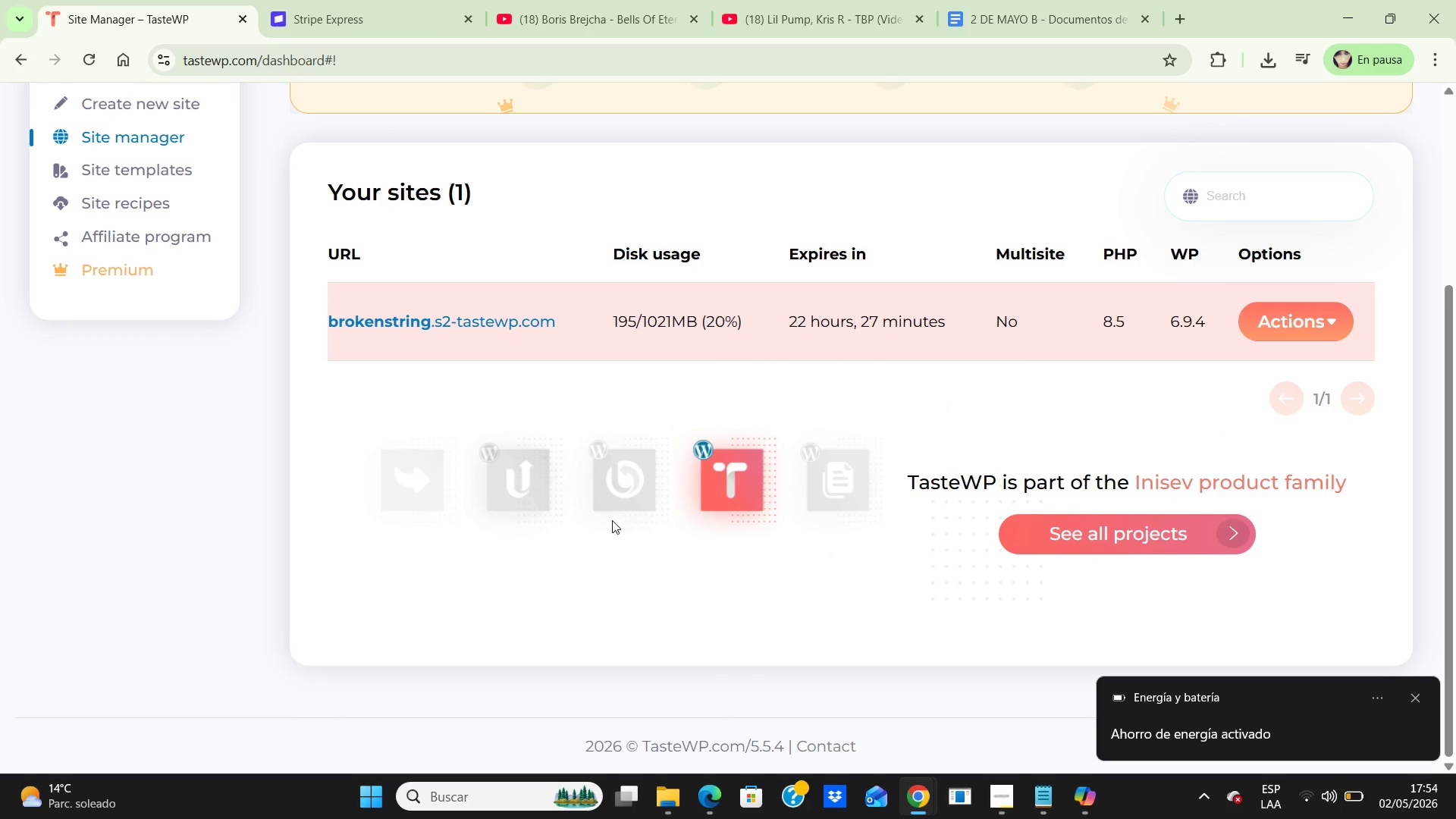 
scroll: coordinate [802, 507], scroll_direction: up, amount: 3.0
 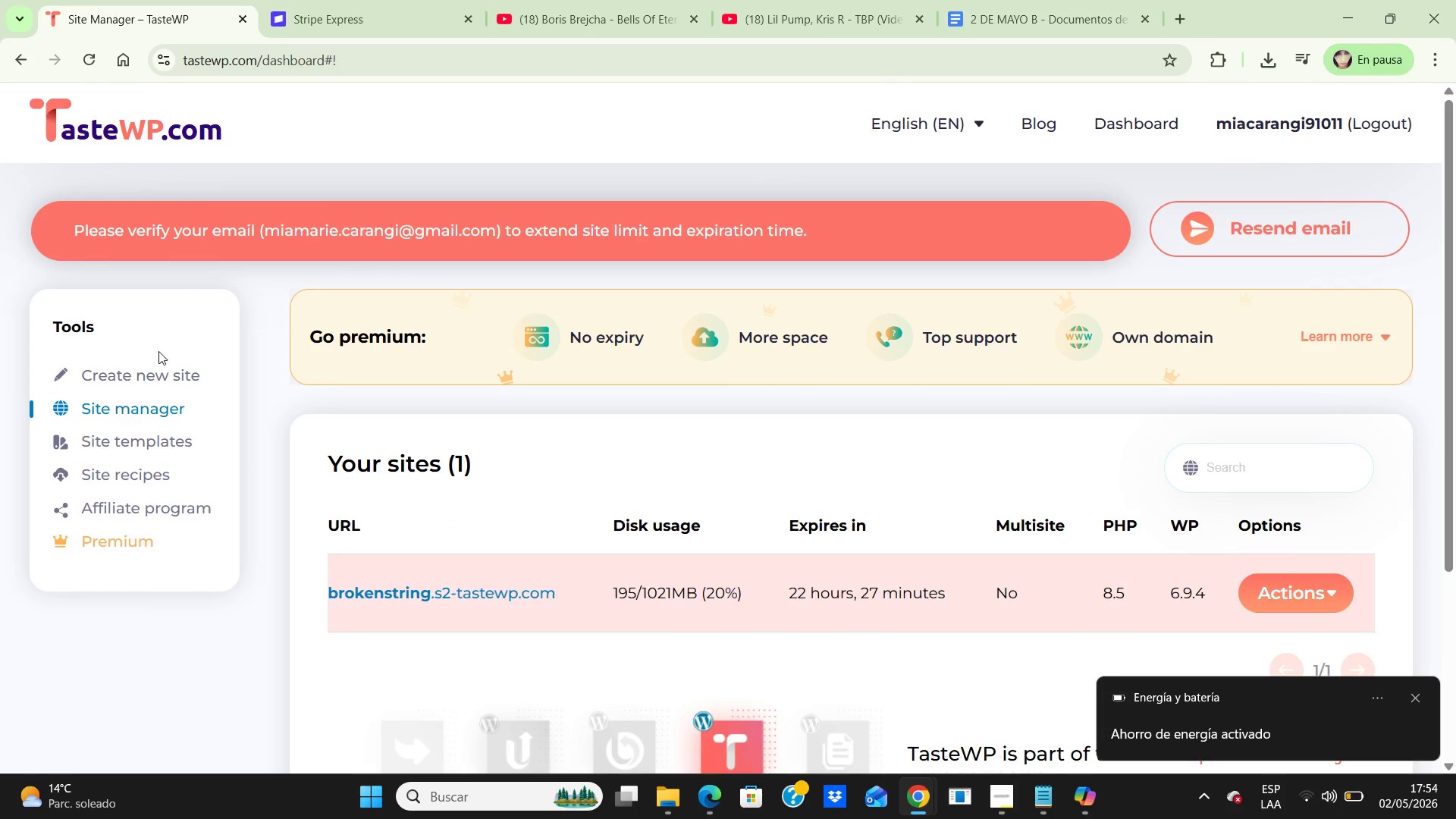 
left_click([155, 372])
 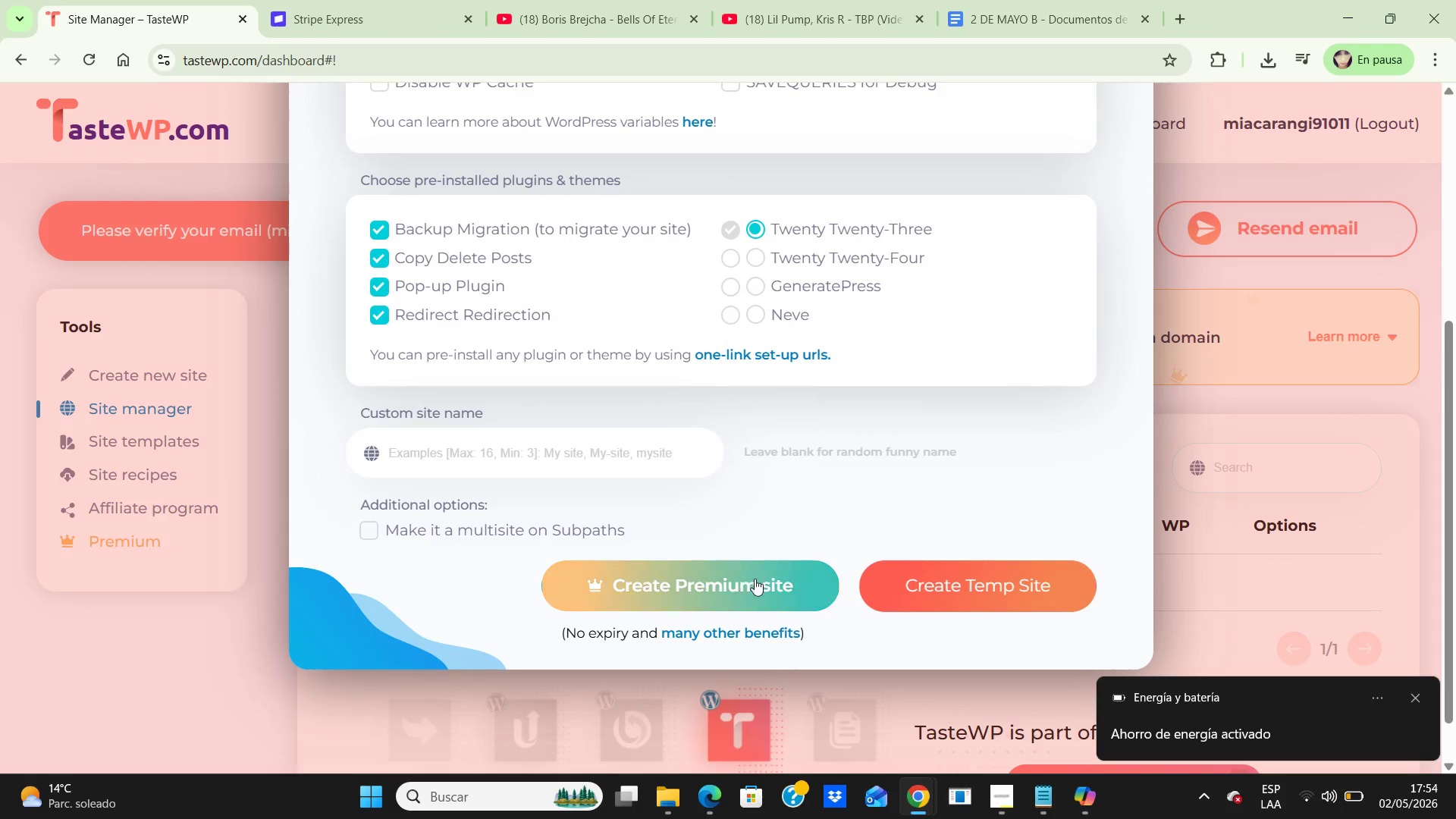 
mouse_move([917, 592])
 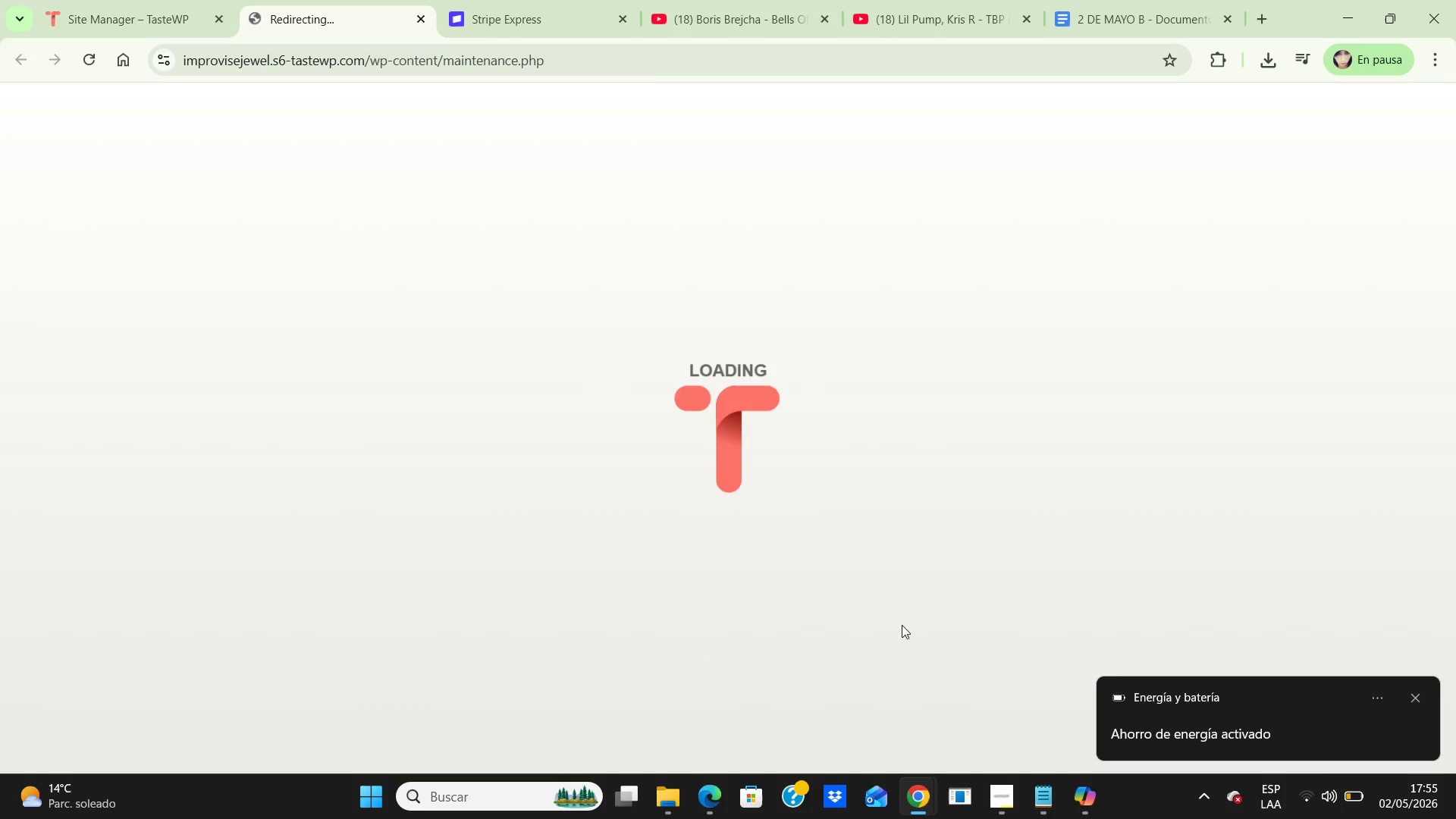 
wait(10.05)
 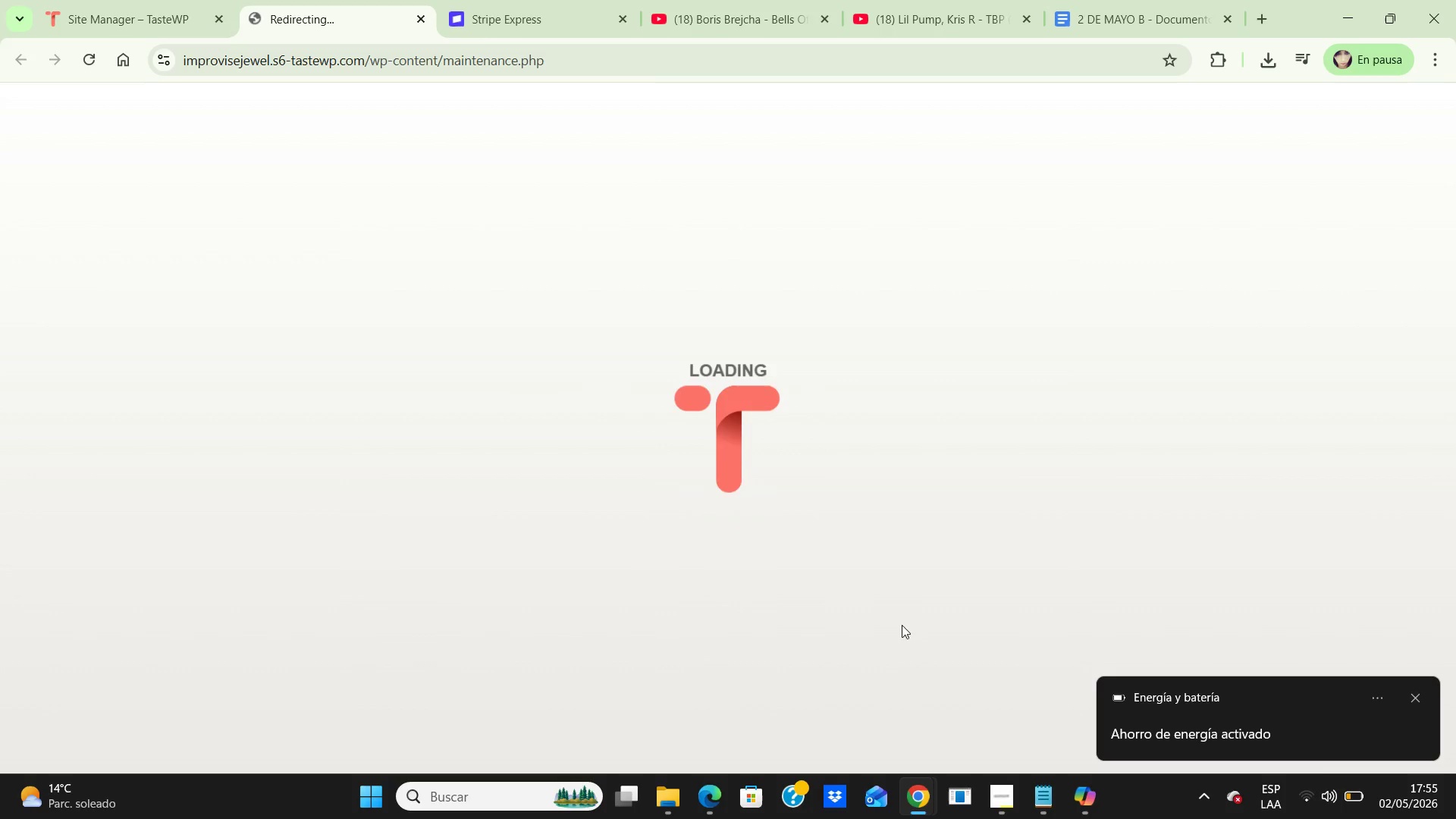 
scroll: coordinate [1162, 461], scroll_direction: down, amount: 2.0
 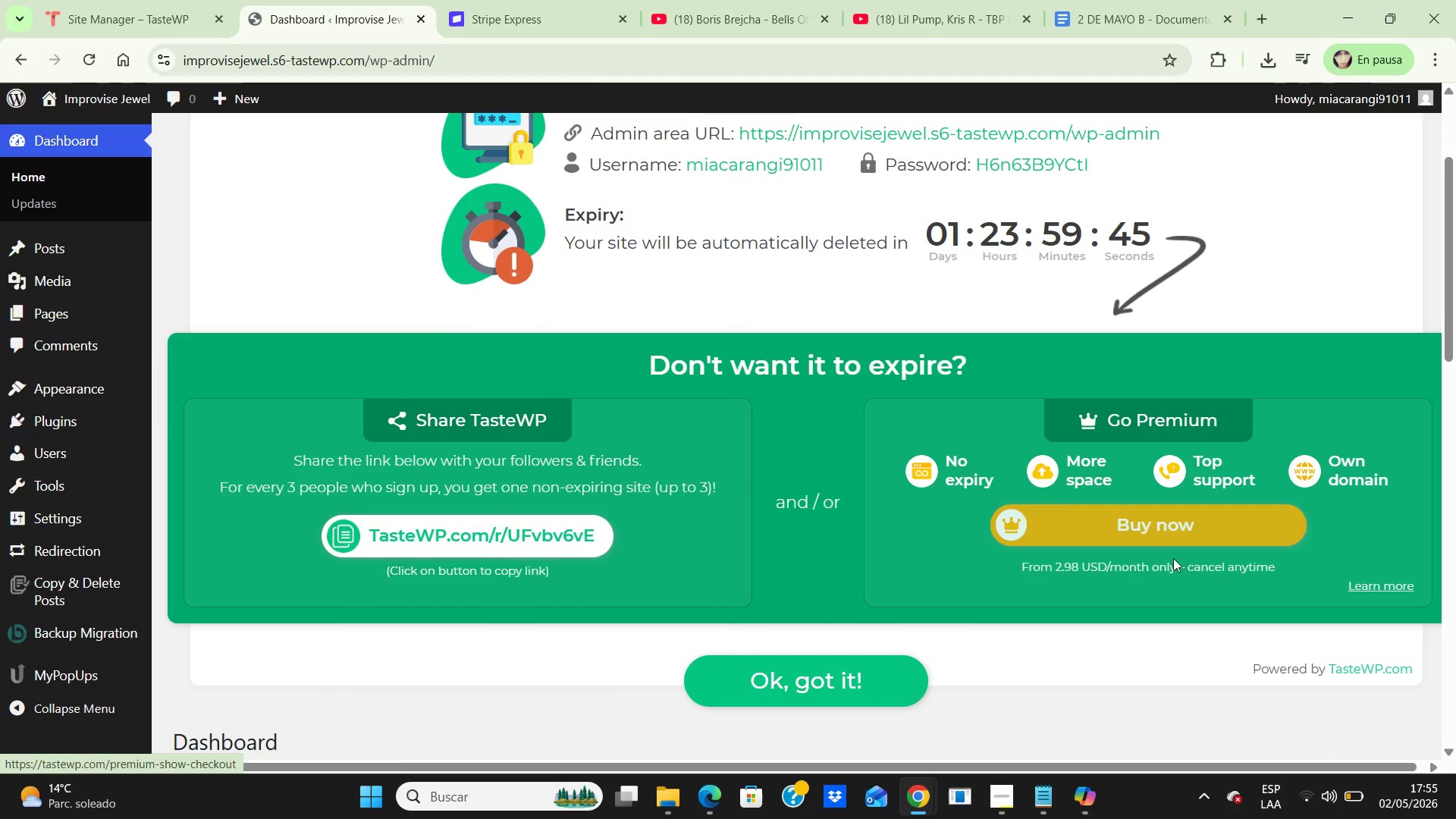 
left_click_drag(start_coordinate=[1455, 499], to_coordinate=[1426, 513])
 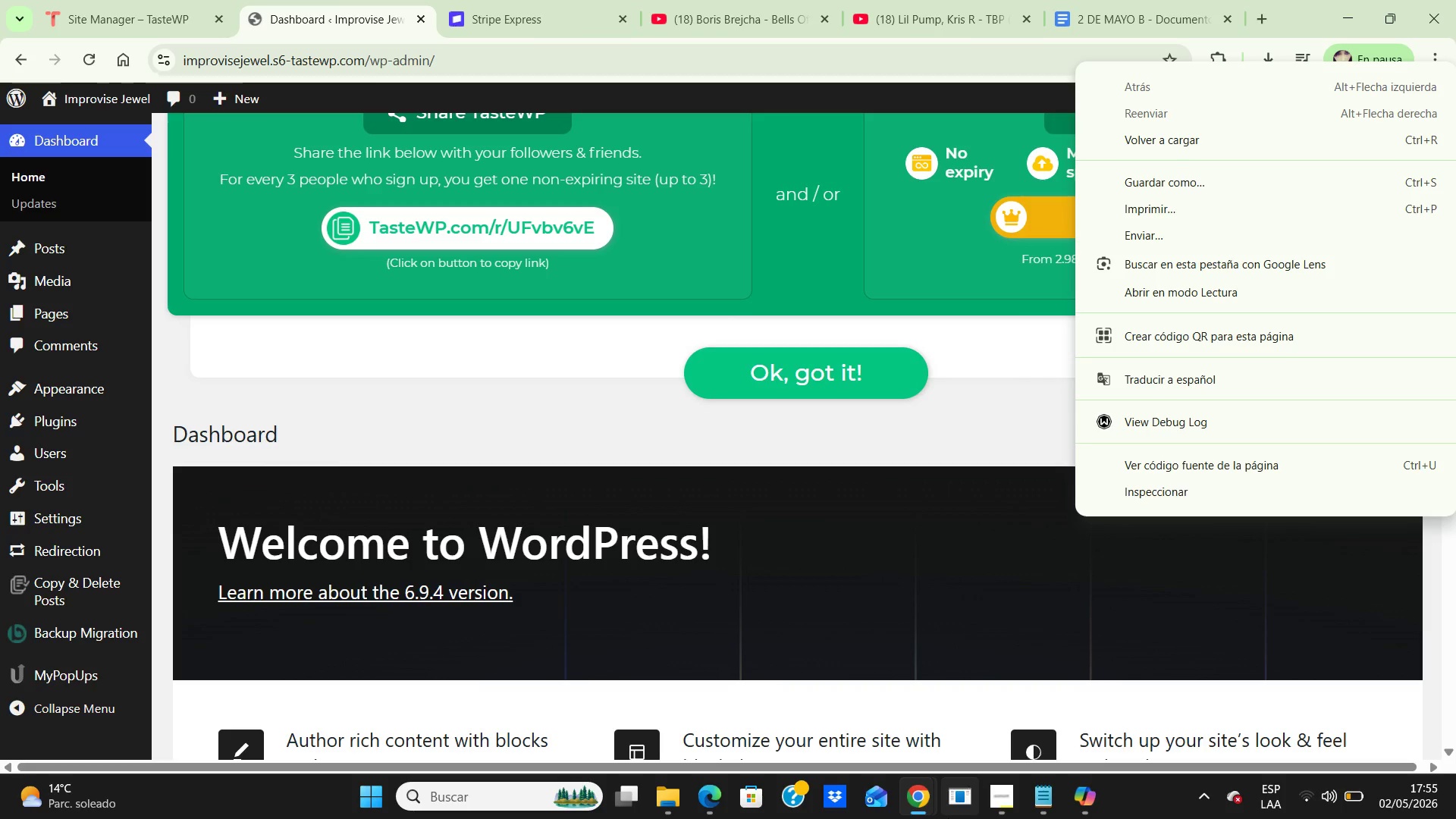 
scroll: coordinate [1455, 500], scroll_direction: up, amount: 3.0
 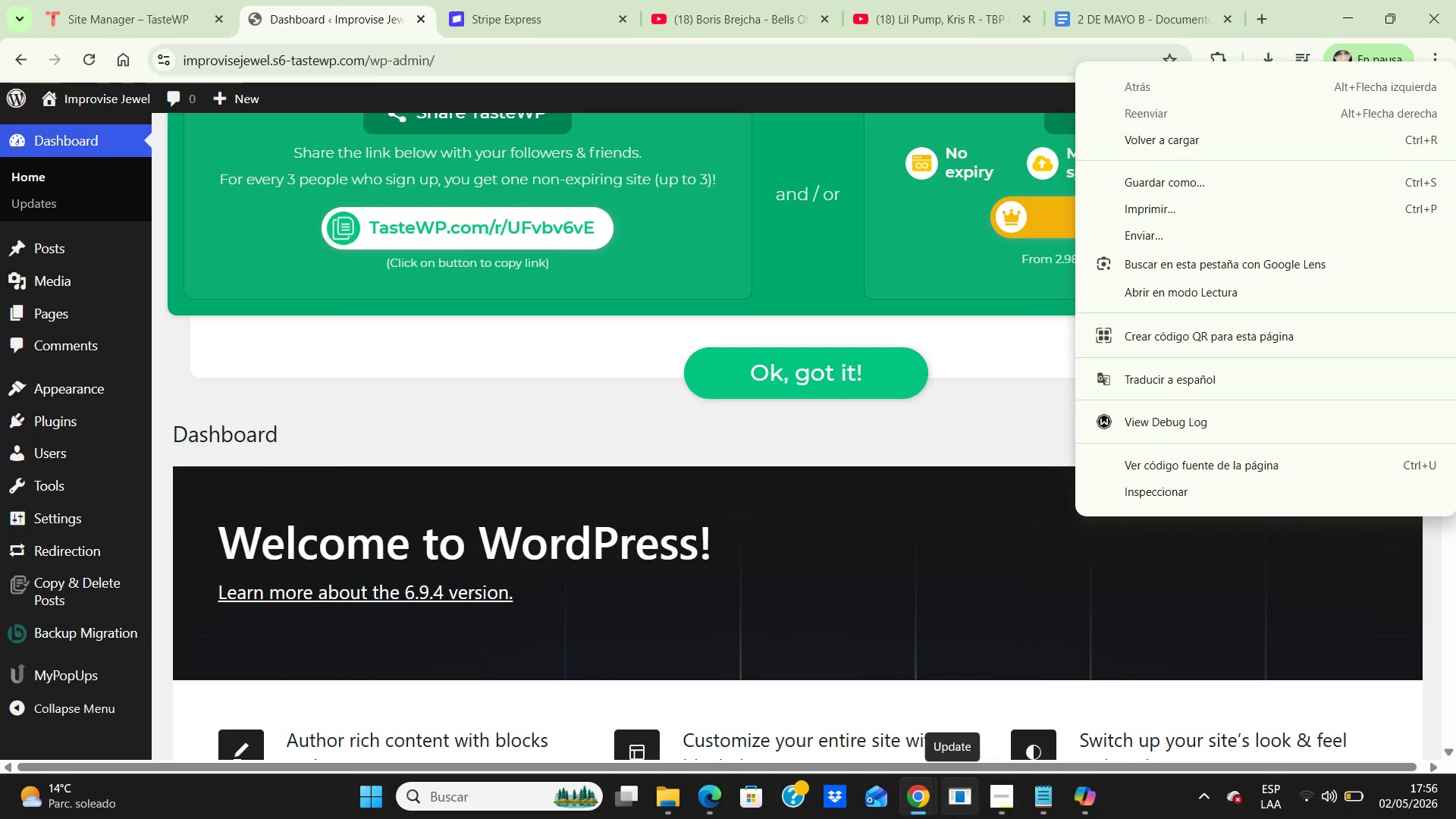 
wait(90.89)
 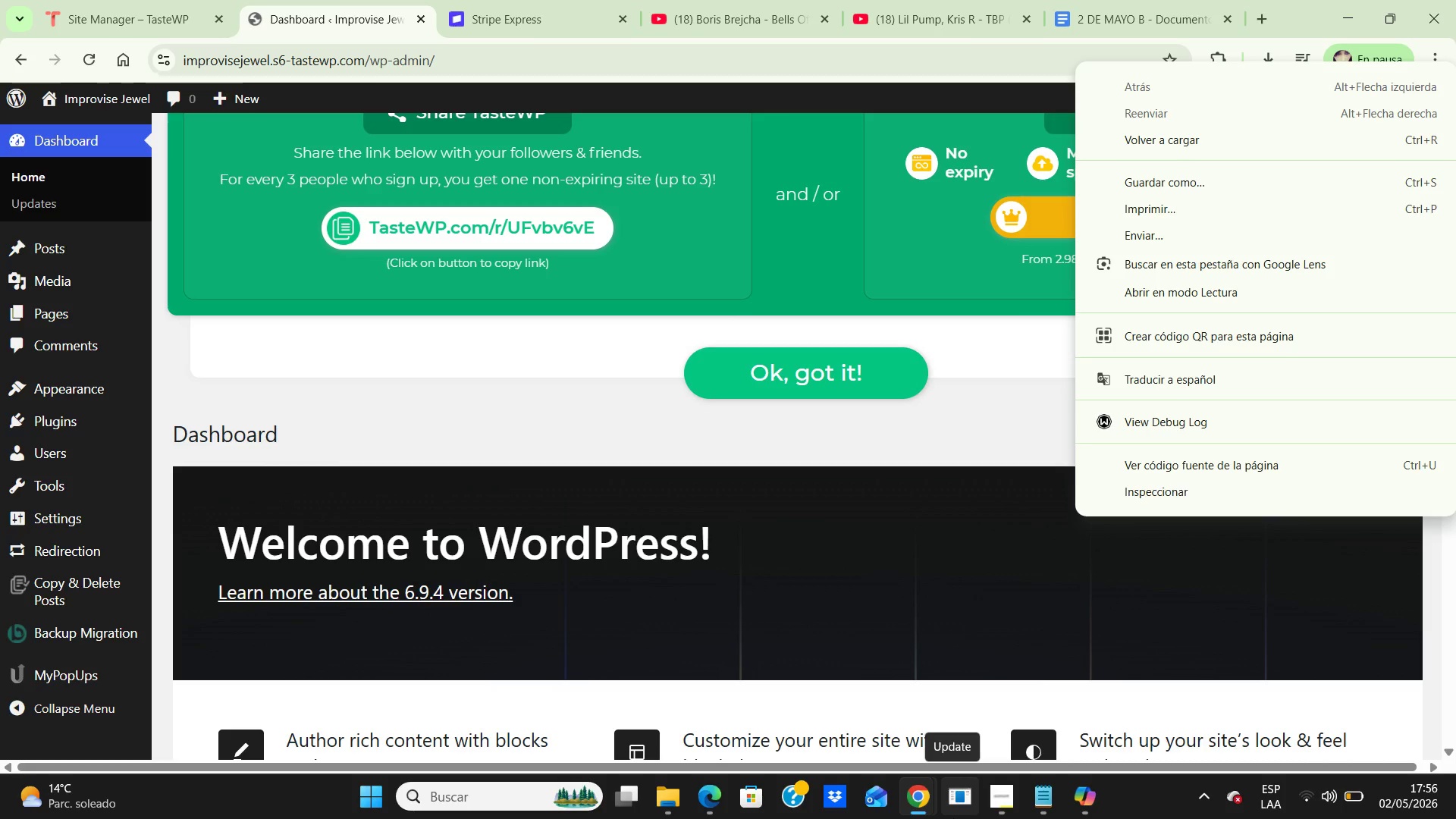 
scroll: coordinate [965, 818], scroll_direction: down, amount: 3.0
 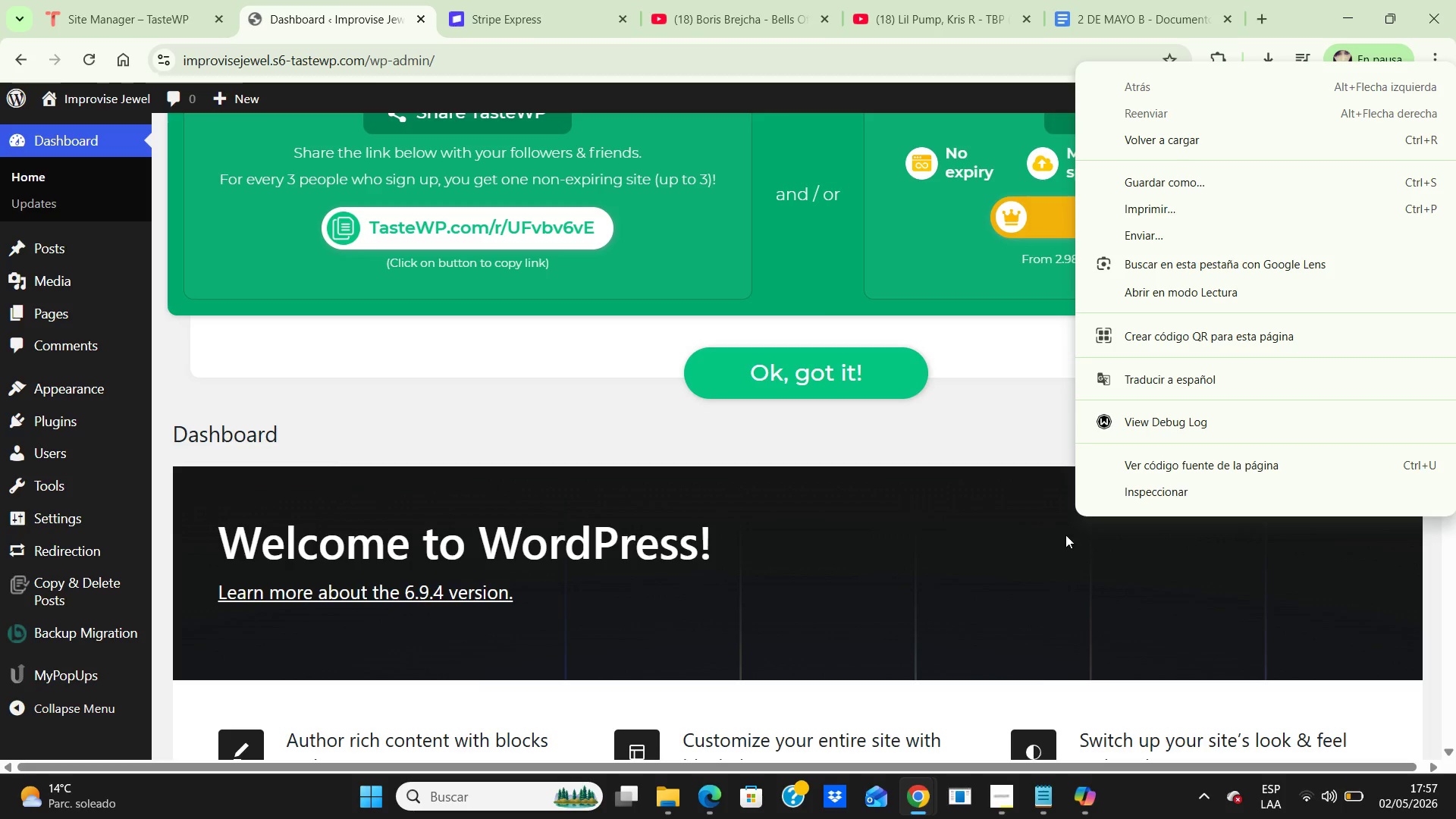 
wait(62.42)
 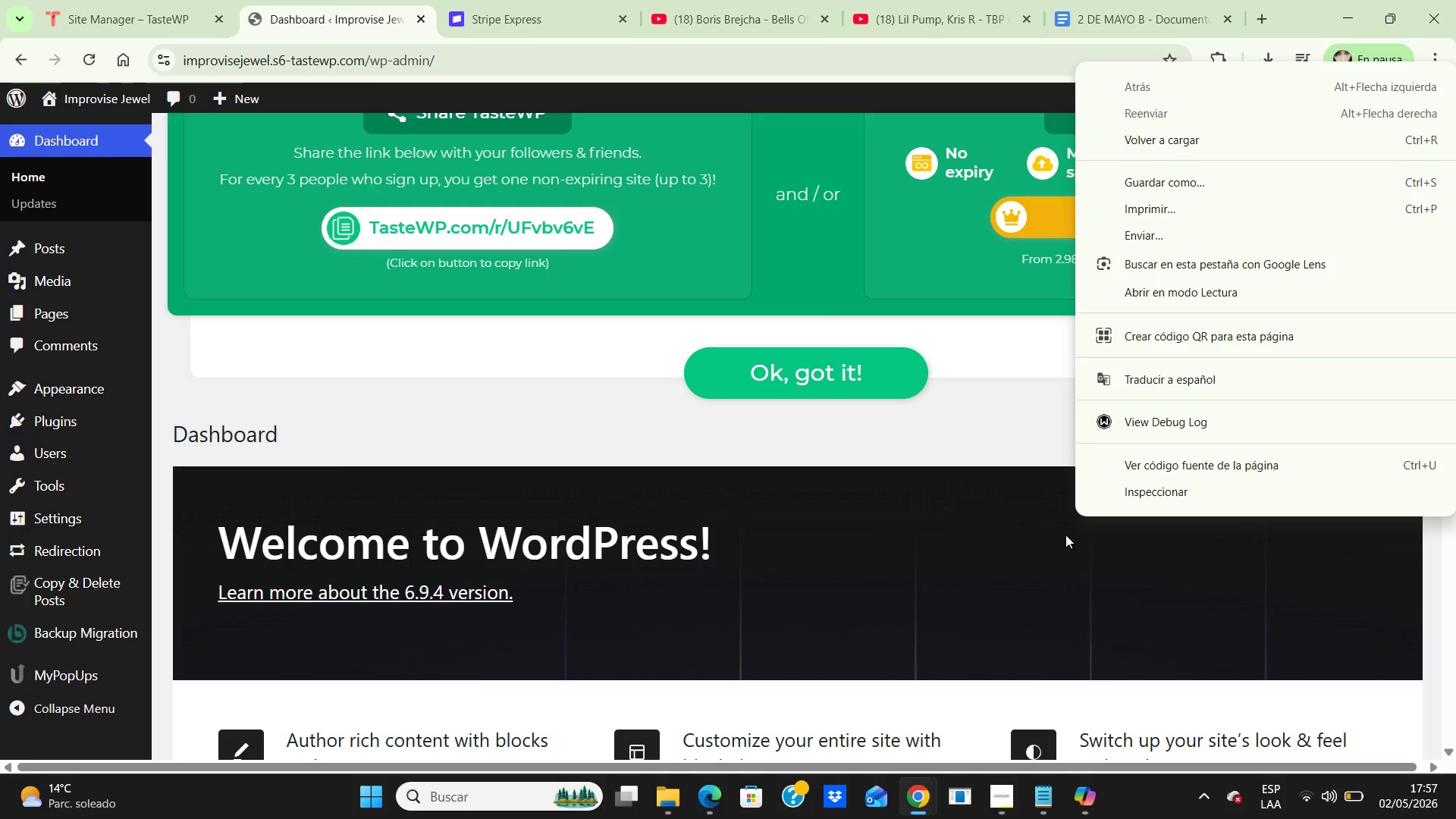 
left_click([221, 454])
 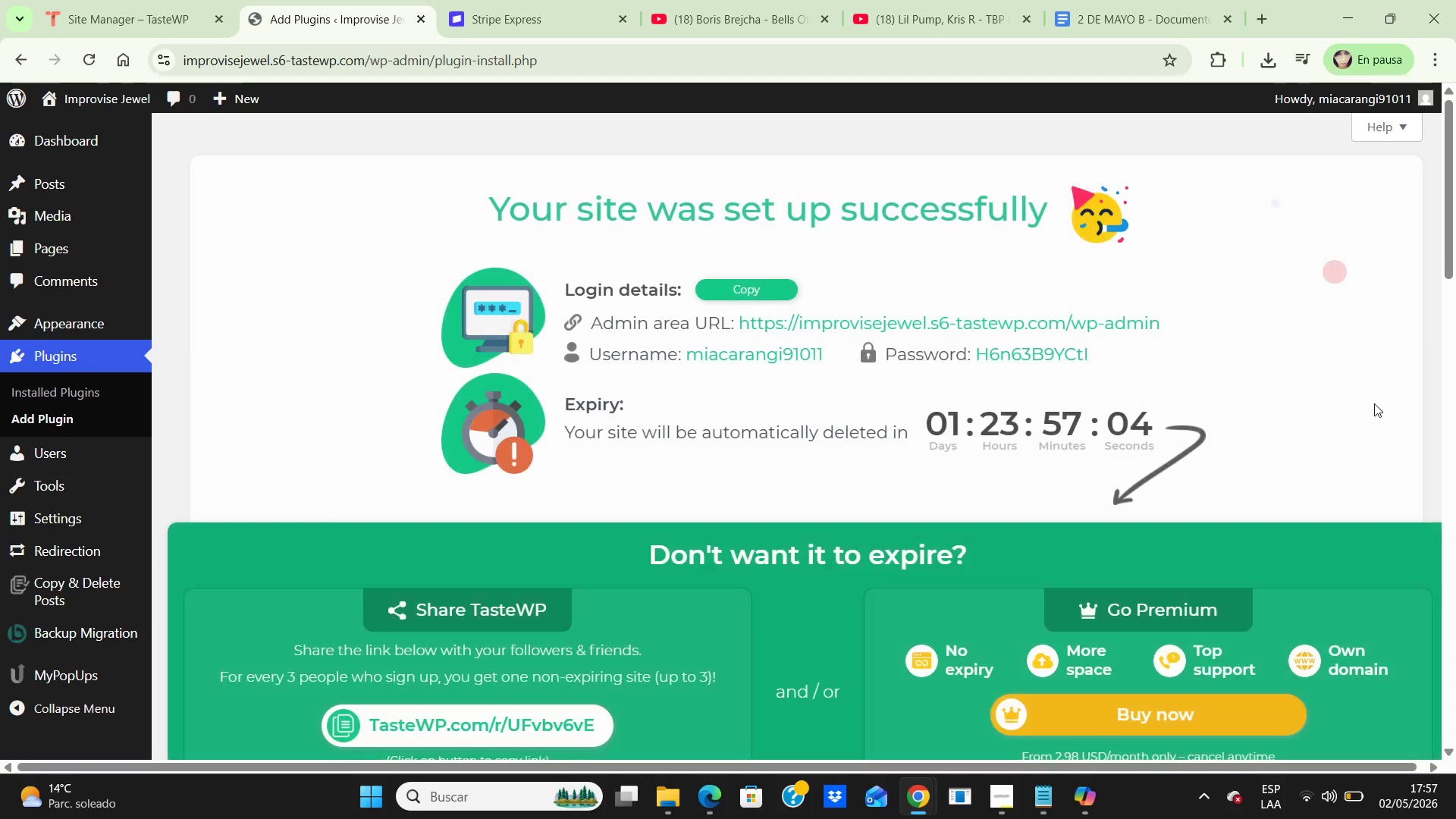 
wait(5.61)
 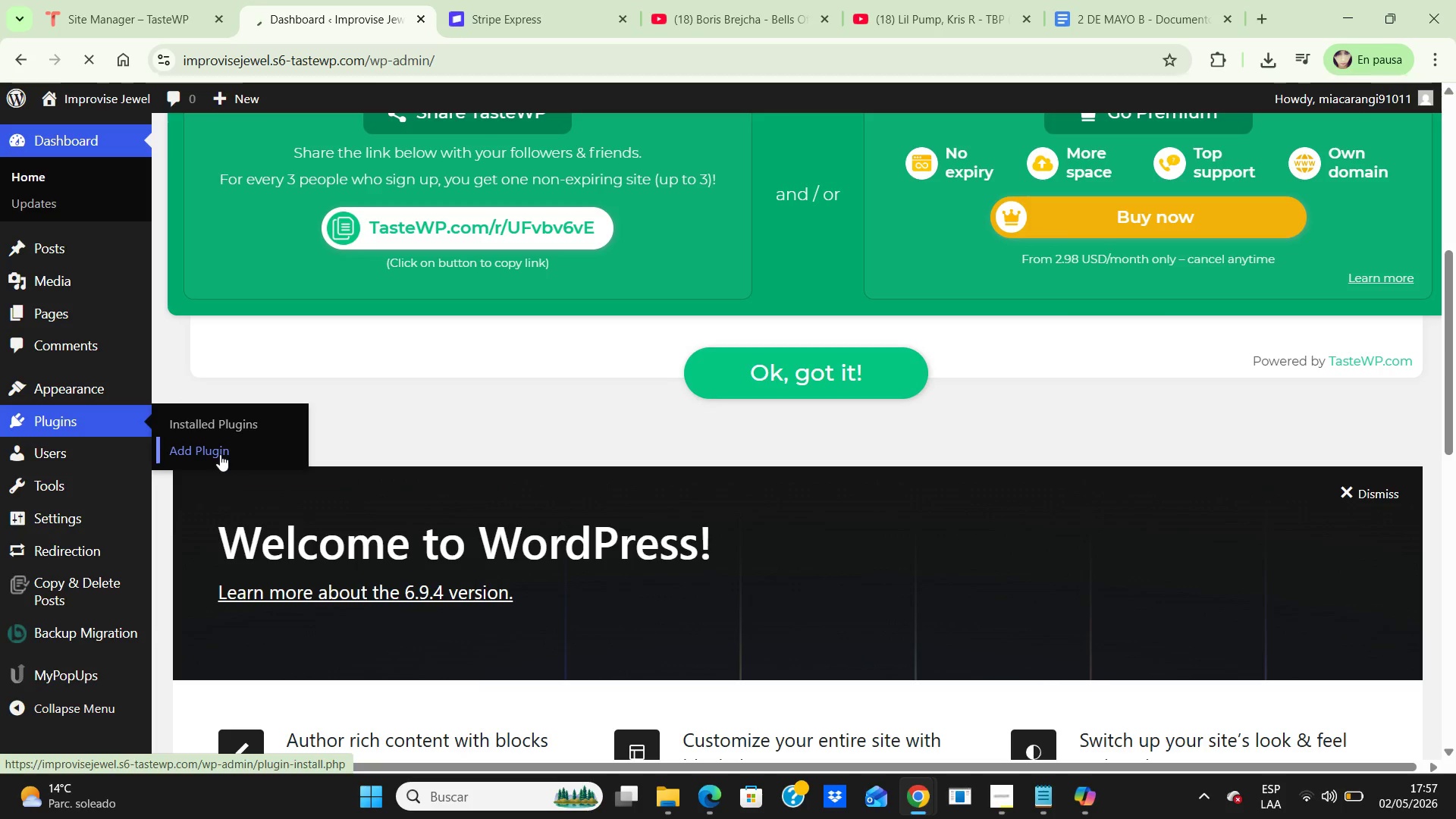 
scroll: coordinate [1133, 600], scroll_direction: down, amount: 6.0
 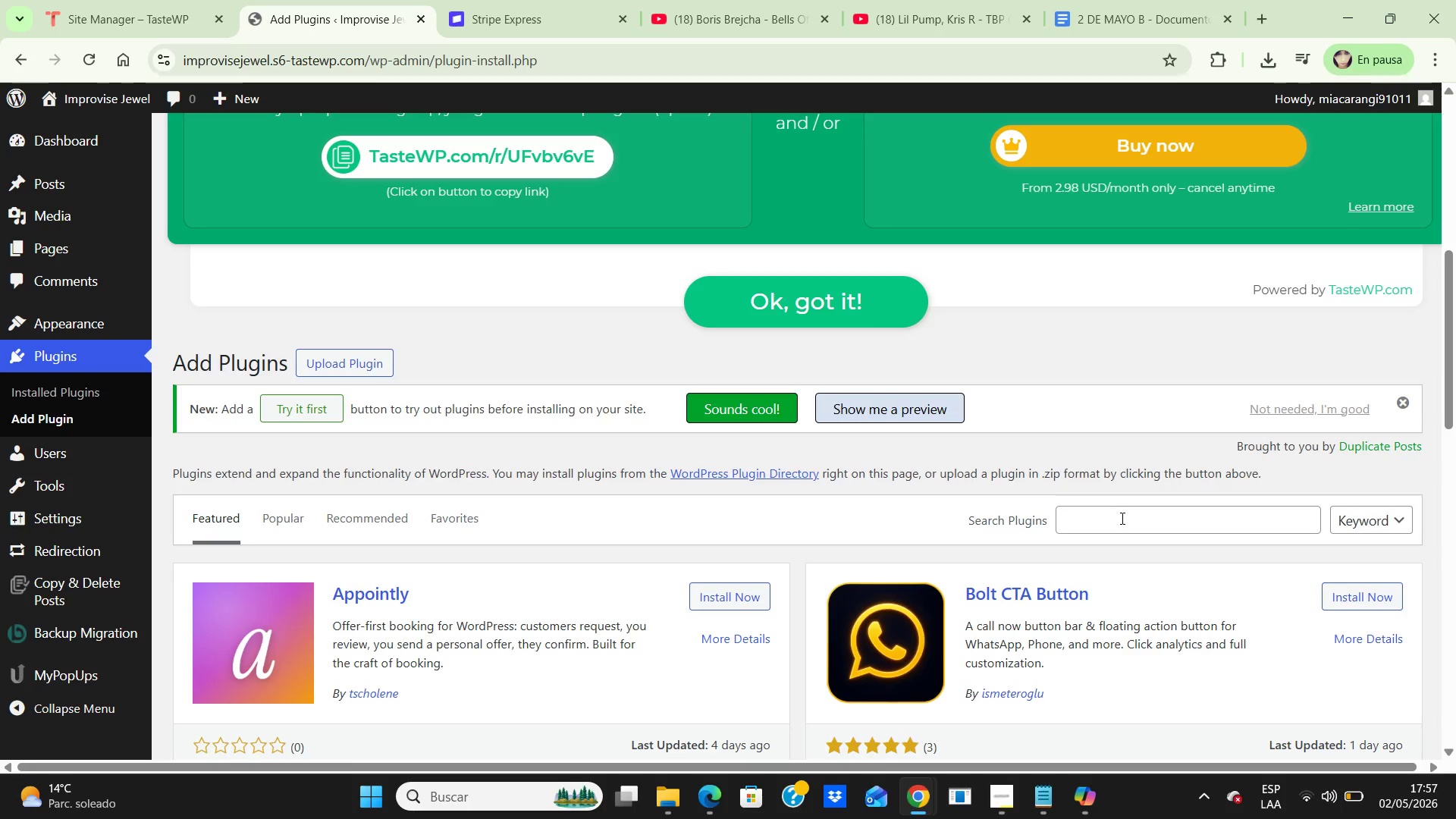 
left_click([1122, 523])
 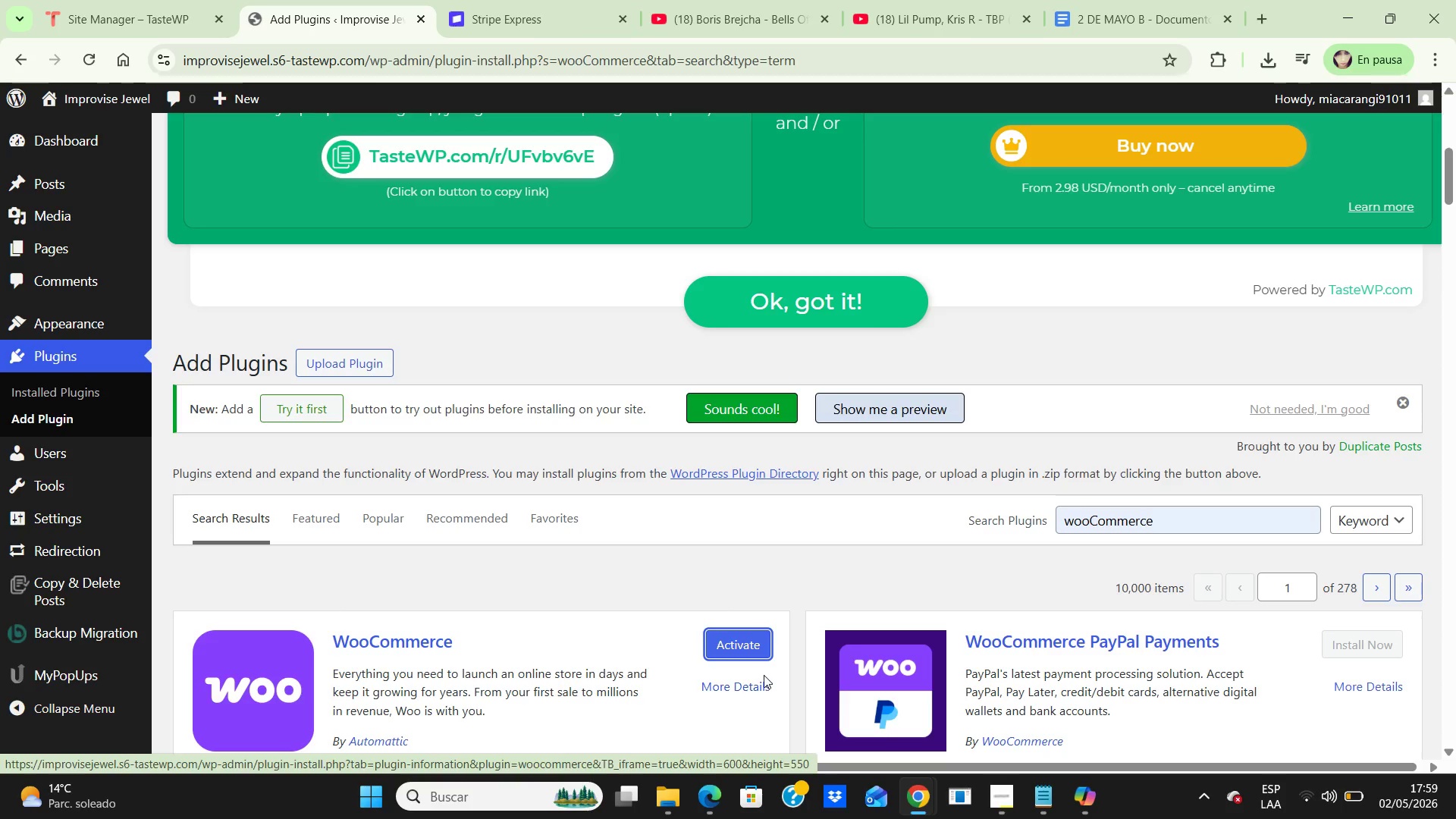 
wait(110.39)
 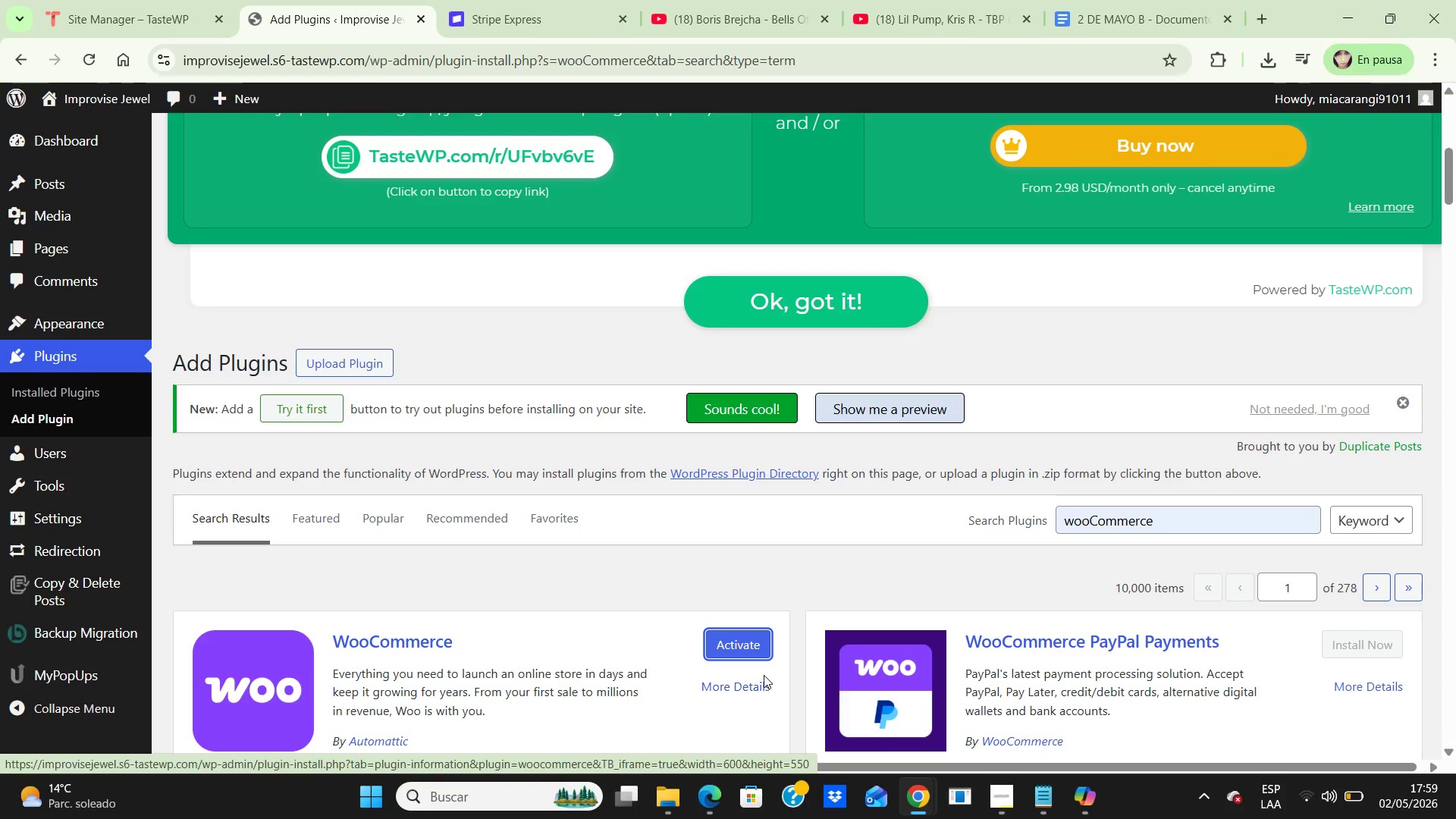 
left_click_drag(start_coordinate=[748, 649], to_coordinate=[751, 653])
 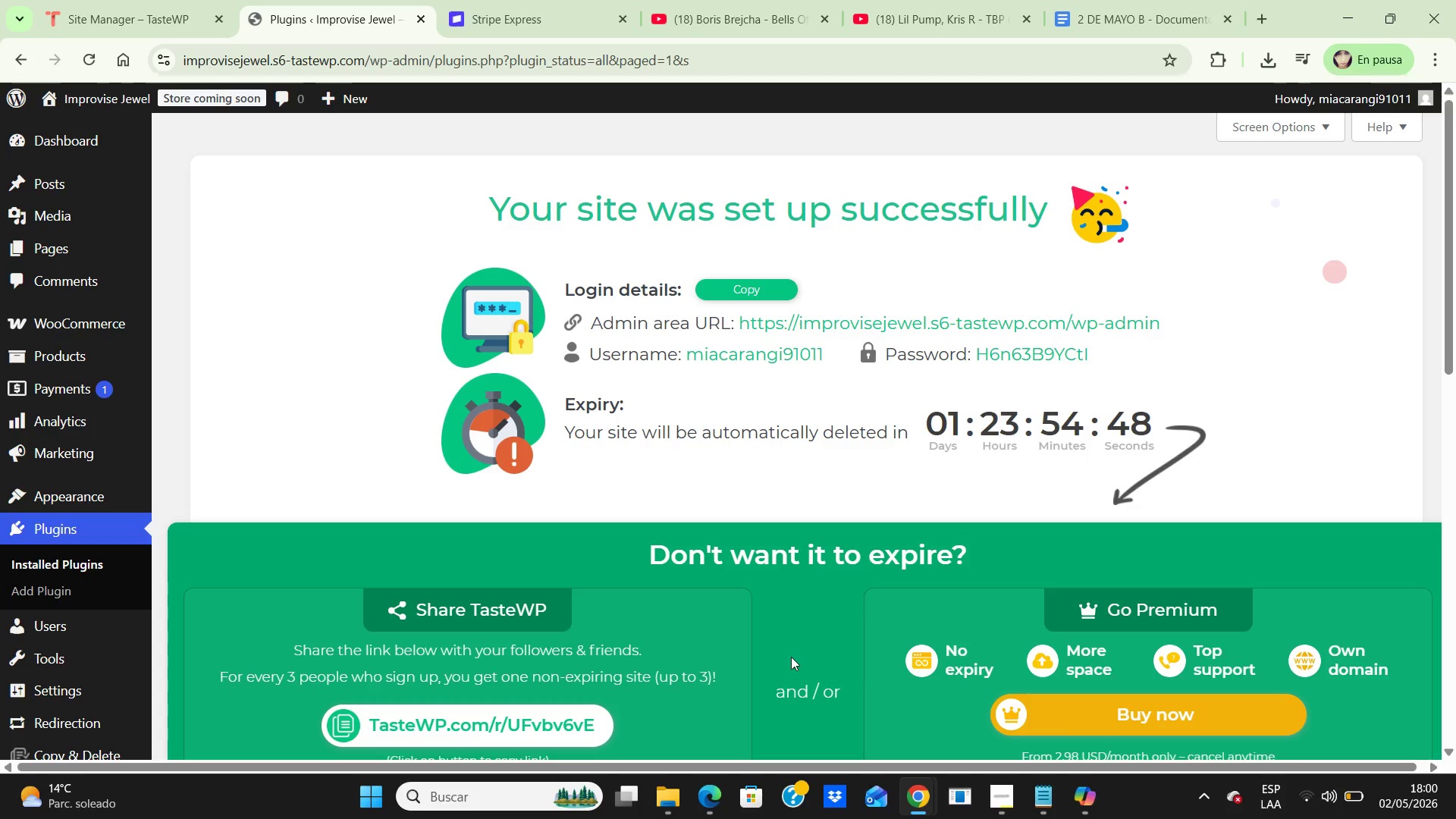 
wait(25.72)
 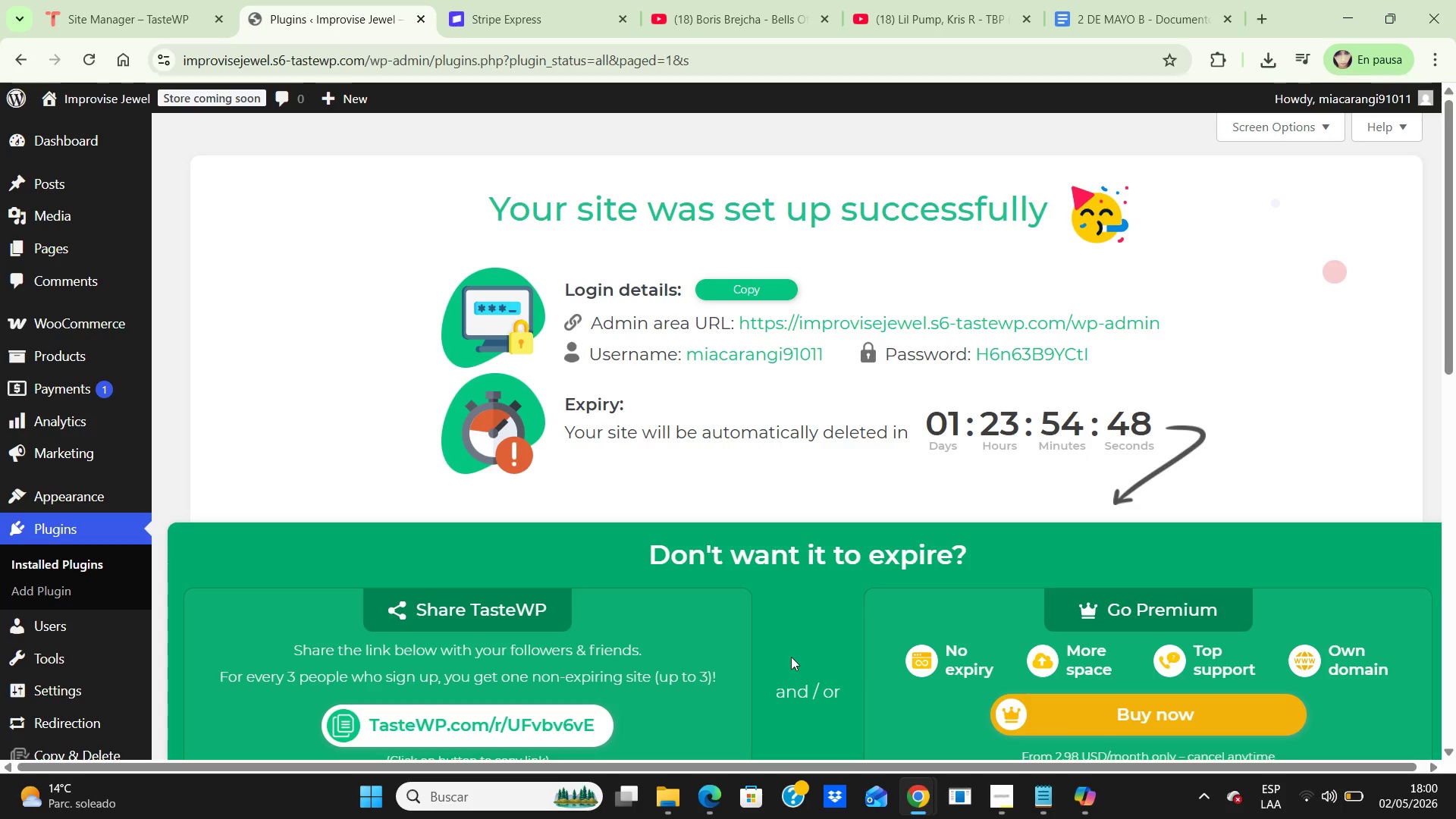 
scroll: coordinate [1389, 297], scroll_direction: down, amount: 7.0
 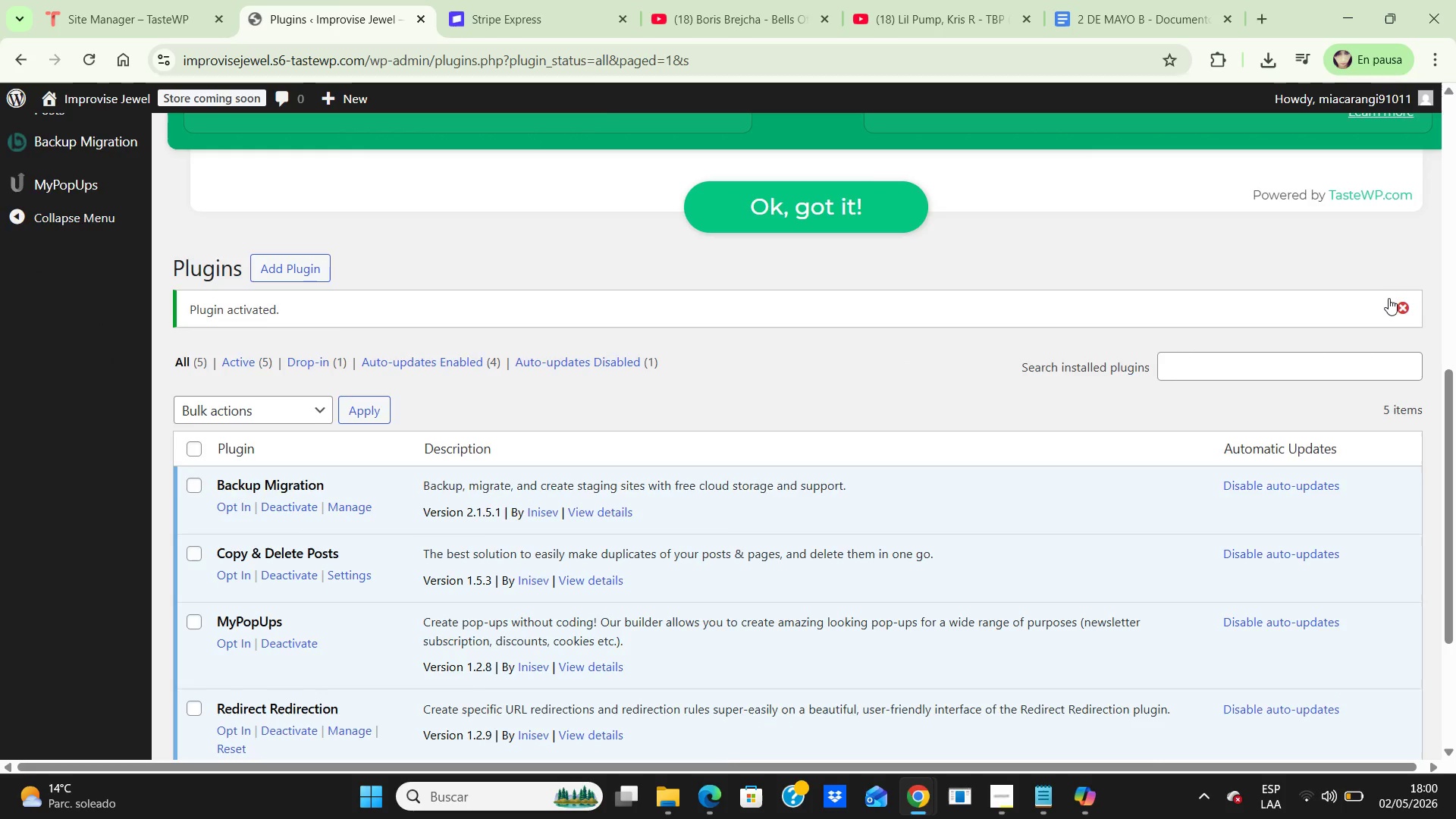 
scroll: coordinate [1389, 299], scroll_direction: up, amount: 3.0
 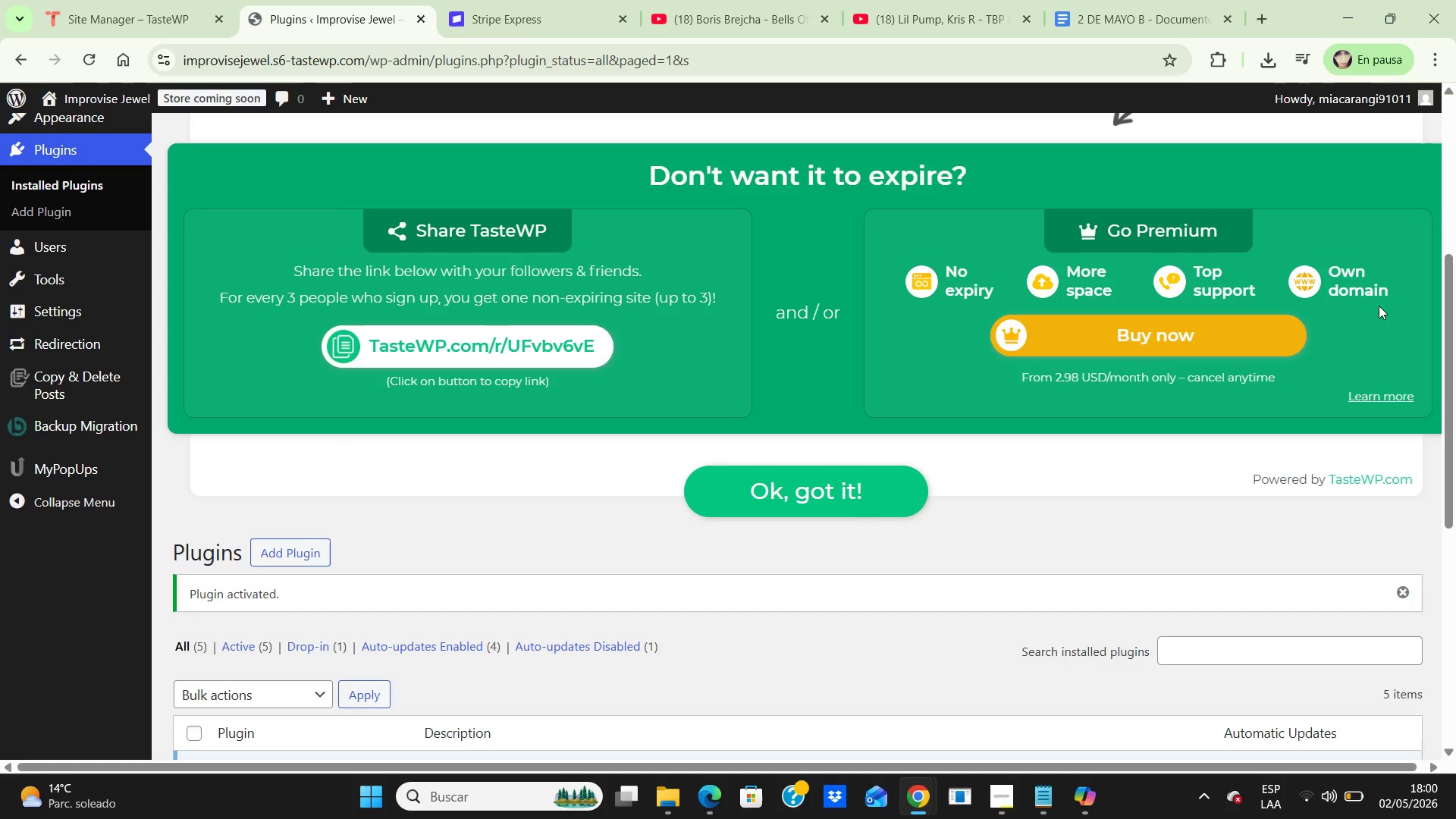 
wait(15.18)
 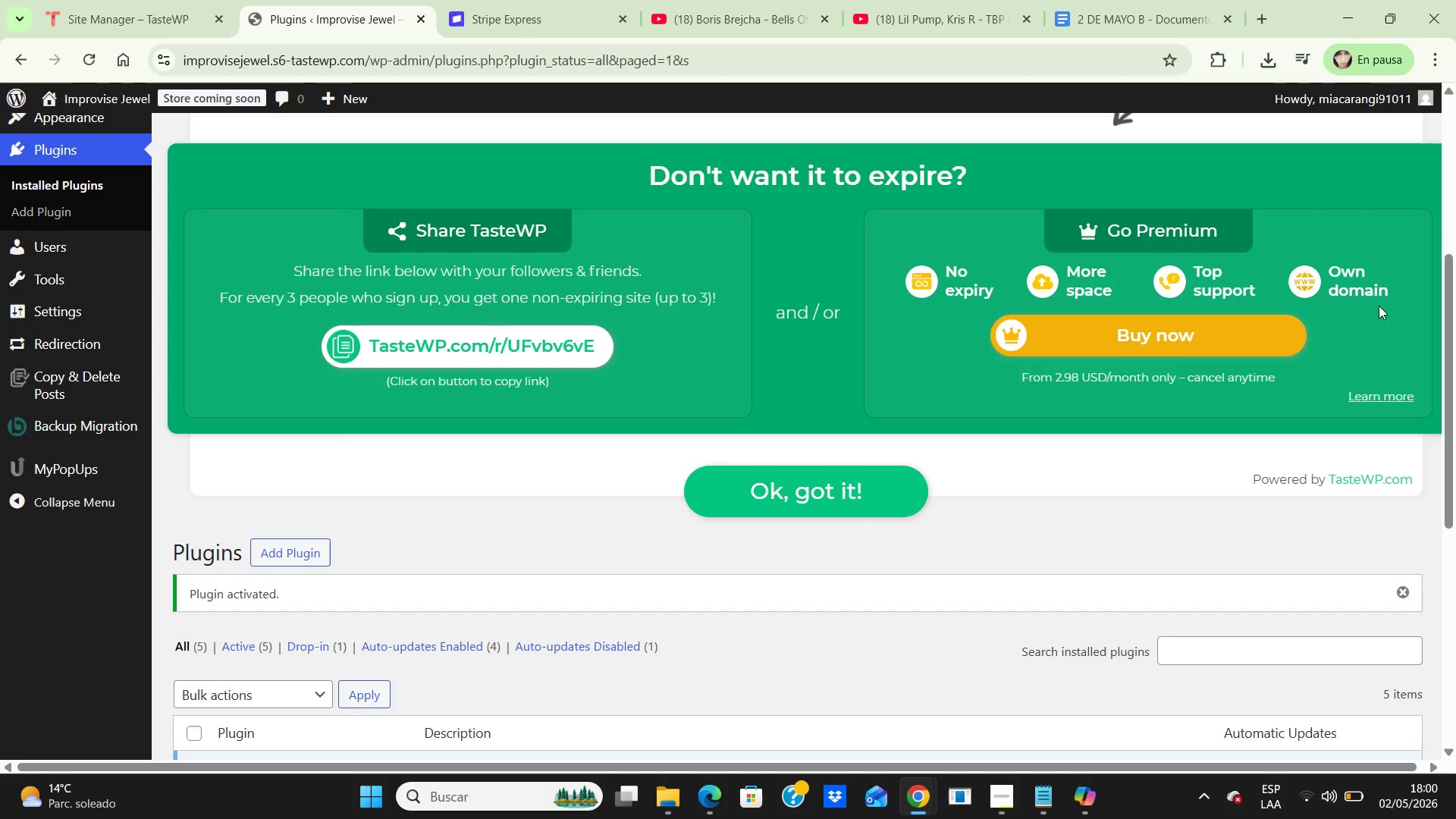 
scroll: coordinate [1304, 272], scroll_direction: down, amount: 6.0
 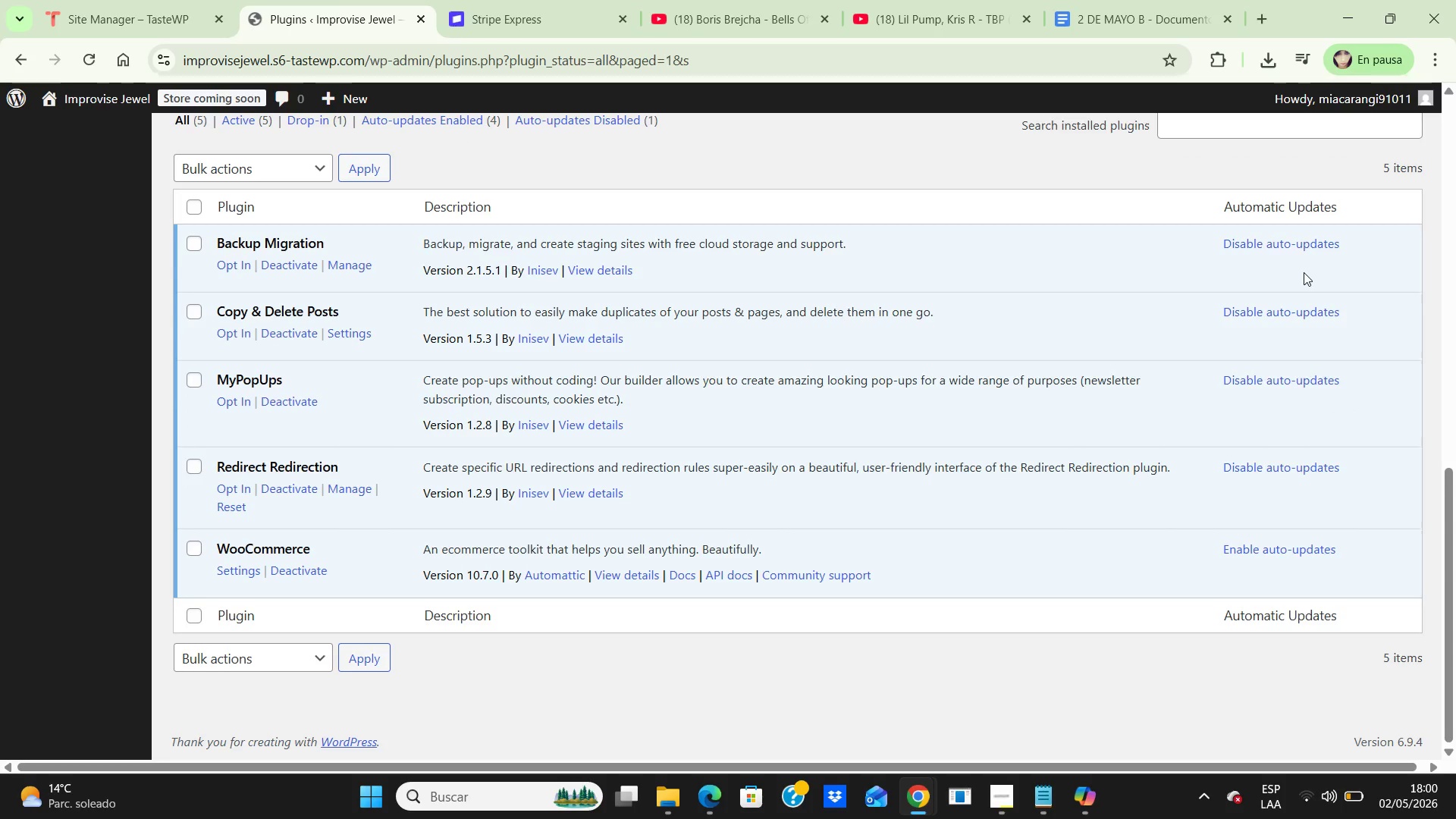 
scroll: coordinate [1304, 272], scroll_direction: up, amount: 1.0
 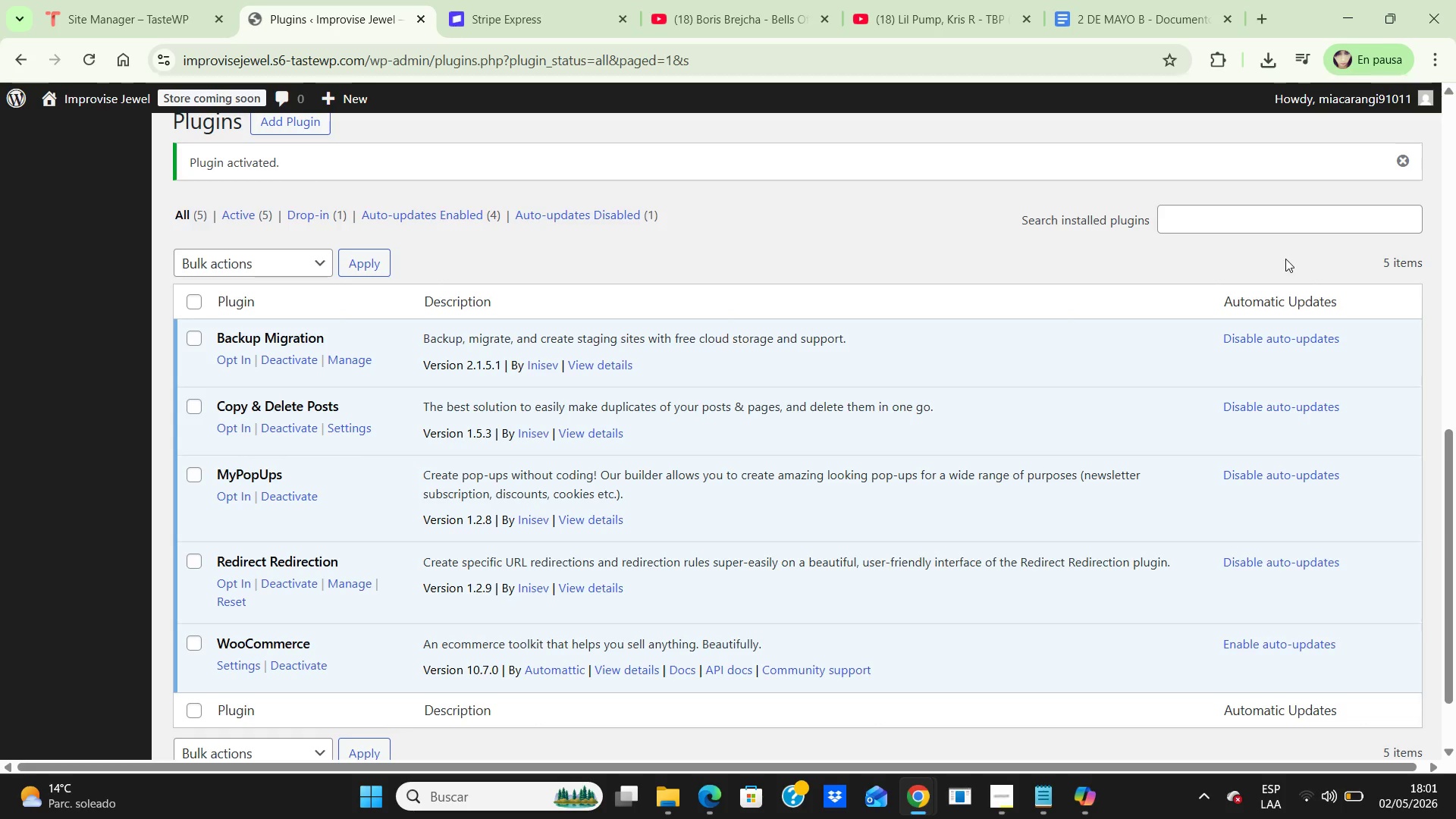 
wait(43.0)
 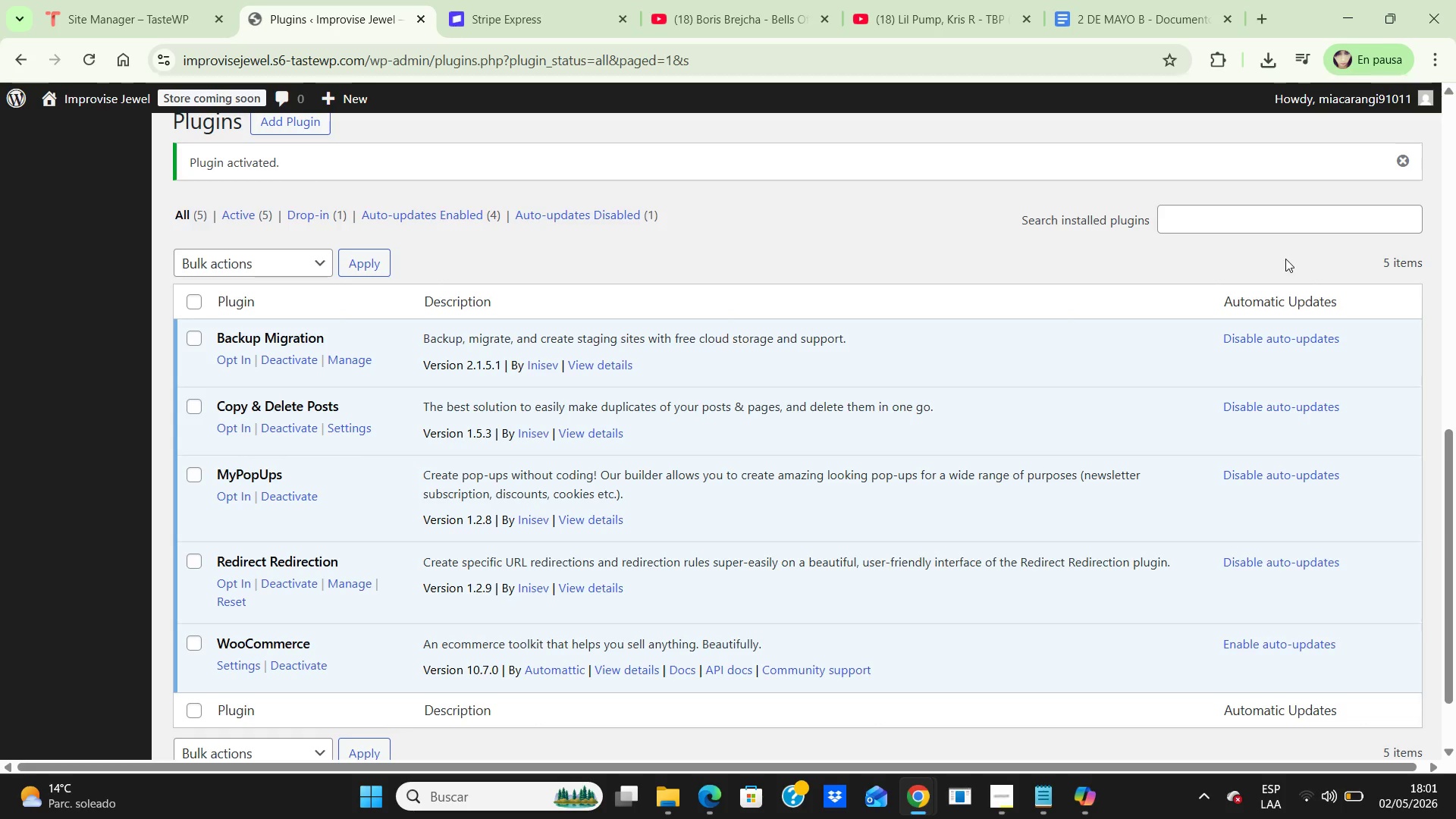 
scroll: coordinate [1126, 190], scroll_direction: down, amount: 1.0
 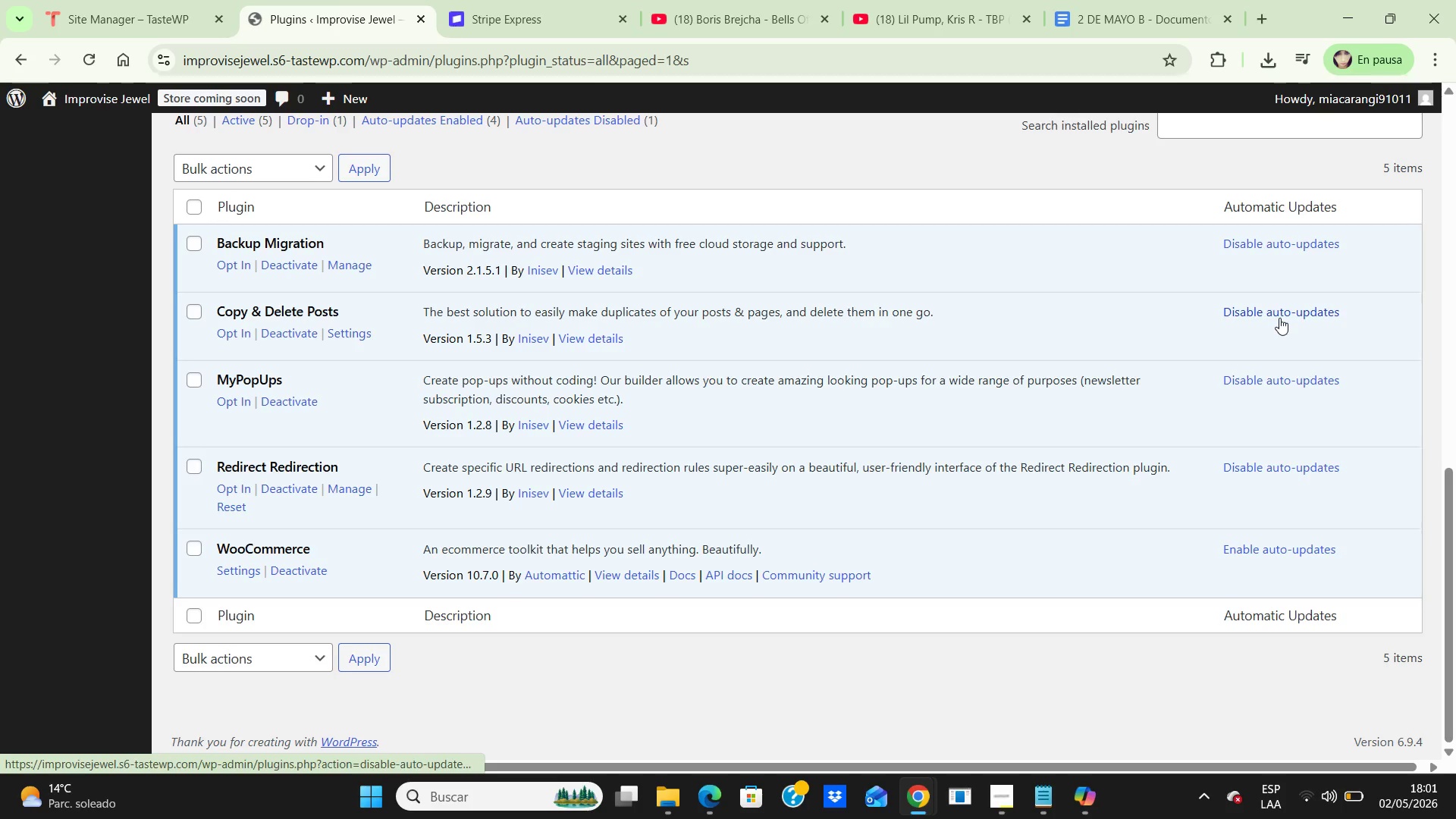 
key(Delete)
 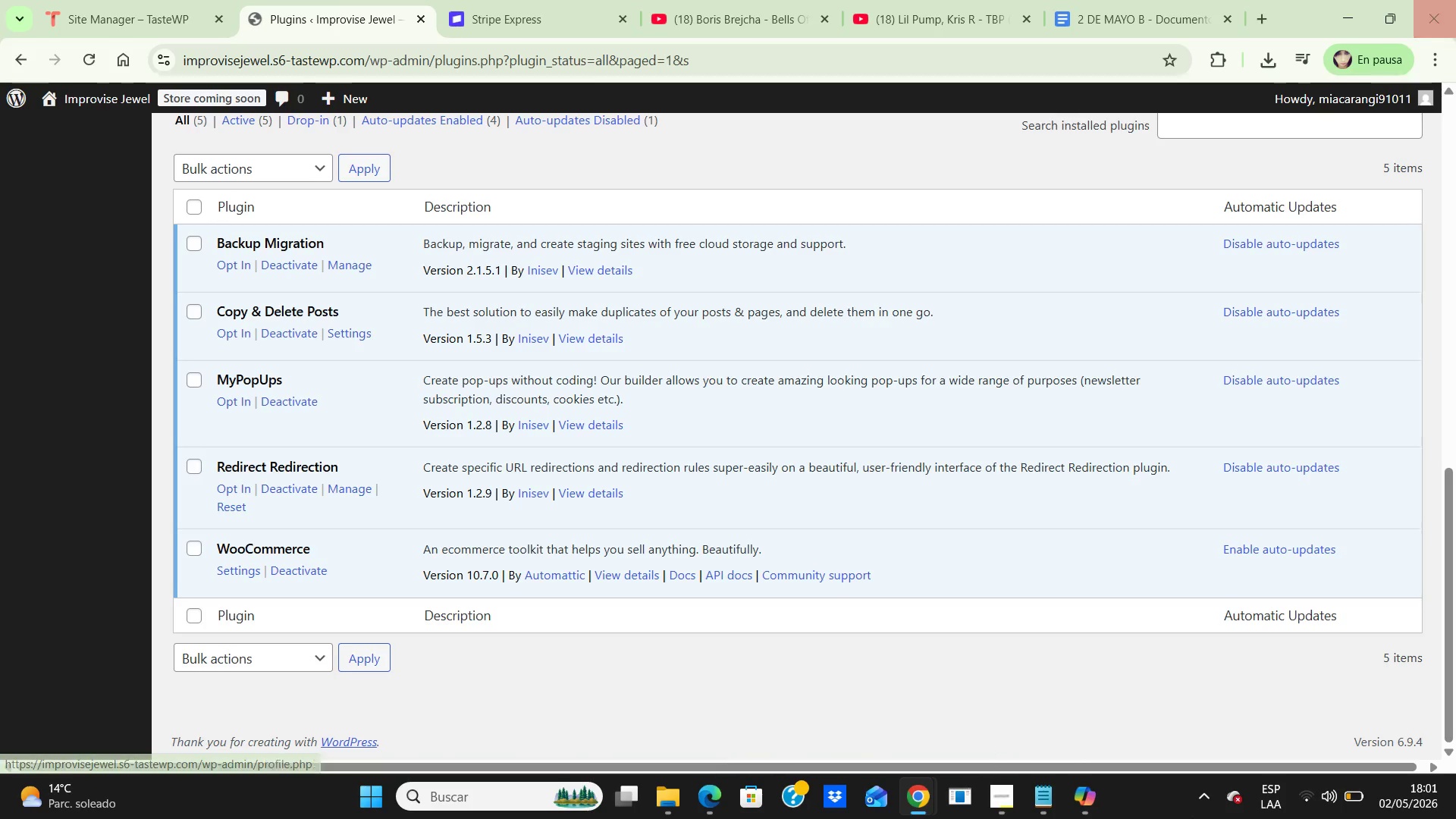 
mouse_move([141, 821])
 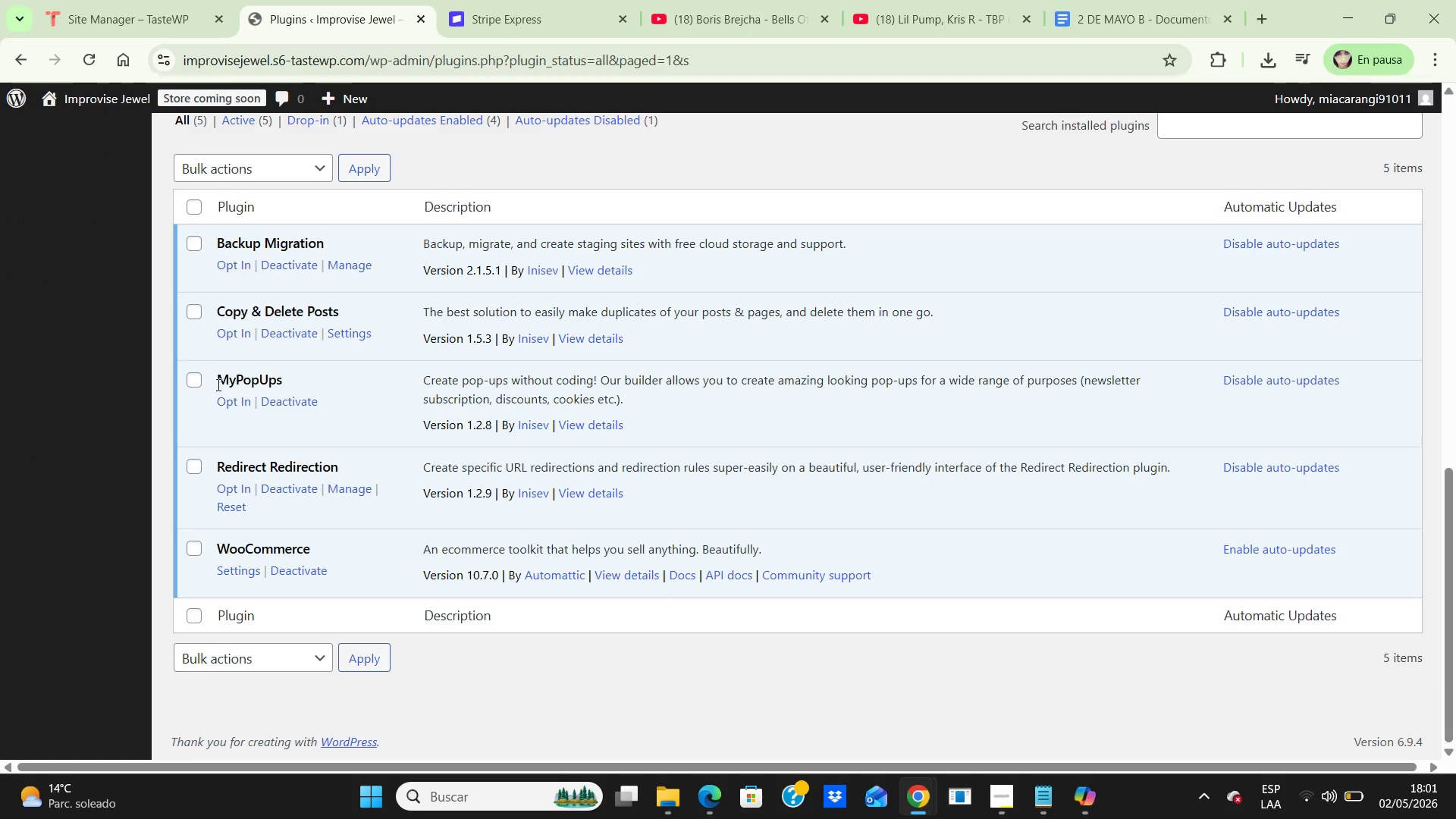 
key(PrintScreen)
 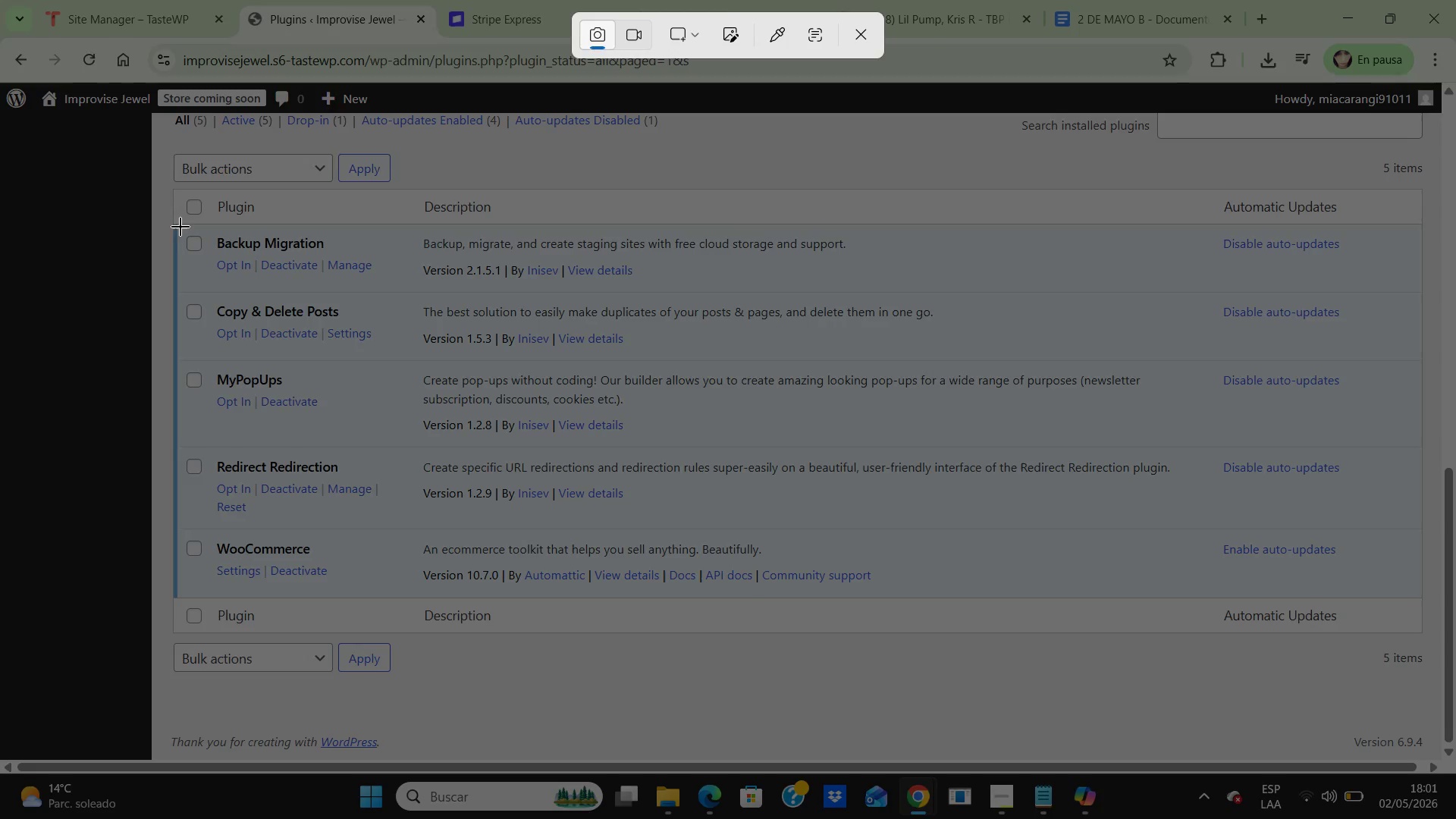 
left_click_drag(start_coordinate=[170, 201], to_coordinate=[1445, 640])
 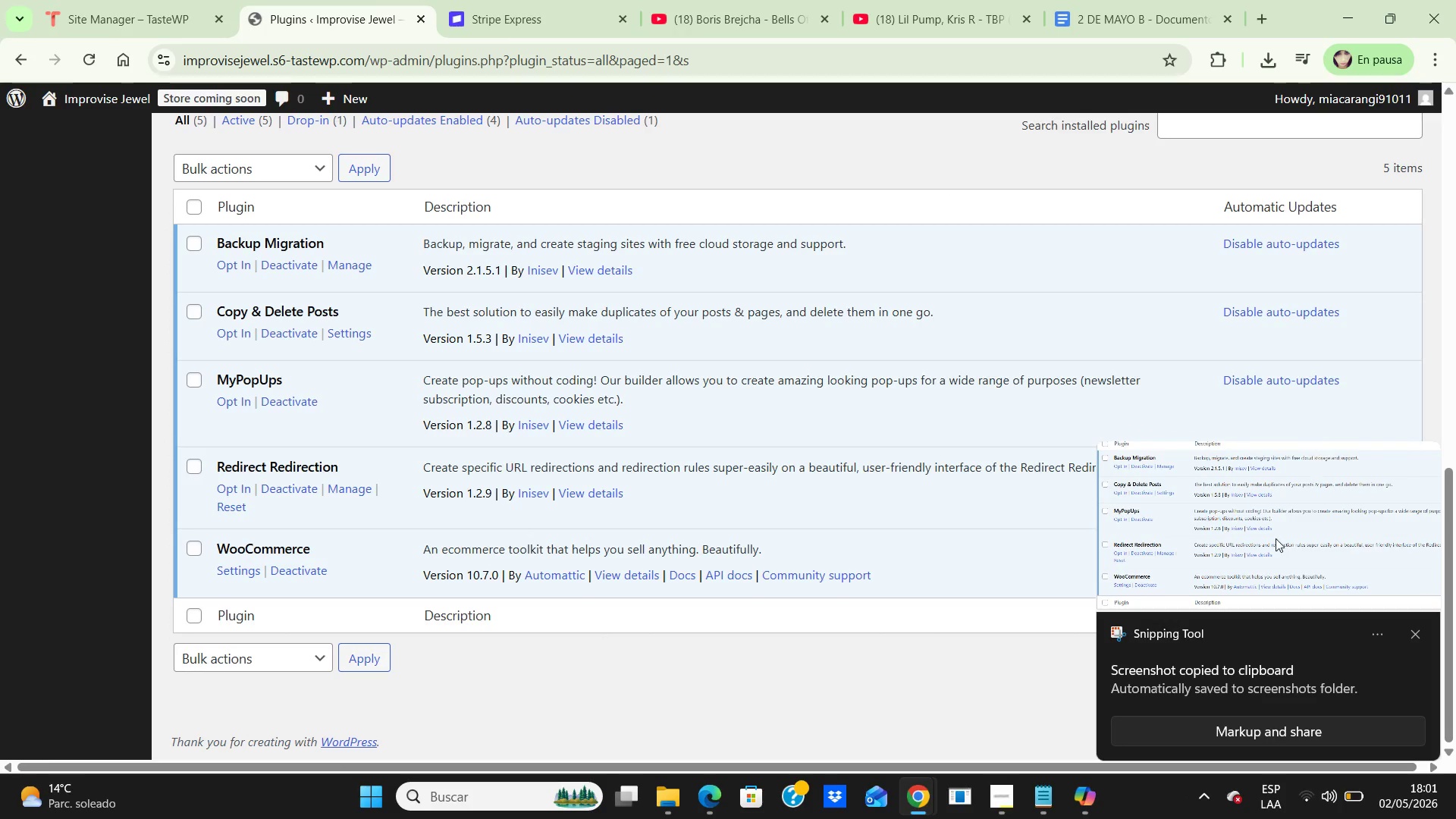 
double_click([1280, 538])
 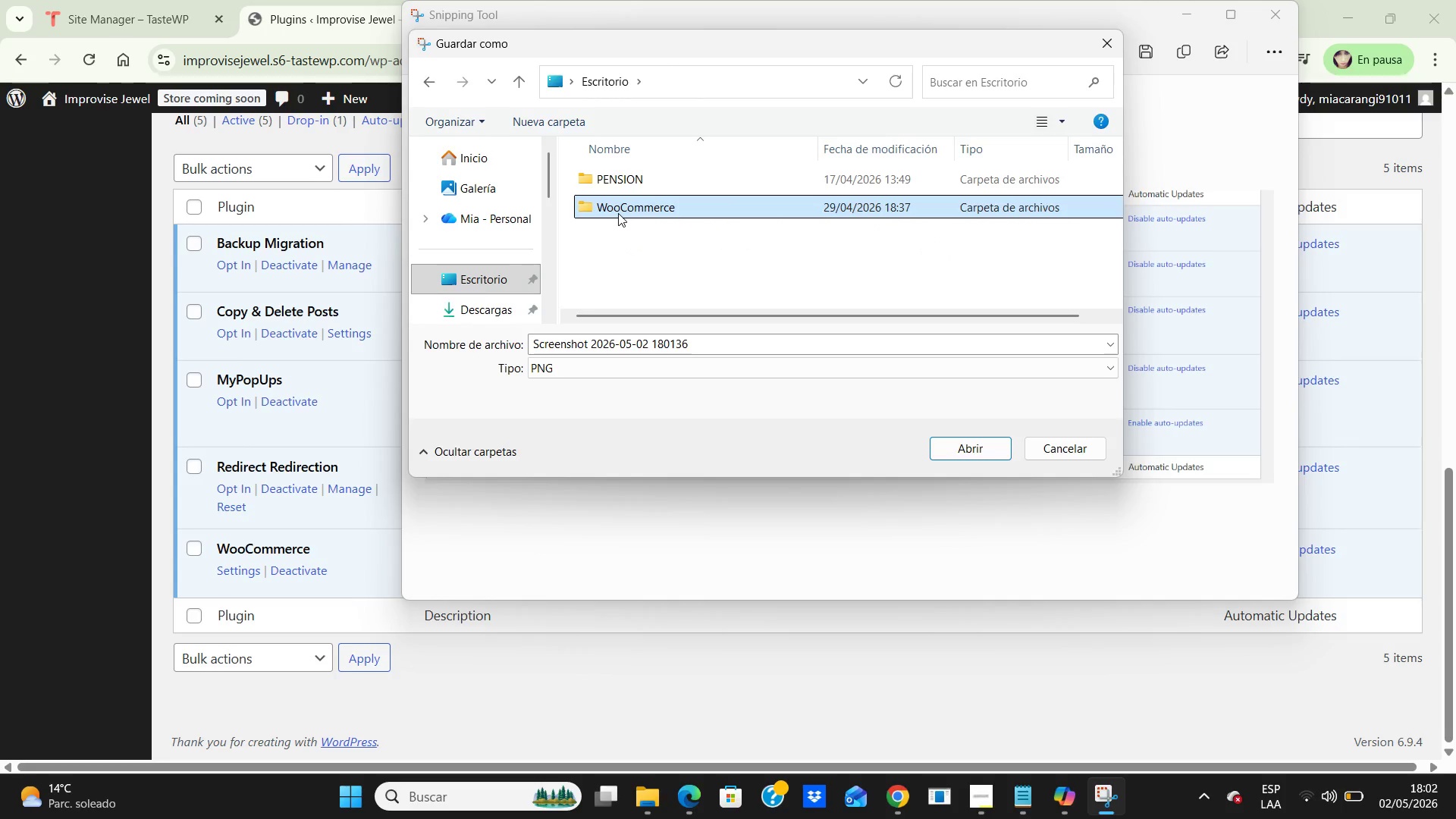 
wait(49.91)
 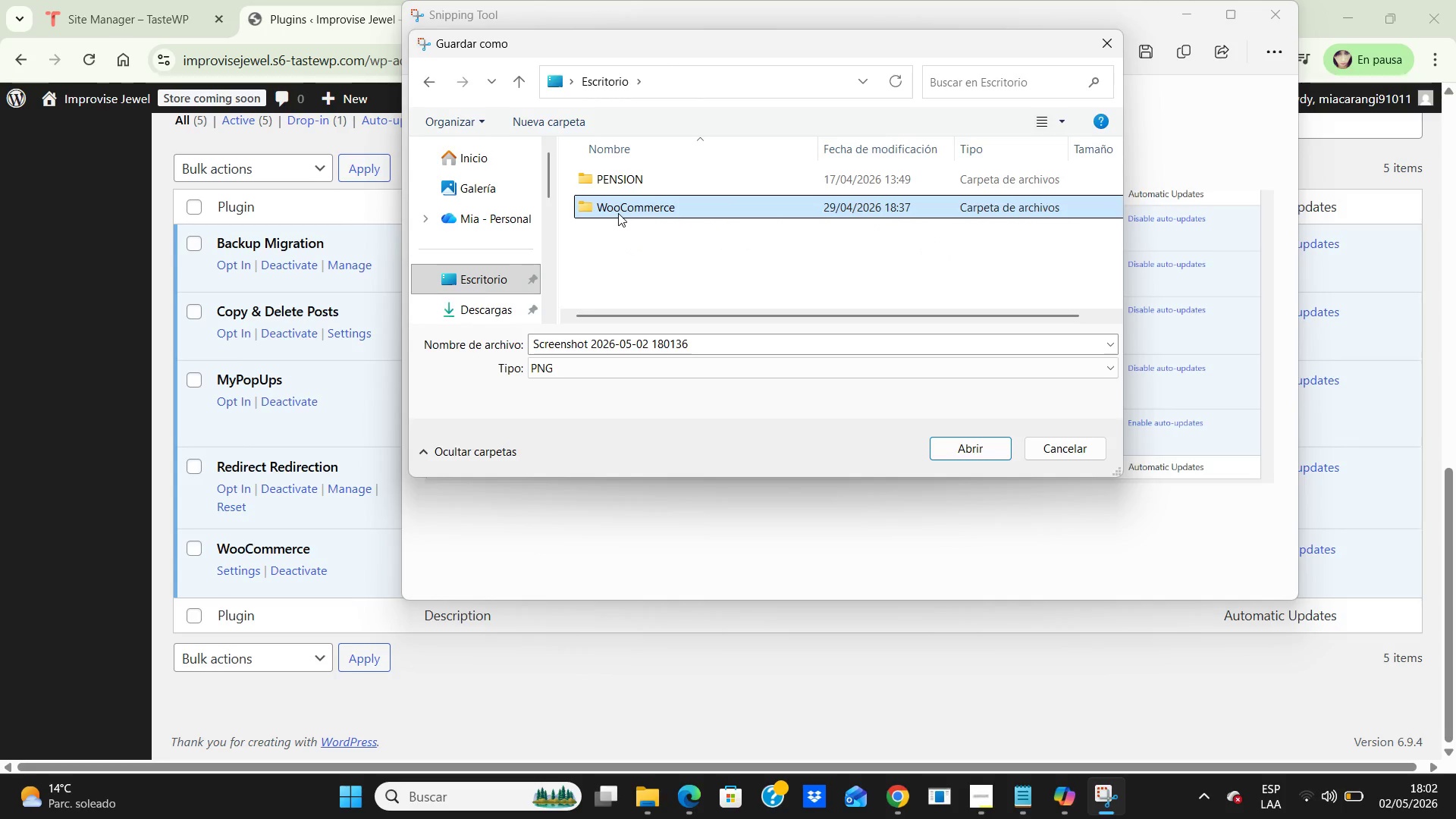 
left_click([546, 117])
 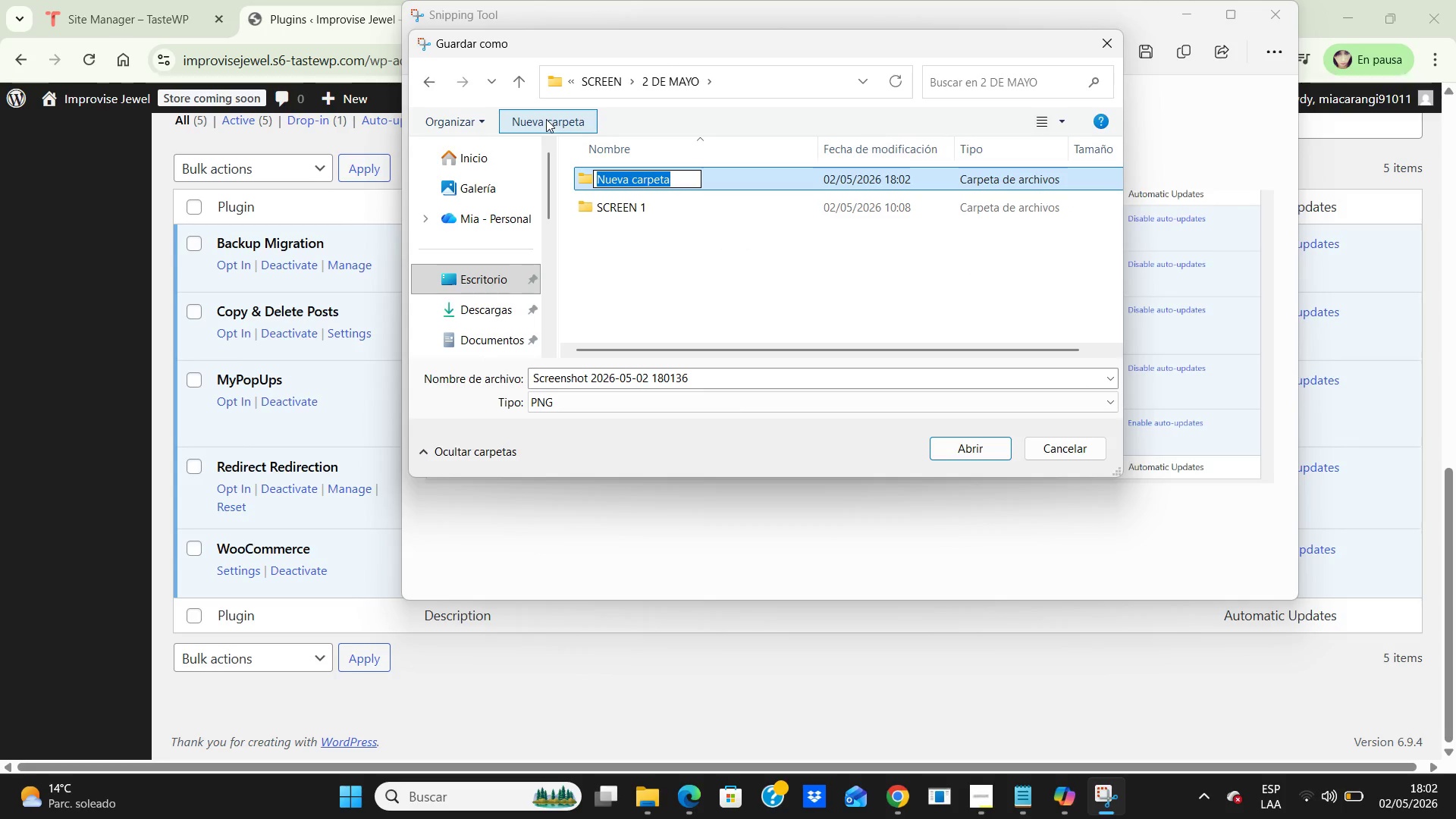 
type(SCREEN 2)
 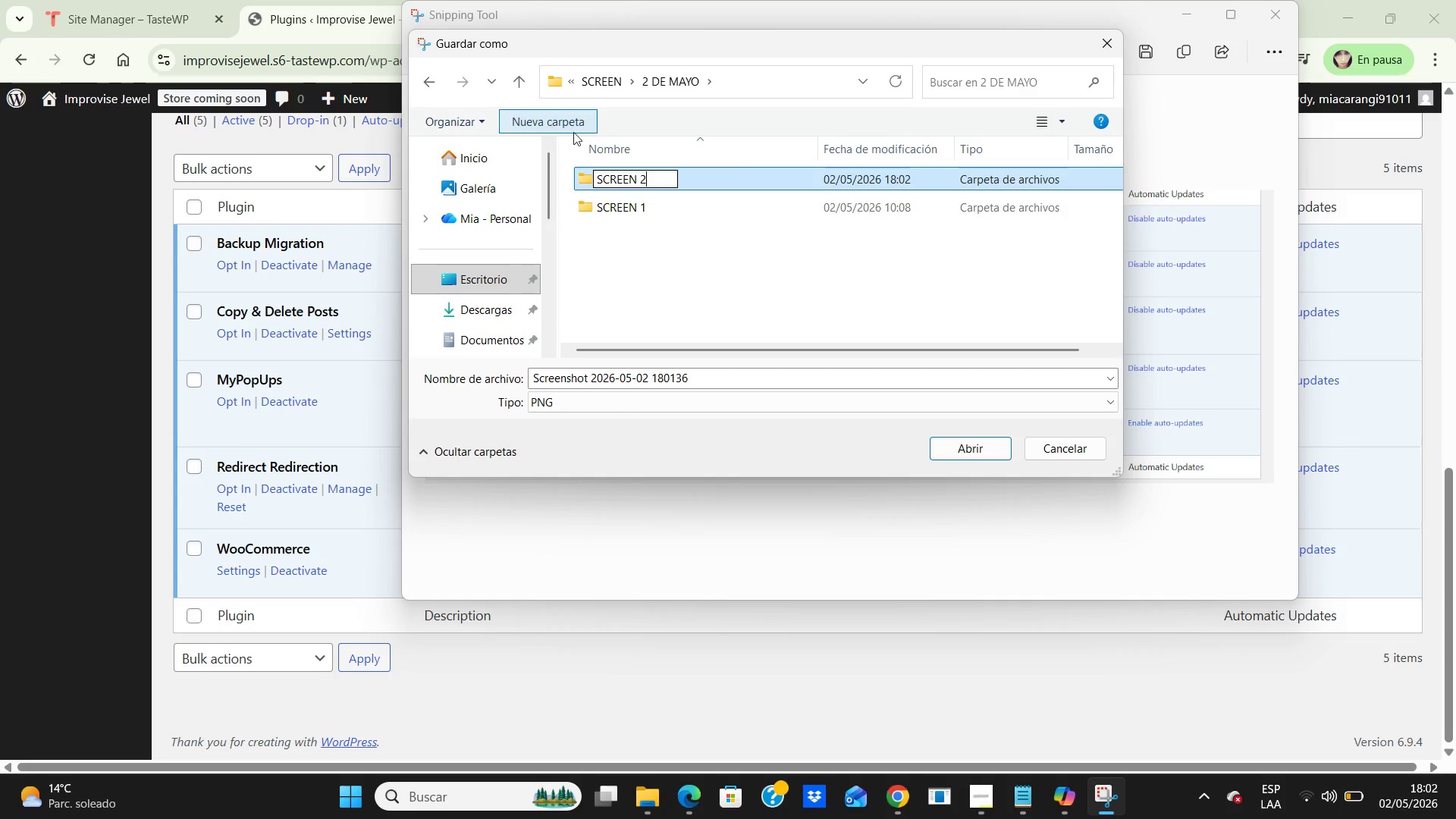 
wait(8.66)
 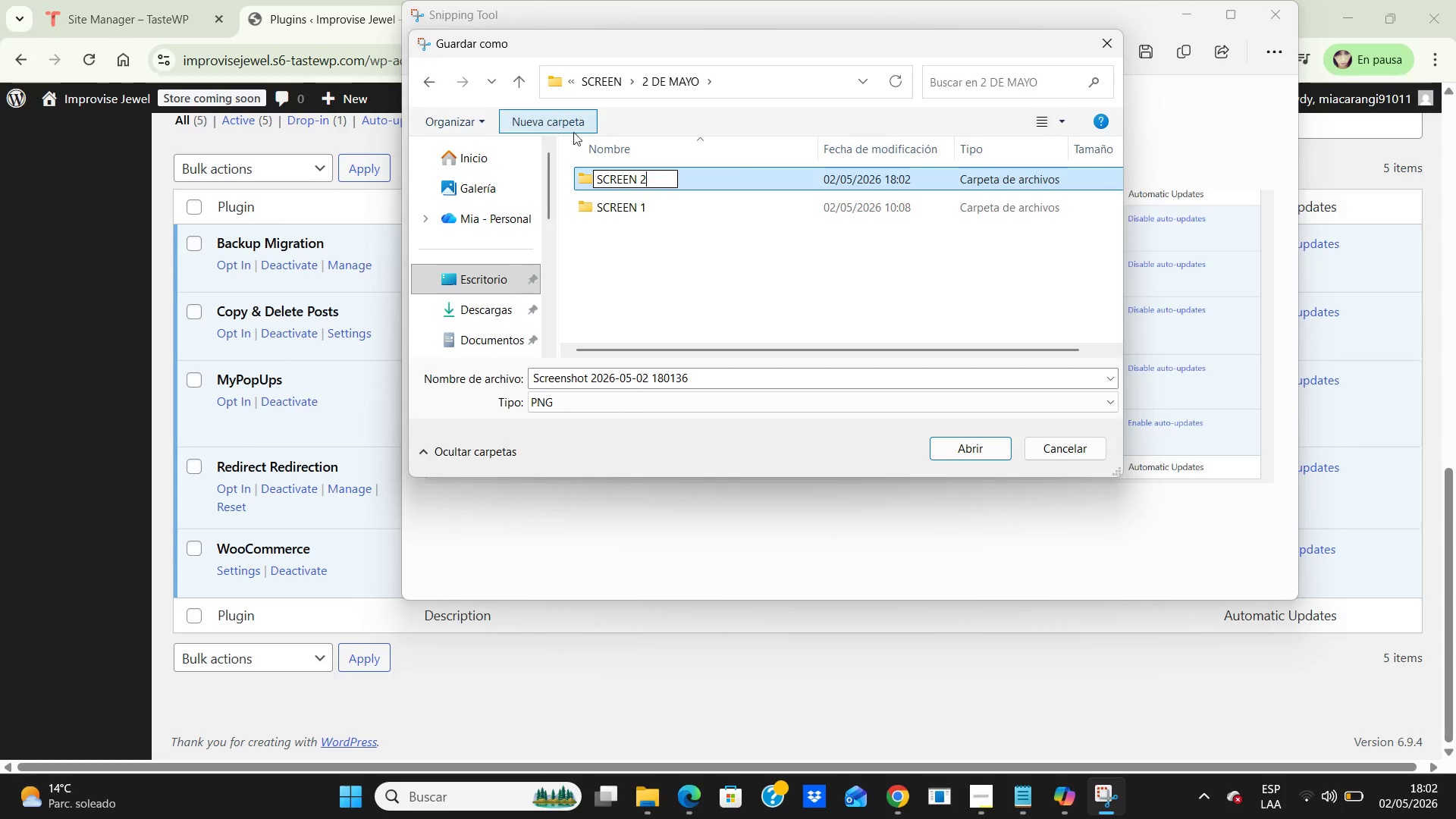 
left_click([649, 212])
 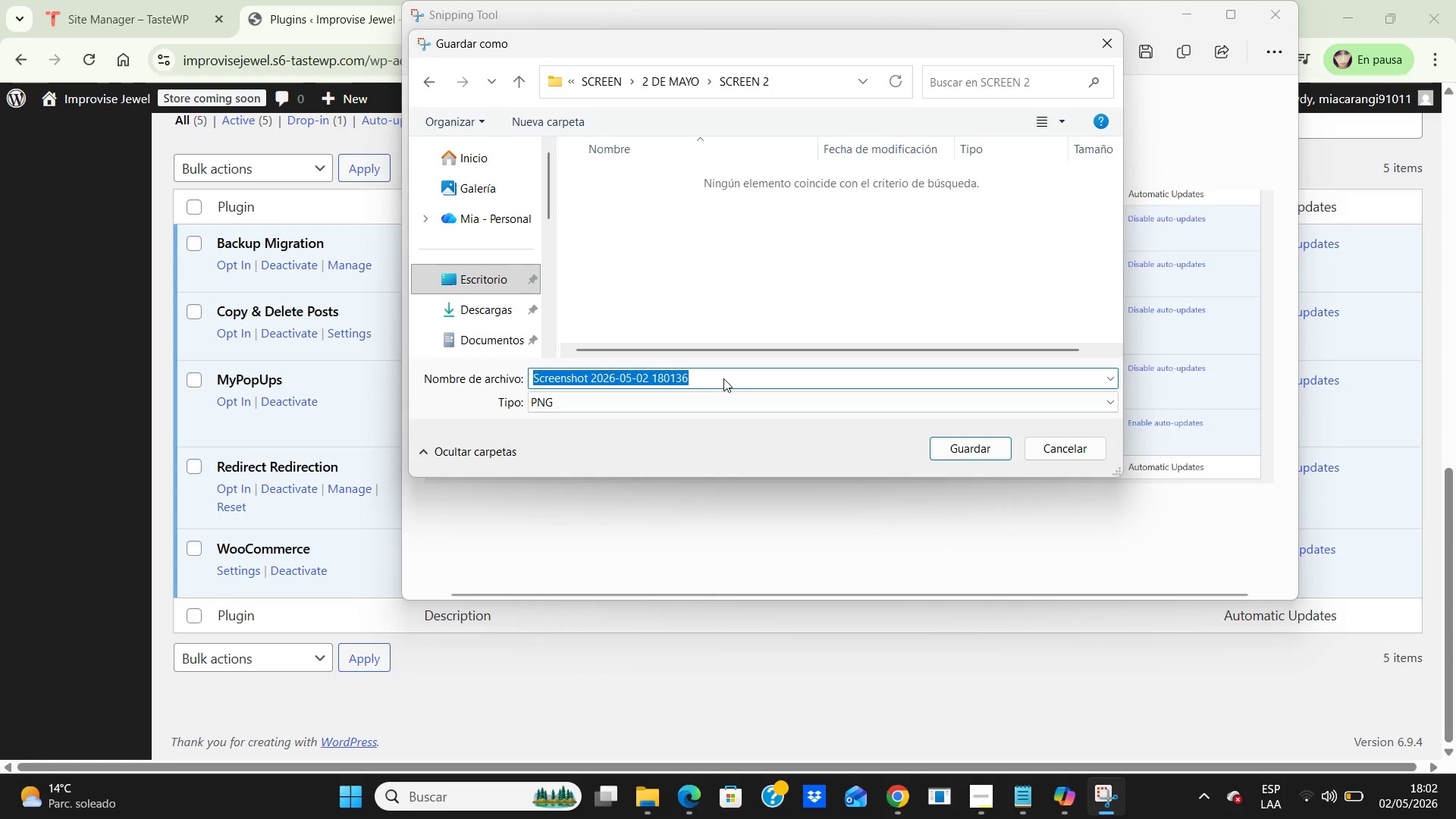 
wait(5.41)
 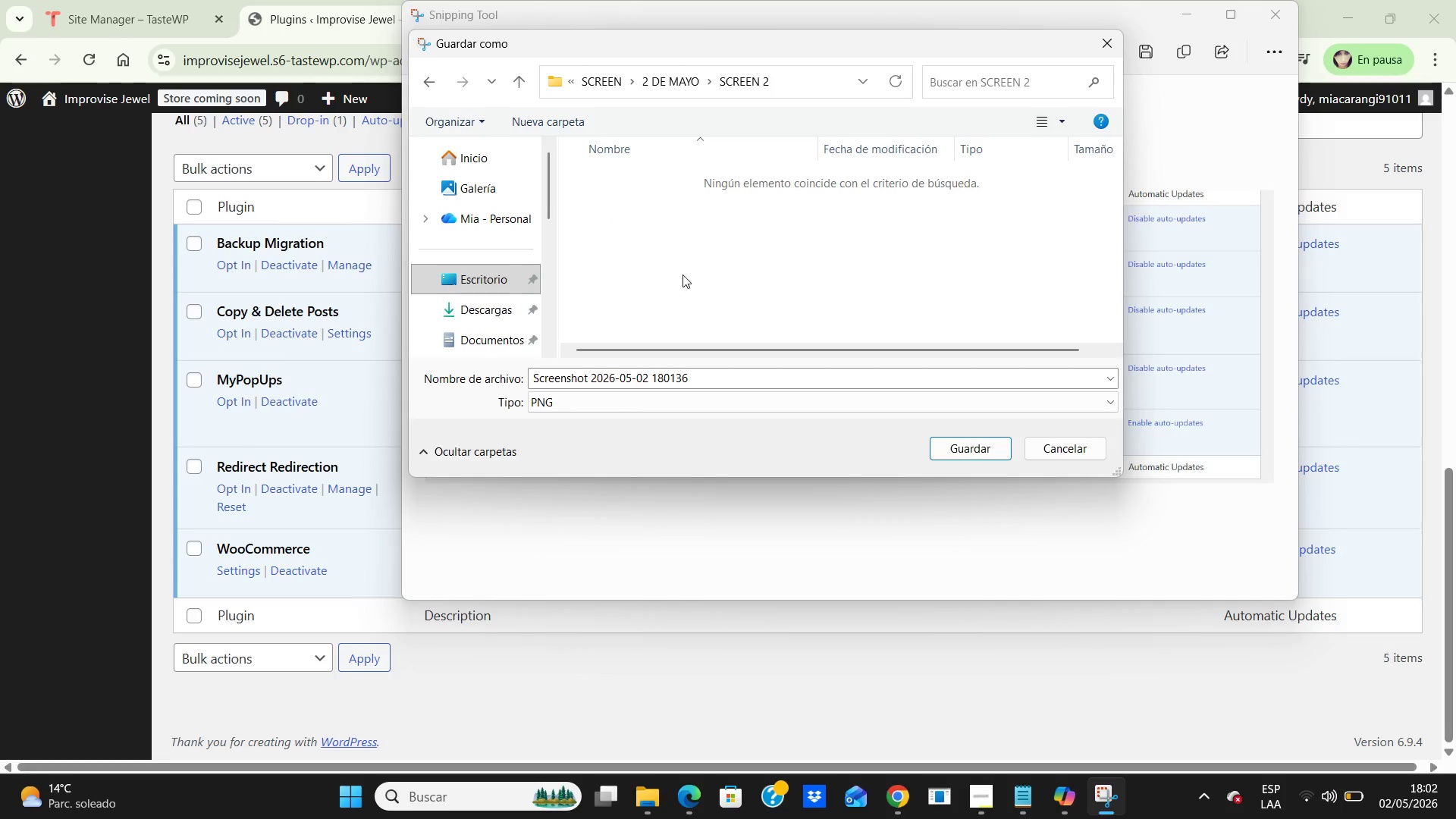 
key(CapsLock)
 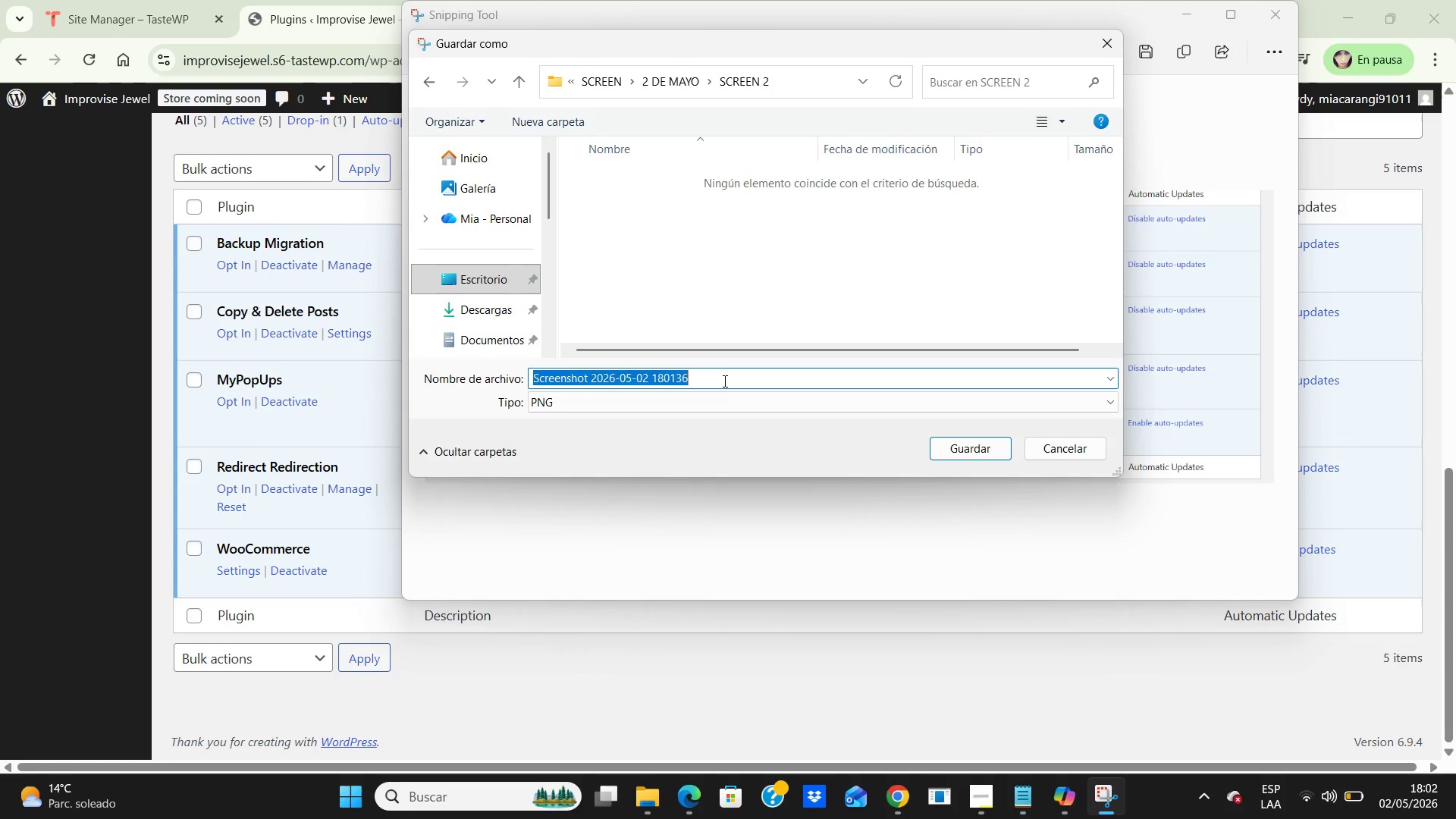 
key(Numpad0)
 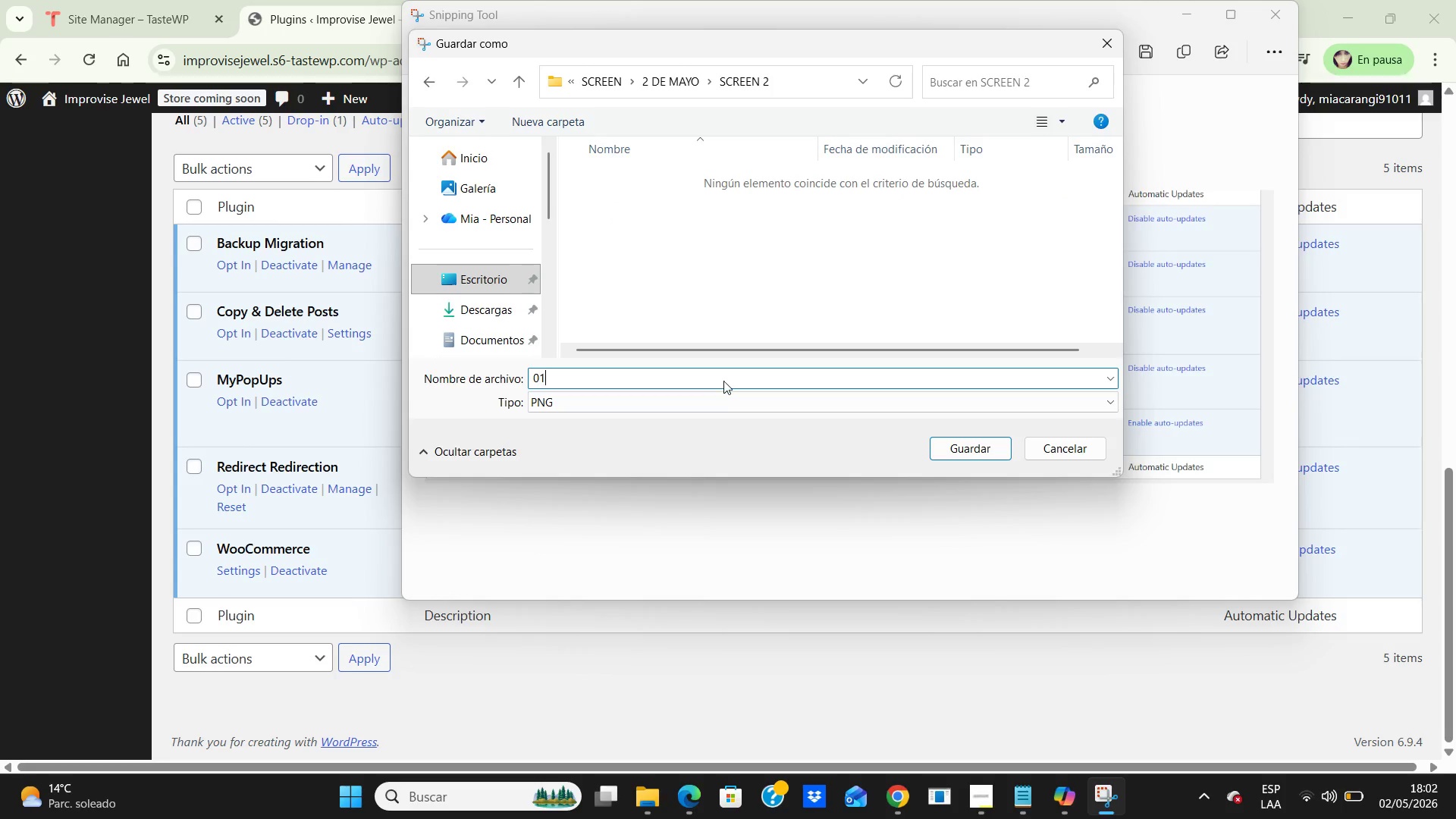 
key(Numpad1)
 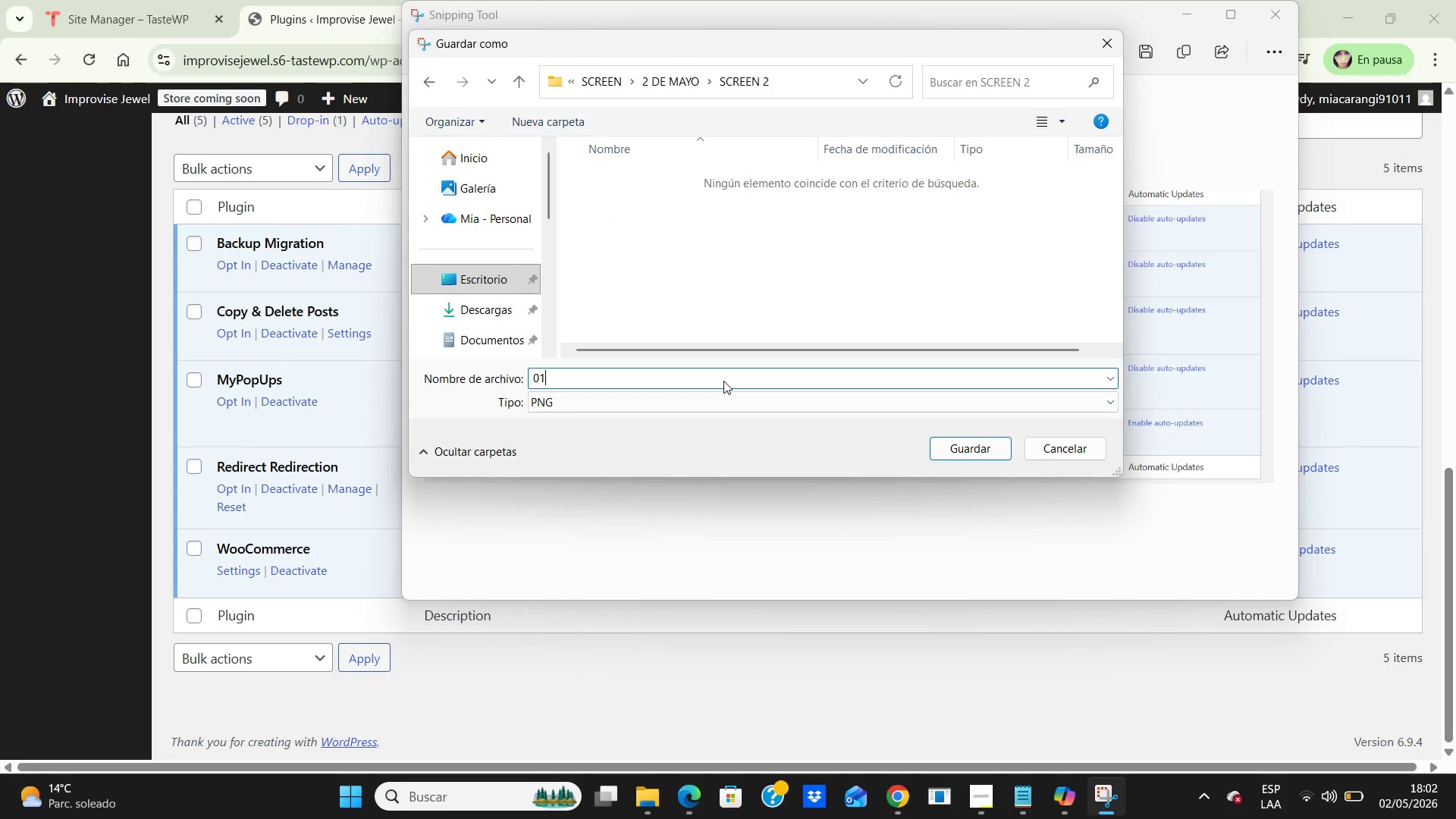 
key(NumpadSubtract)
 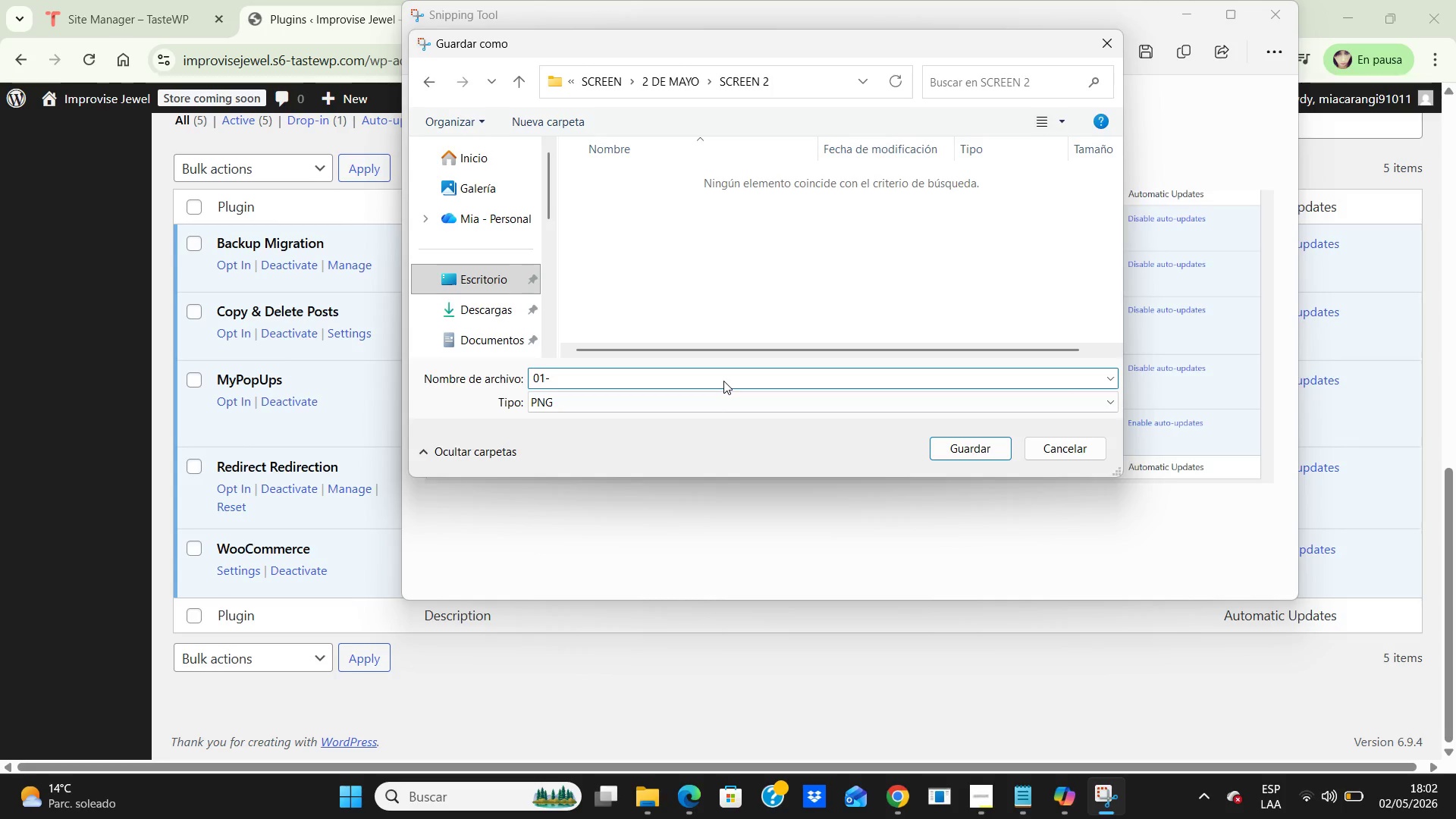 
type(woocommerce-installed.png)
 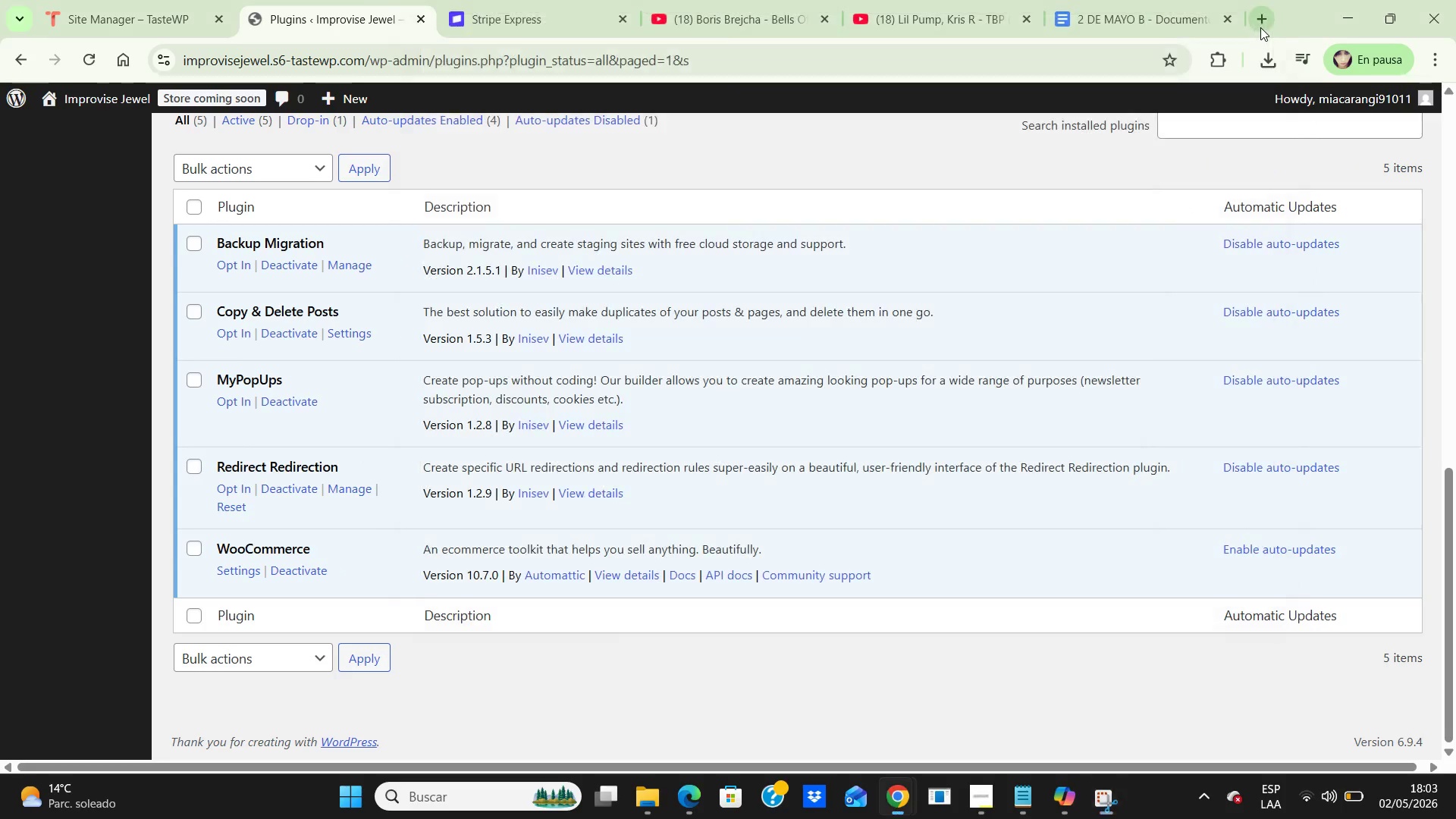 
wait(7.11)
 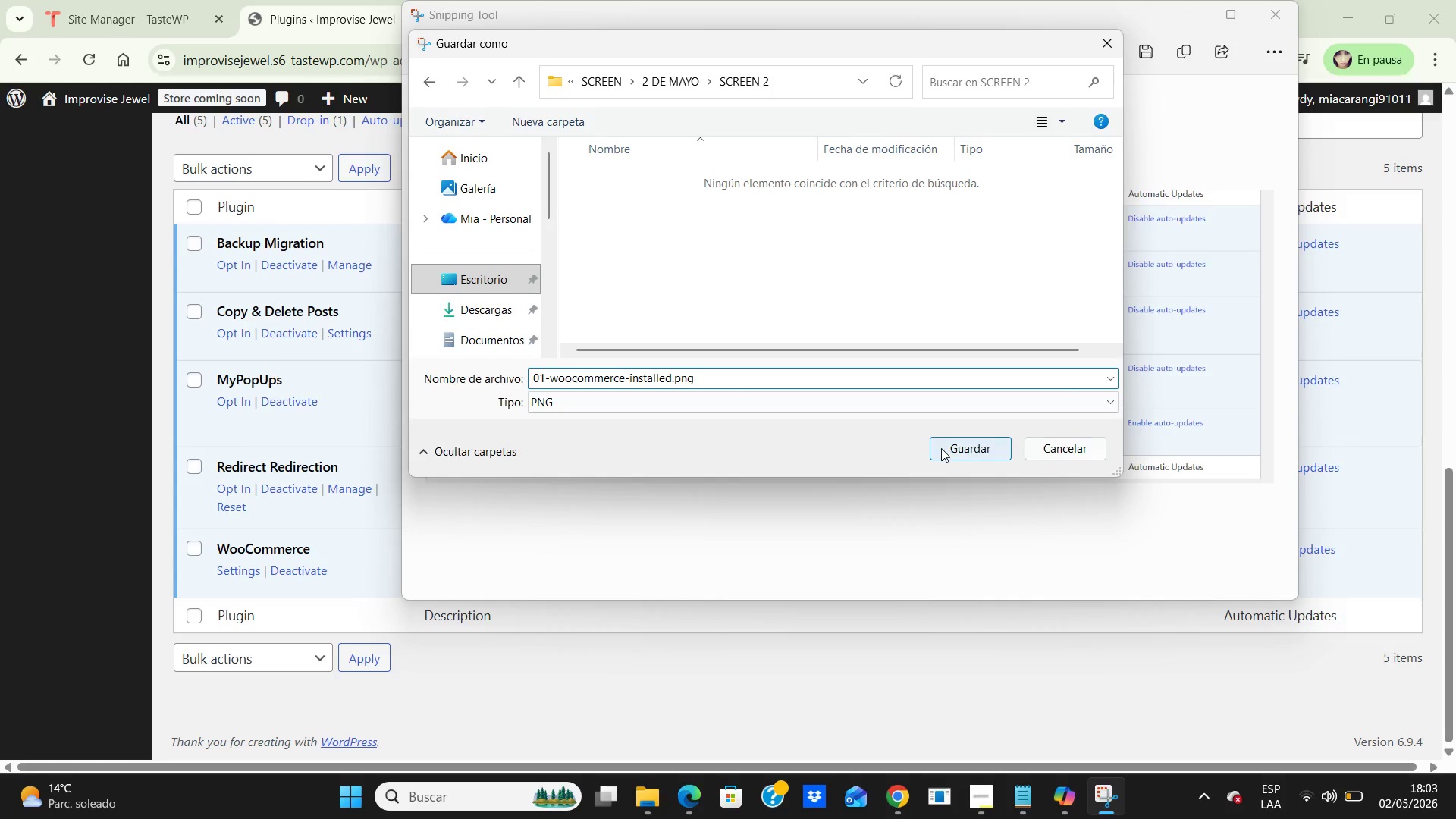 
scroll: coordinate [707, 626], scroll_direction: up, amount: 6.0
 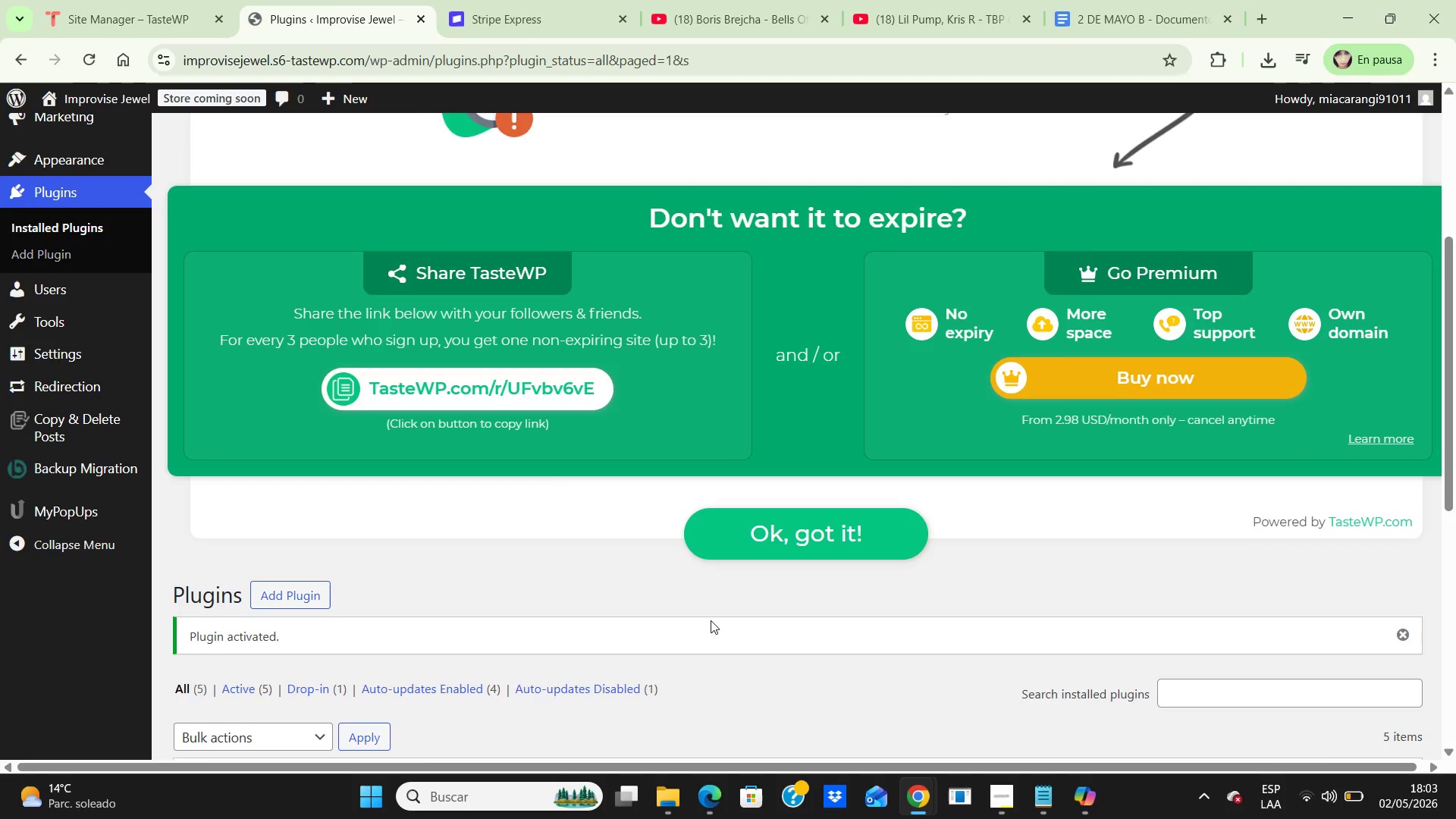 
scroll: coordinate [711, 619], scroll_direction: down, amount: 8.0
 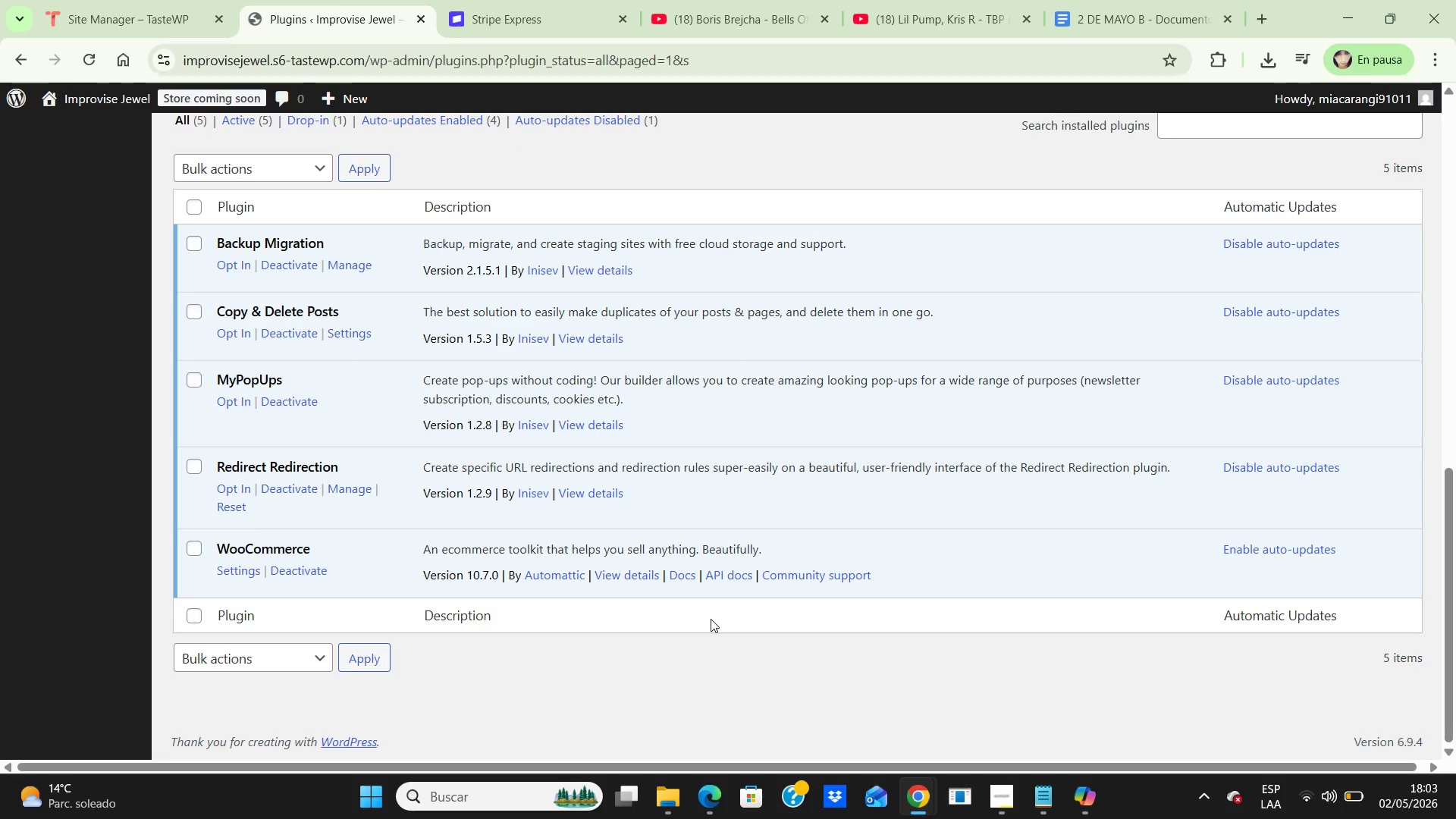 
scroll: coordinate [711, 619], scroll_direction: up, amount: 2.0
 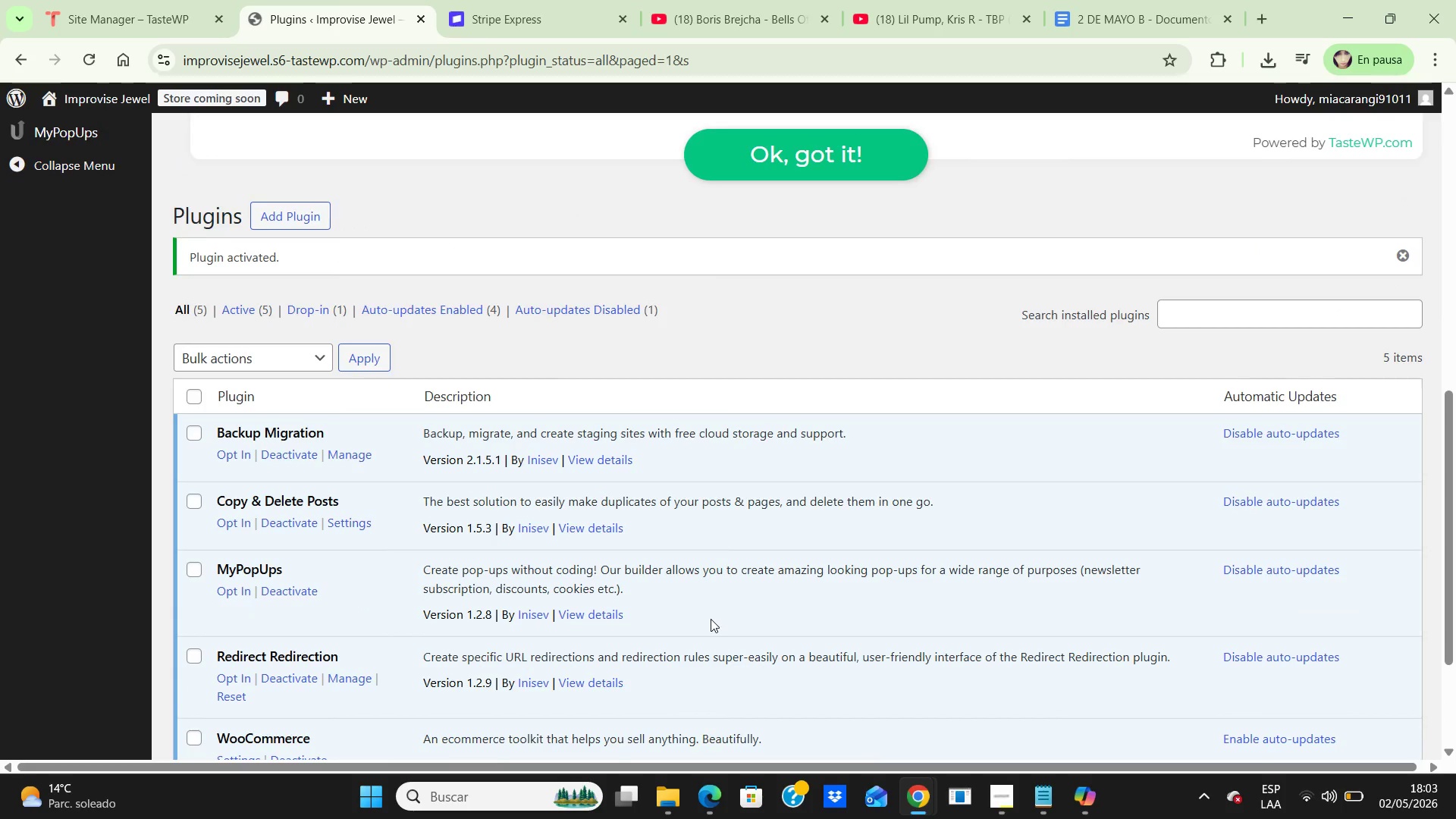 
scroll: coordinate [711, 619], scroll_direction: down, amount: 2.0
 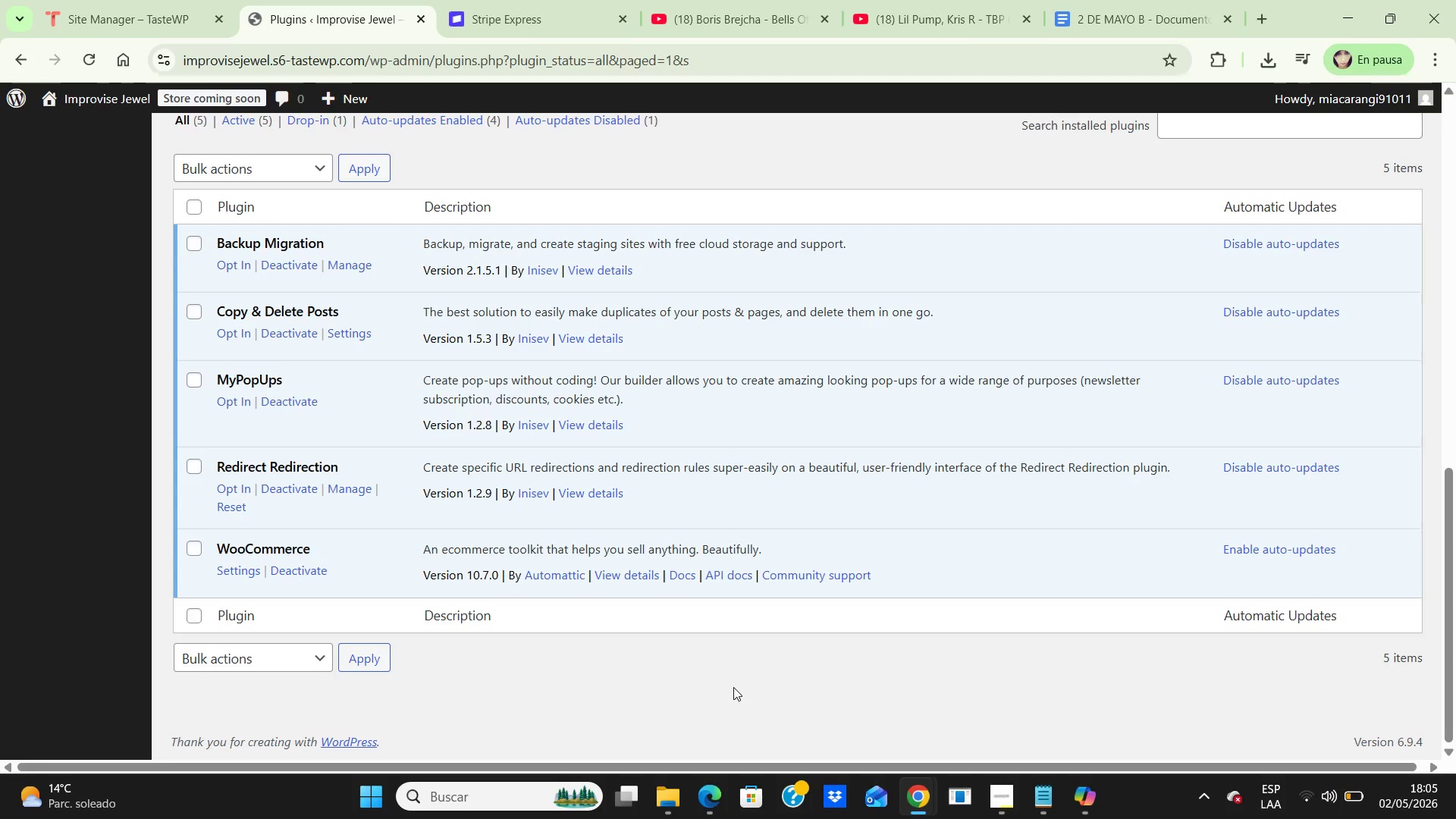 
wait(116.52)
 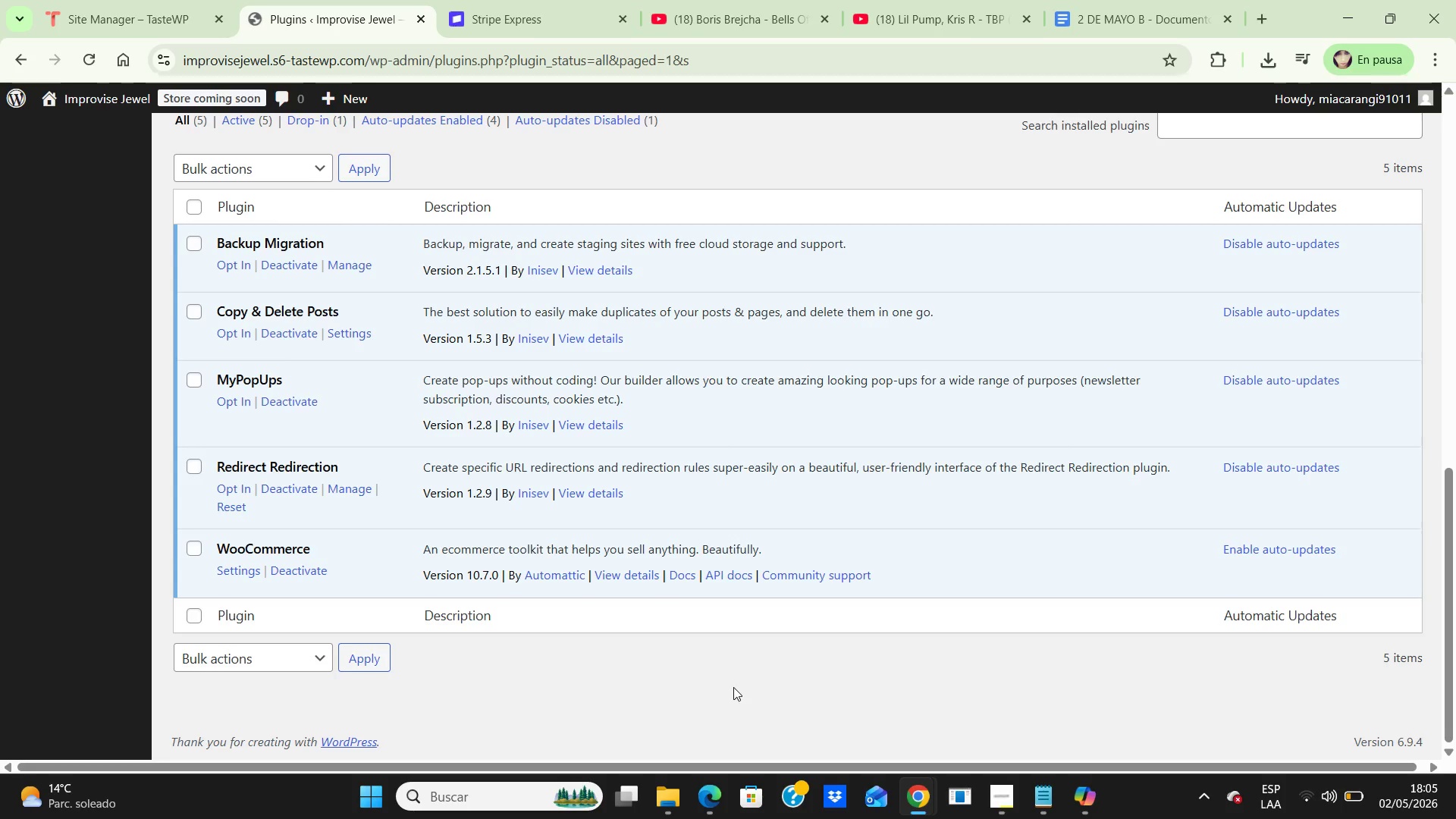 
mouse_move([969, 816])
 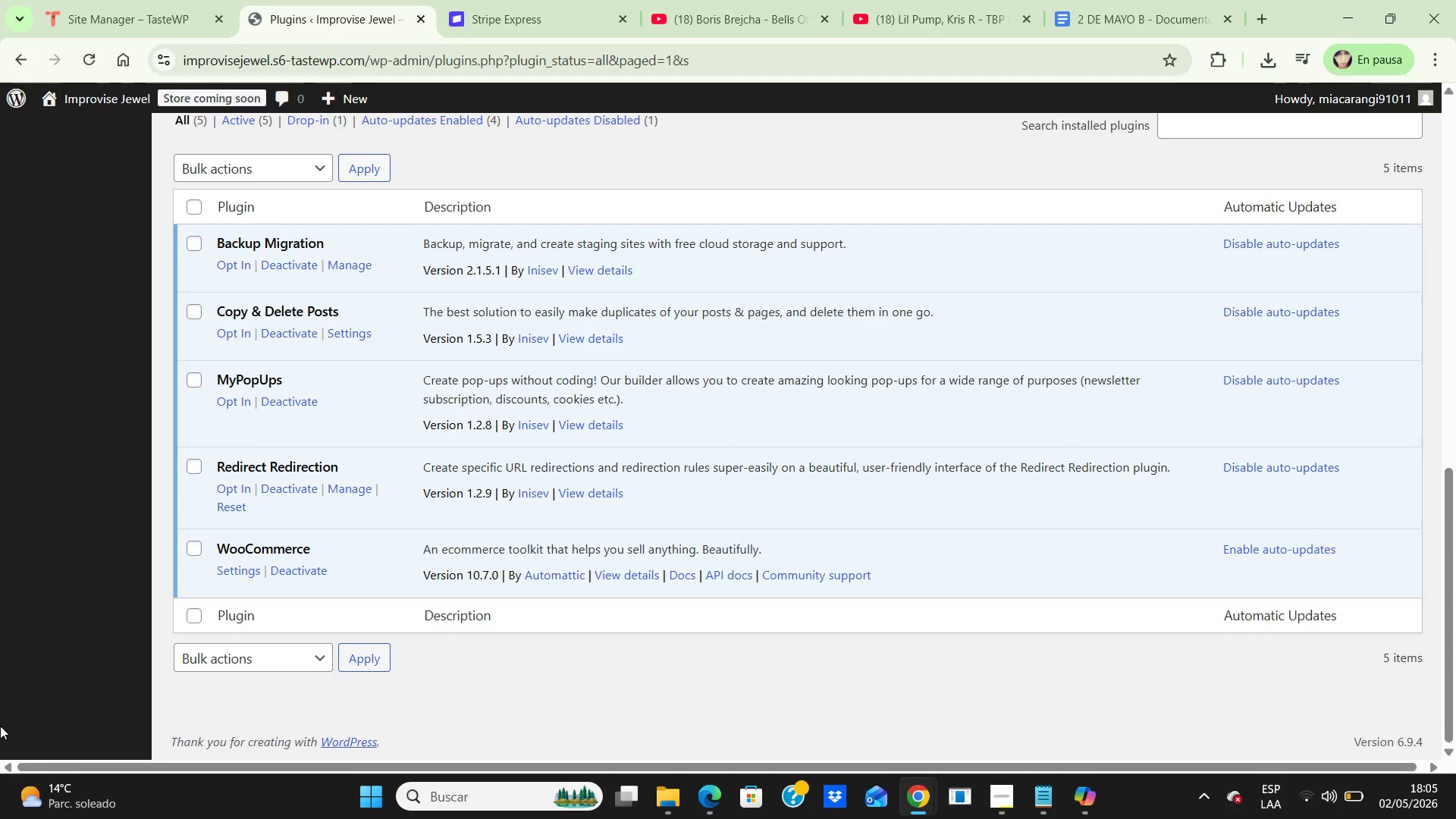 
mouse_move([55, 789])
 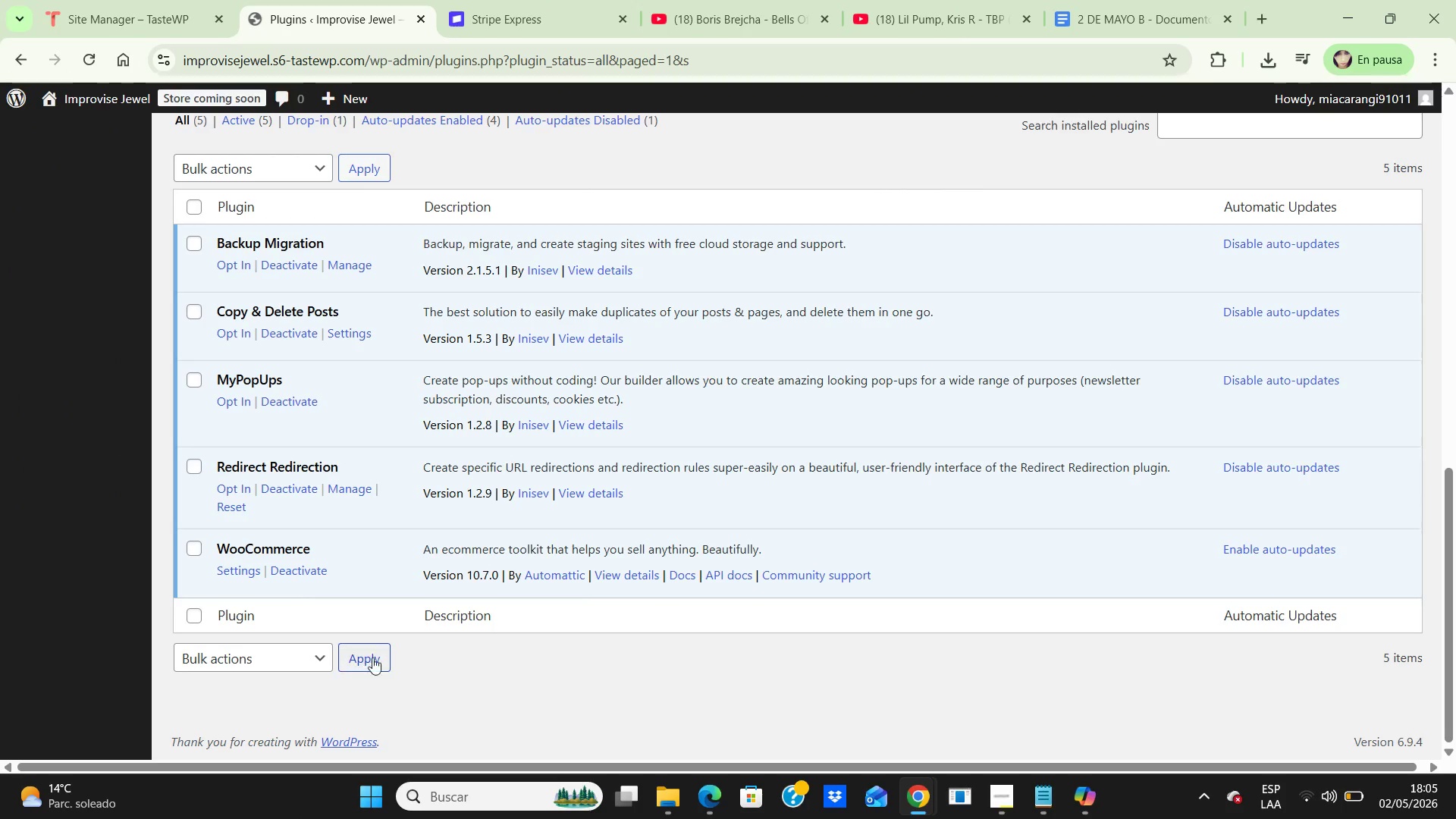 
scroll: coordinate [68, 387], scroll_direction: up, amount: 11.0
 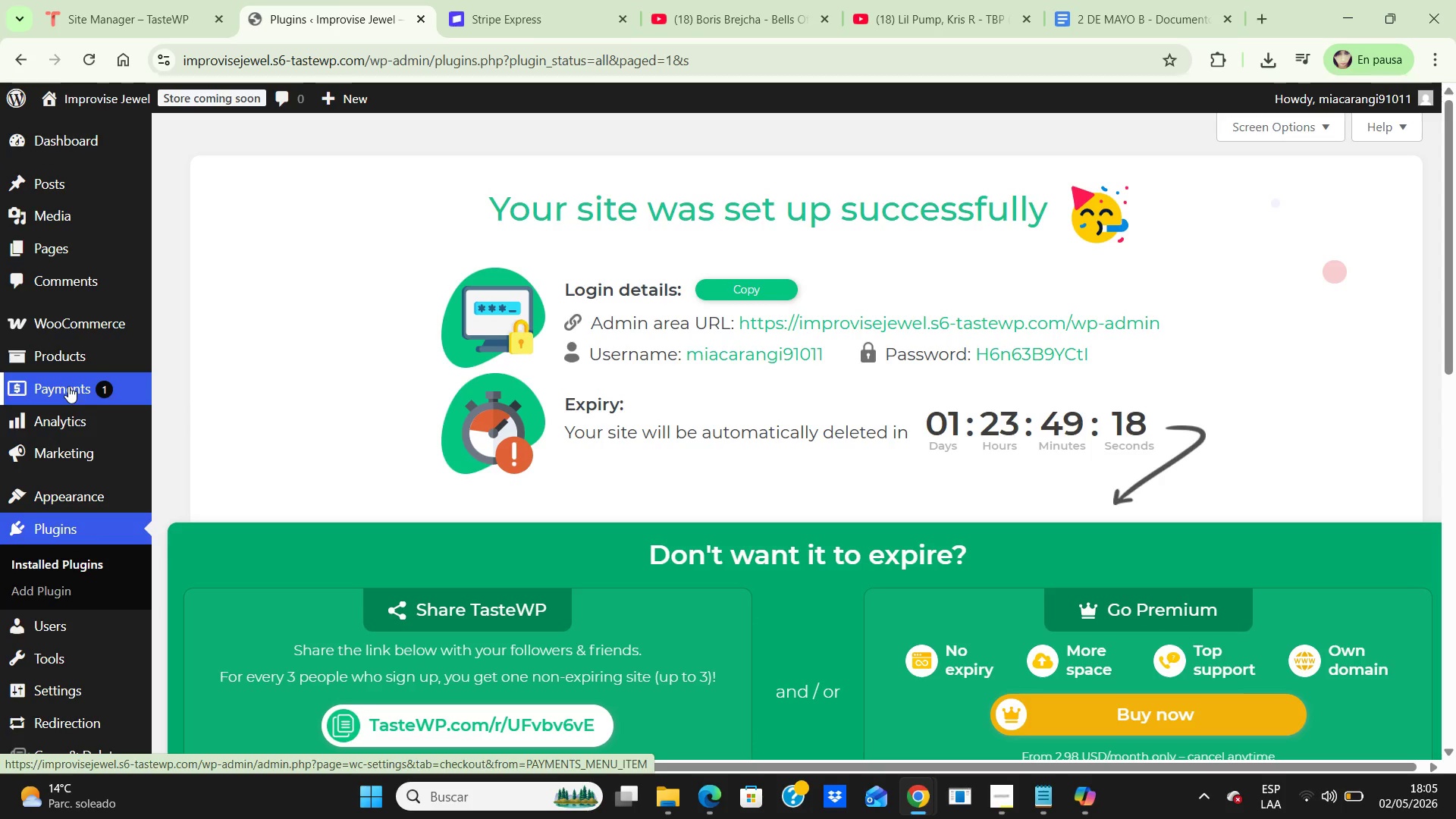 
wait(6.59)
 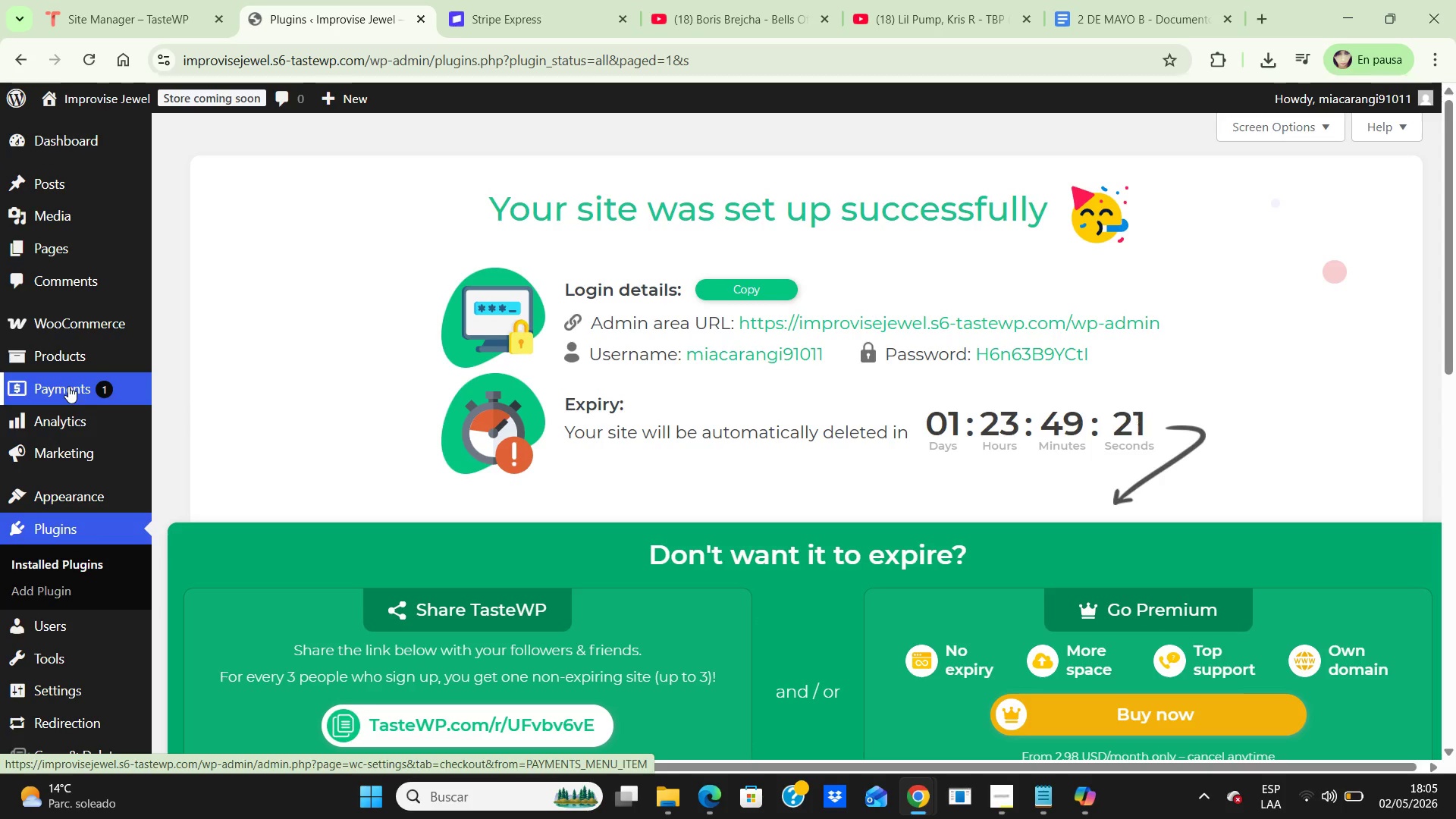 
mouse_move([75, 331])
 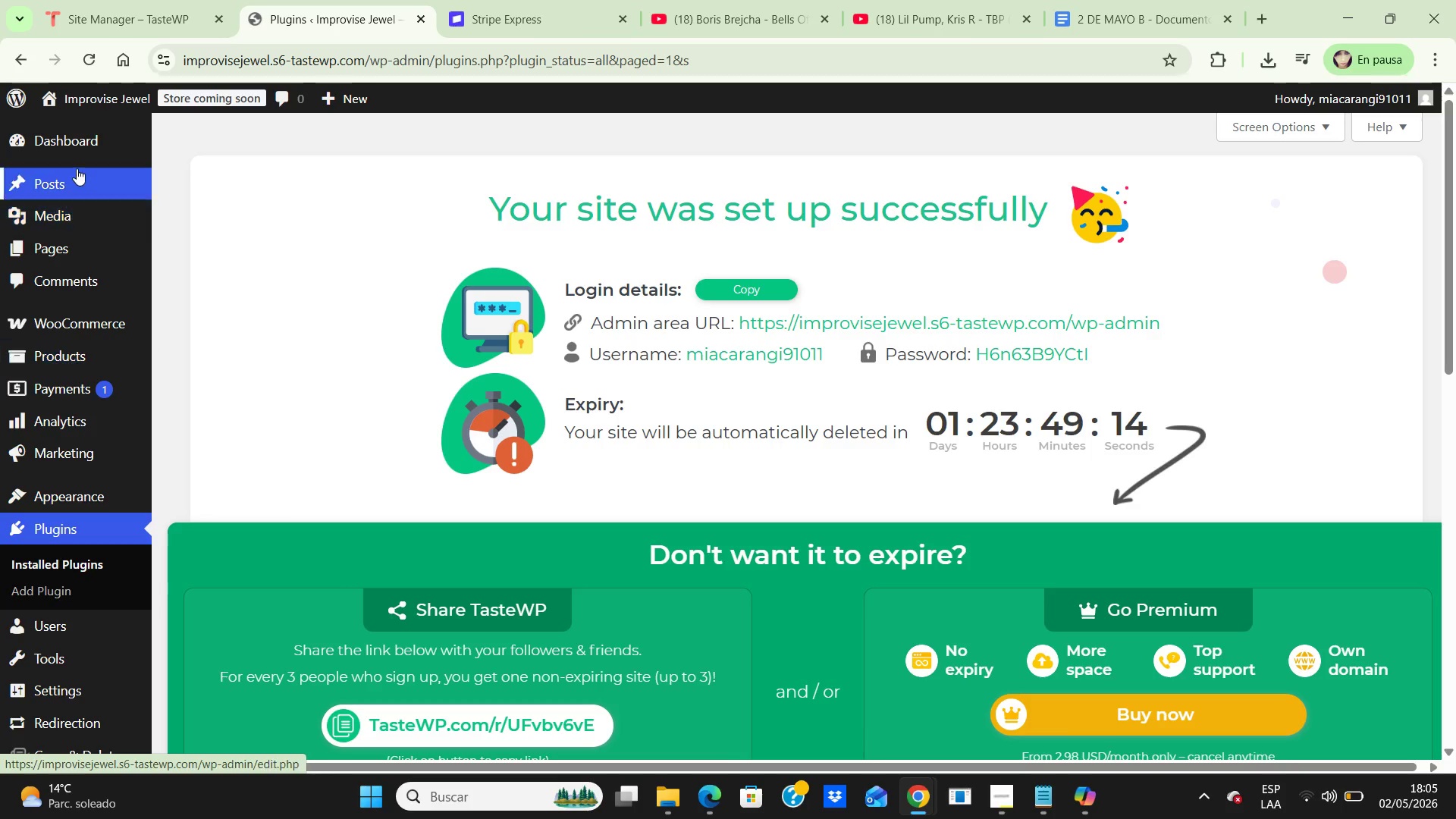 
mouse_move([78, 149])
 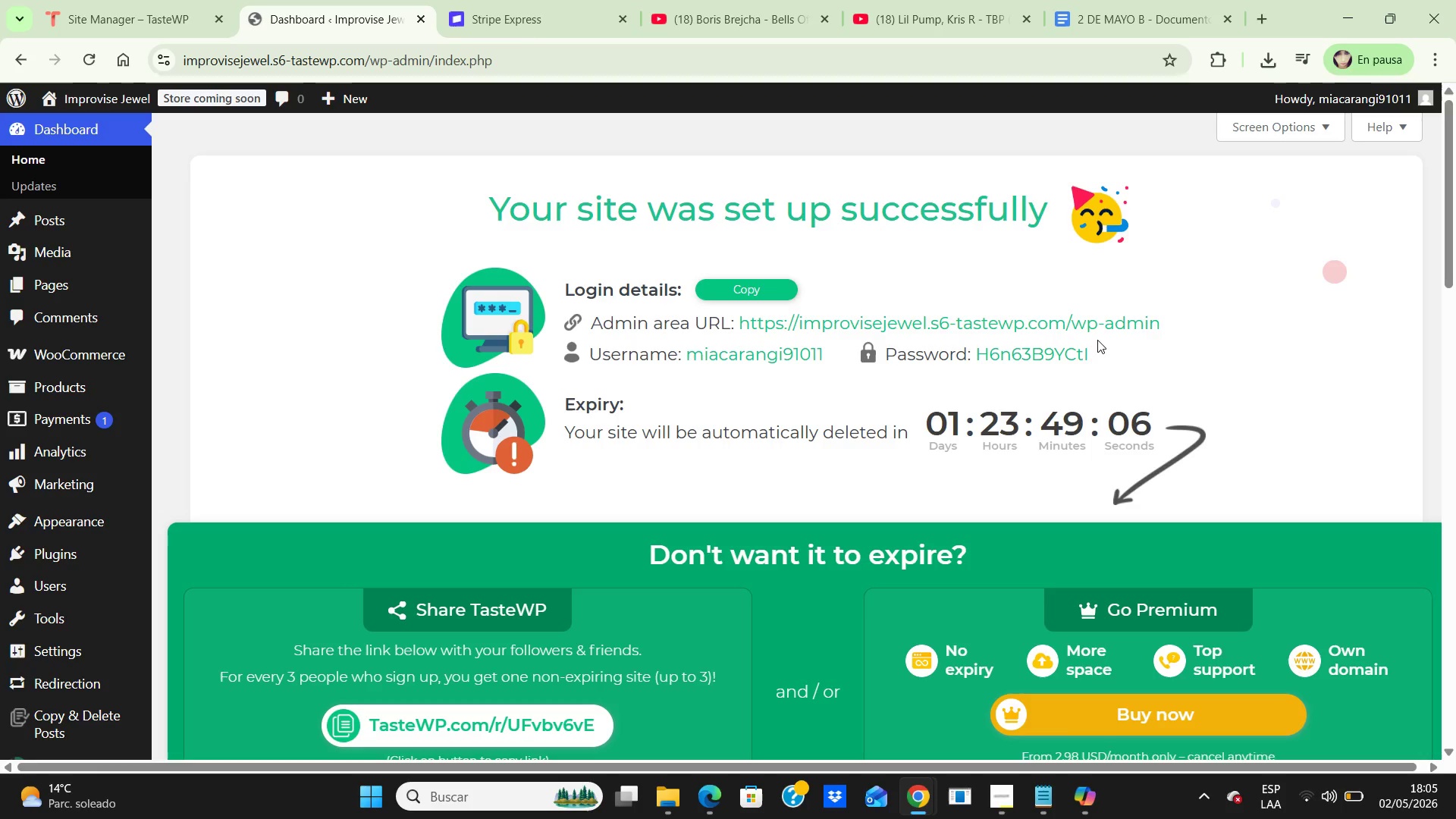 
wait(9.0)
 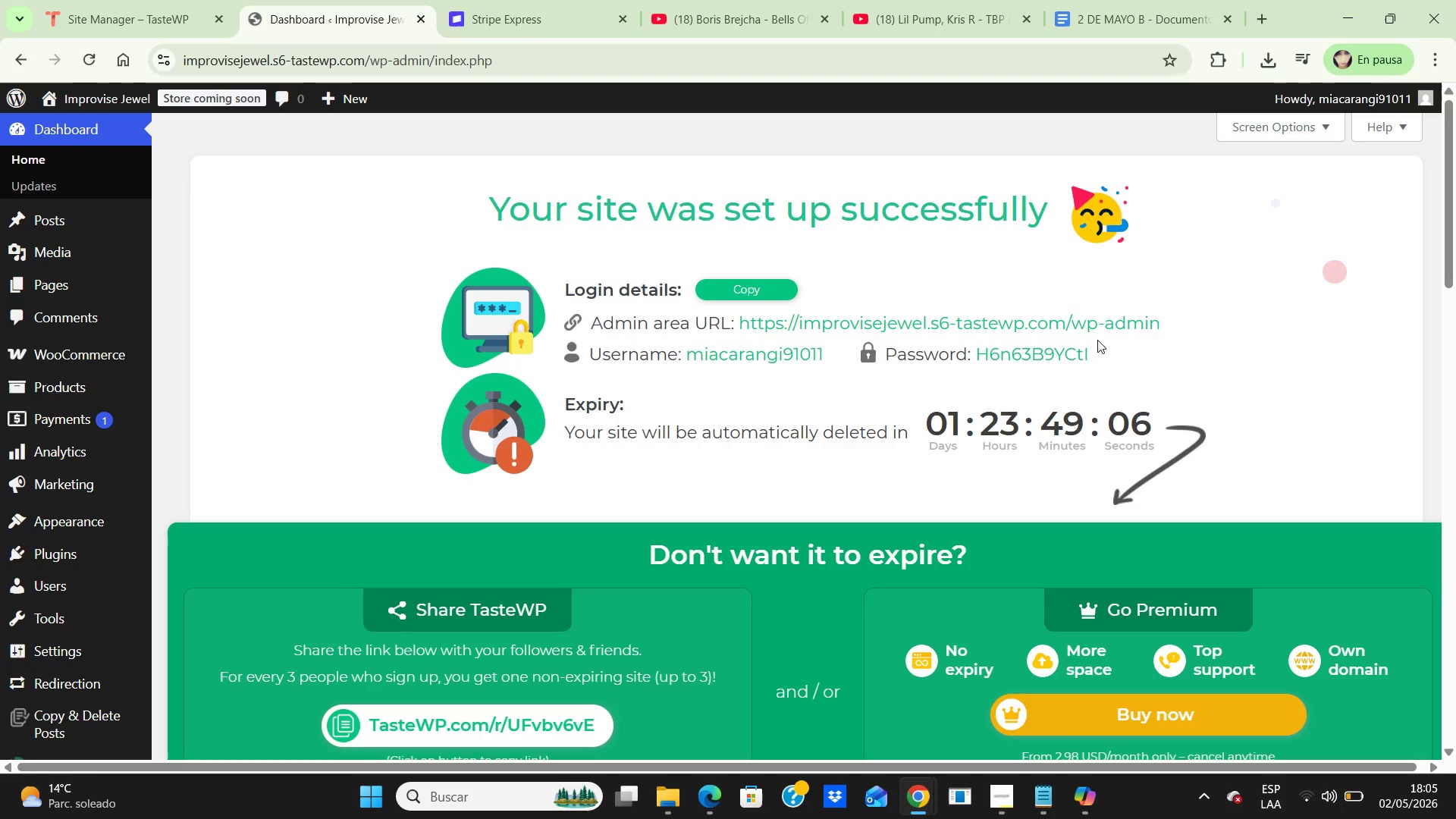 
scroll: coordinate [463, 300], scroll_direction: up, amount: 3.0
 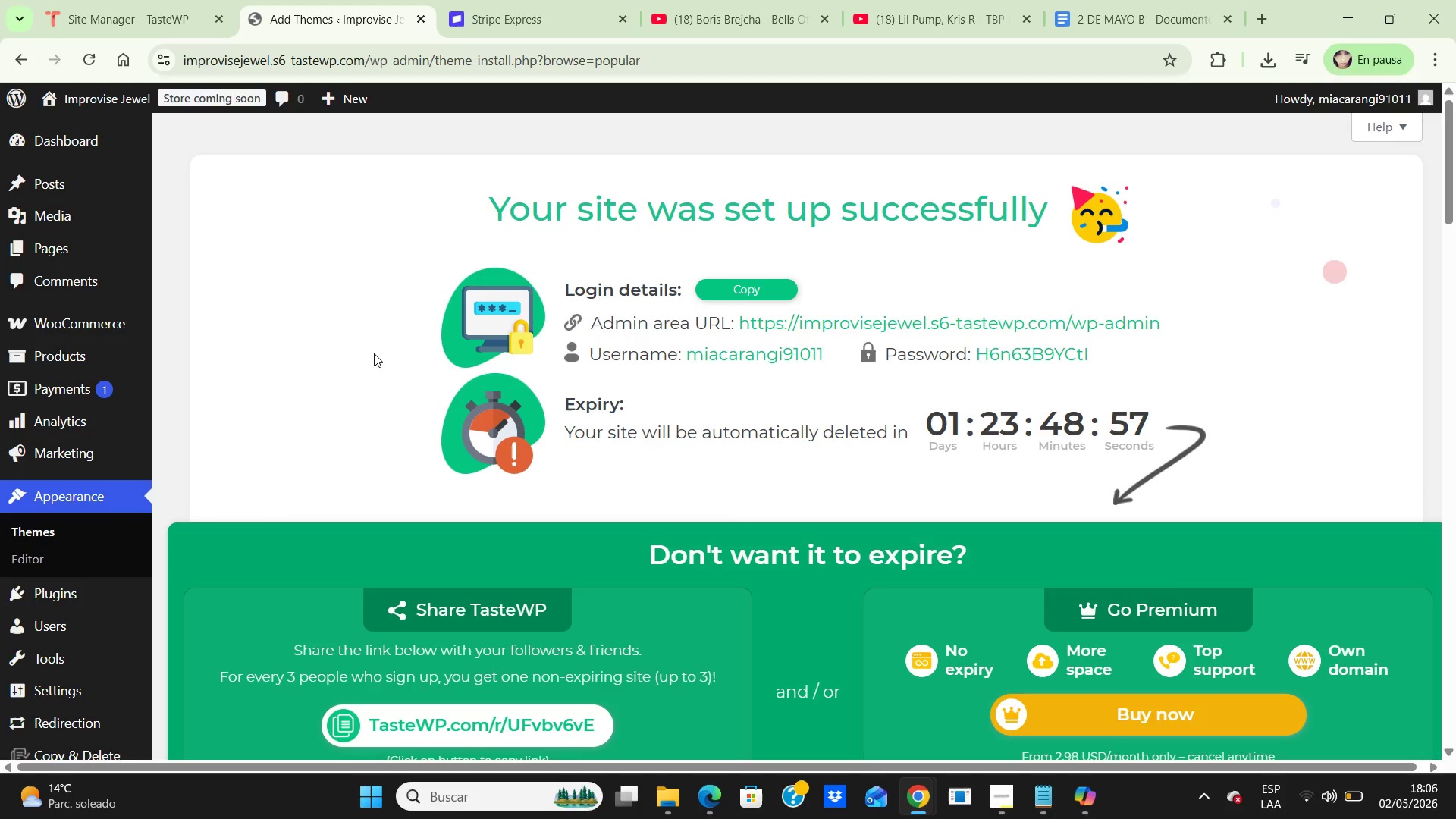 
wait(6.44)
 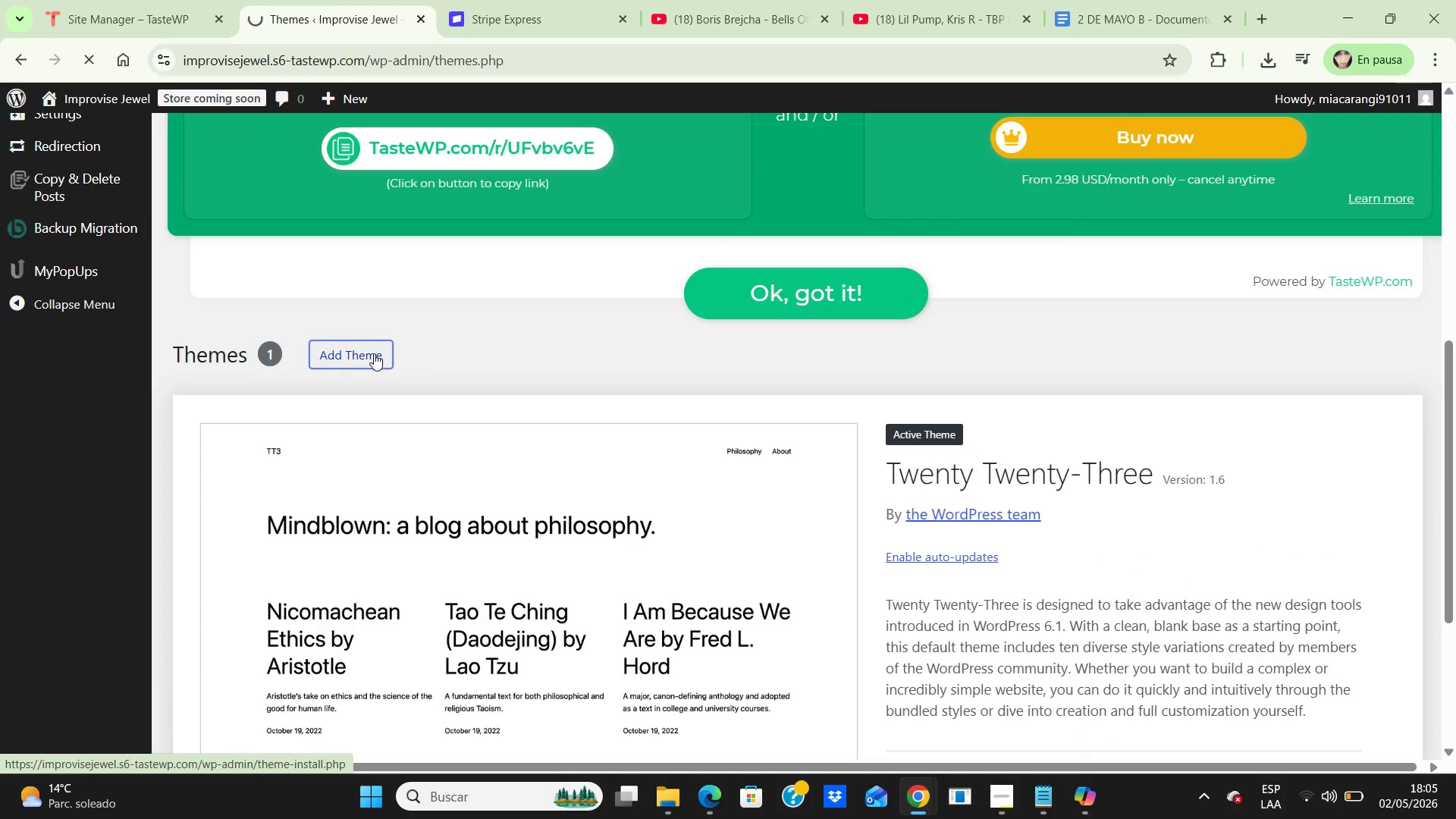 
scroll: coordinate [1154, 288], scroll_direction: down, amount: 6.0
 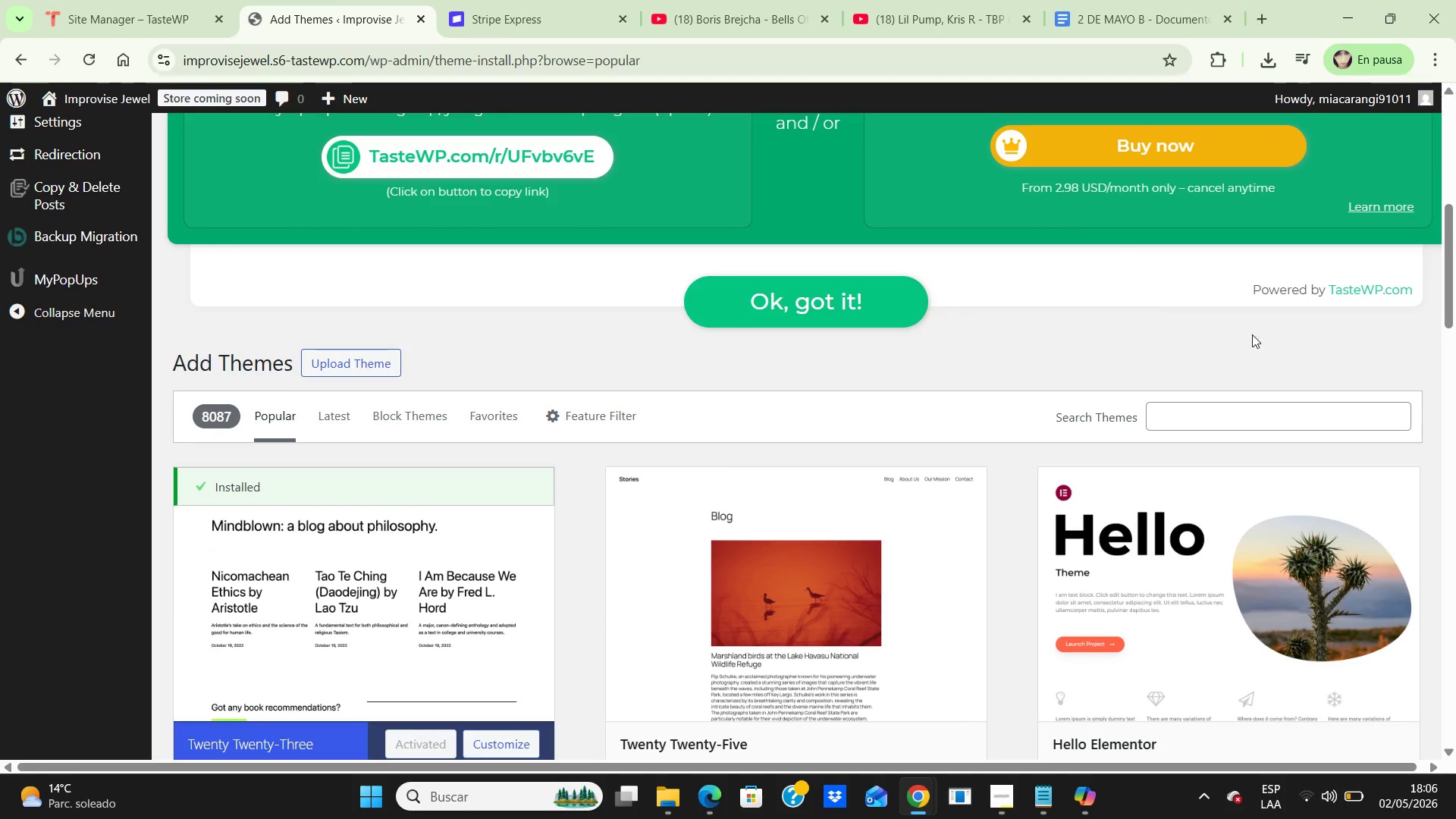 
mouse_move([1226, 425])
 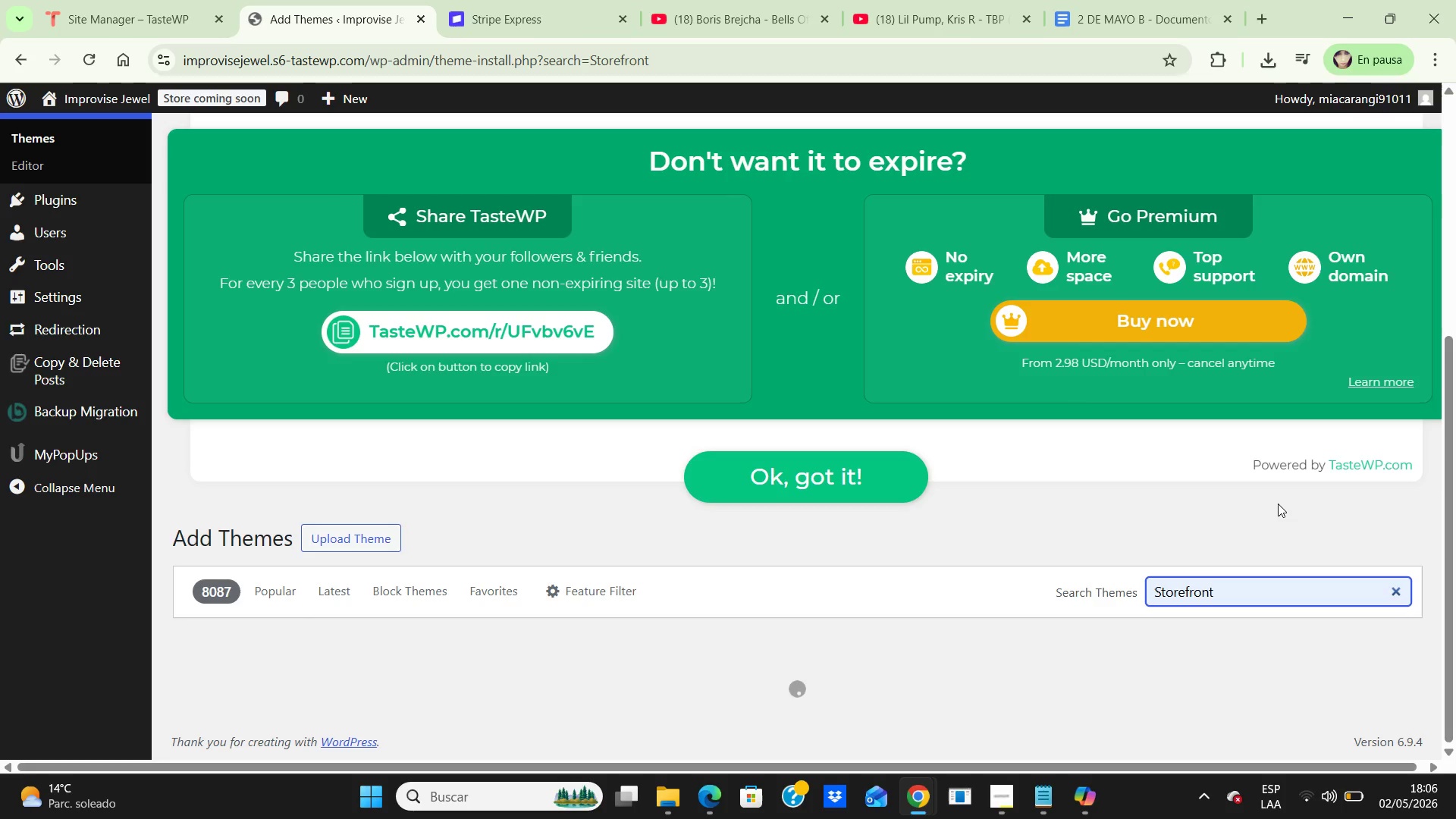 
mouse_move([1252, 499])
 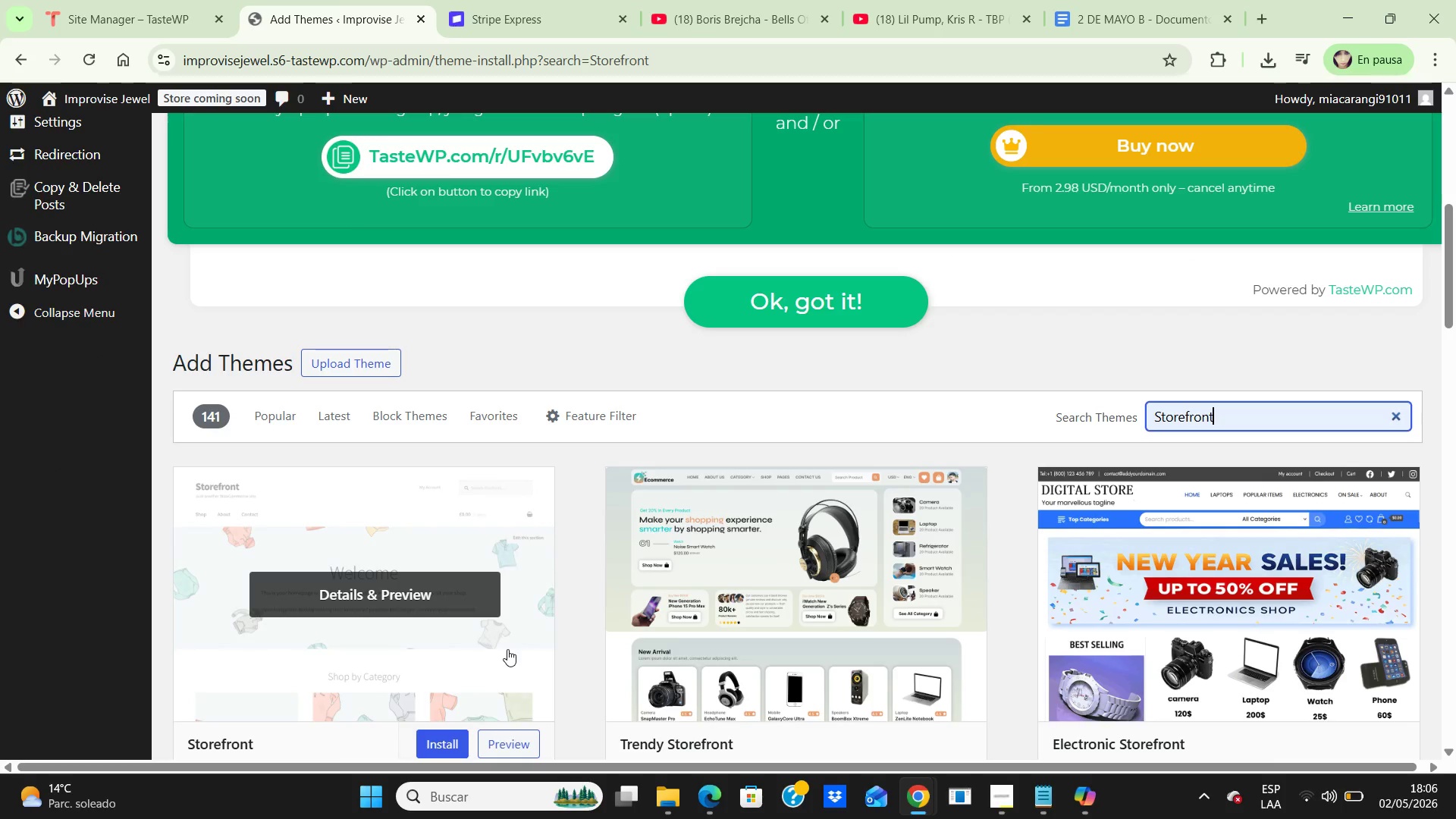 
scroll: coordinate [510, 644], scroll_direction: down, amount: 3.0
 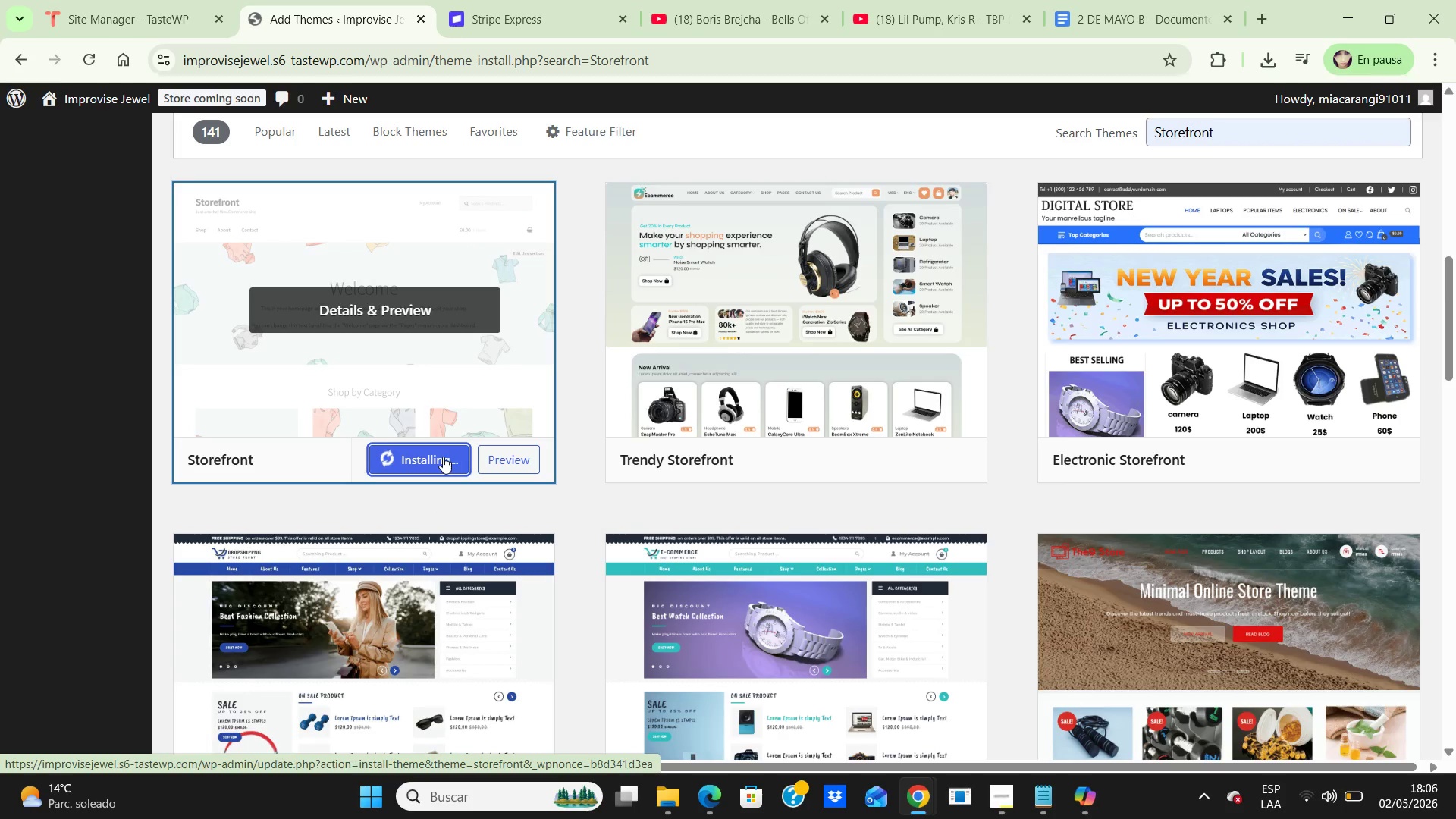 
wait(8.02)
 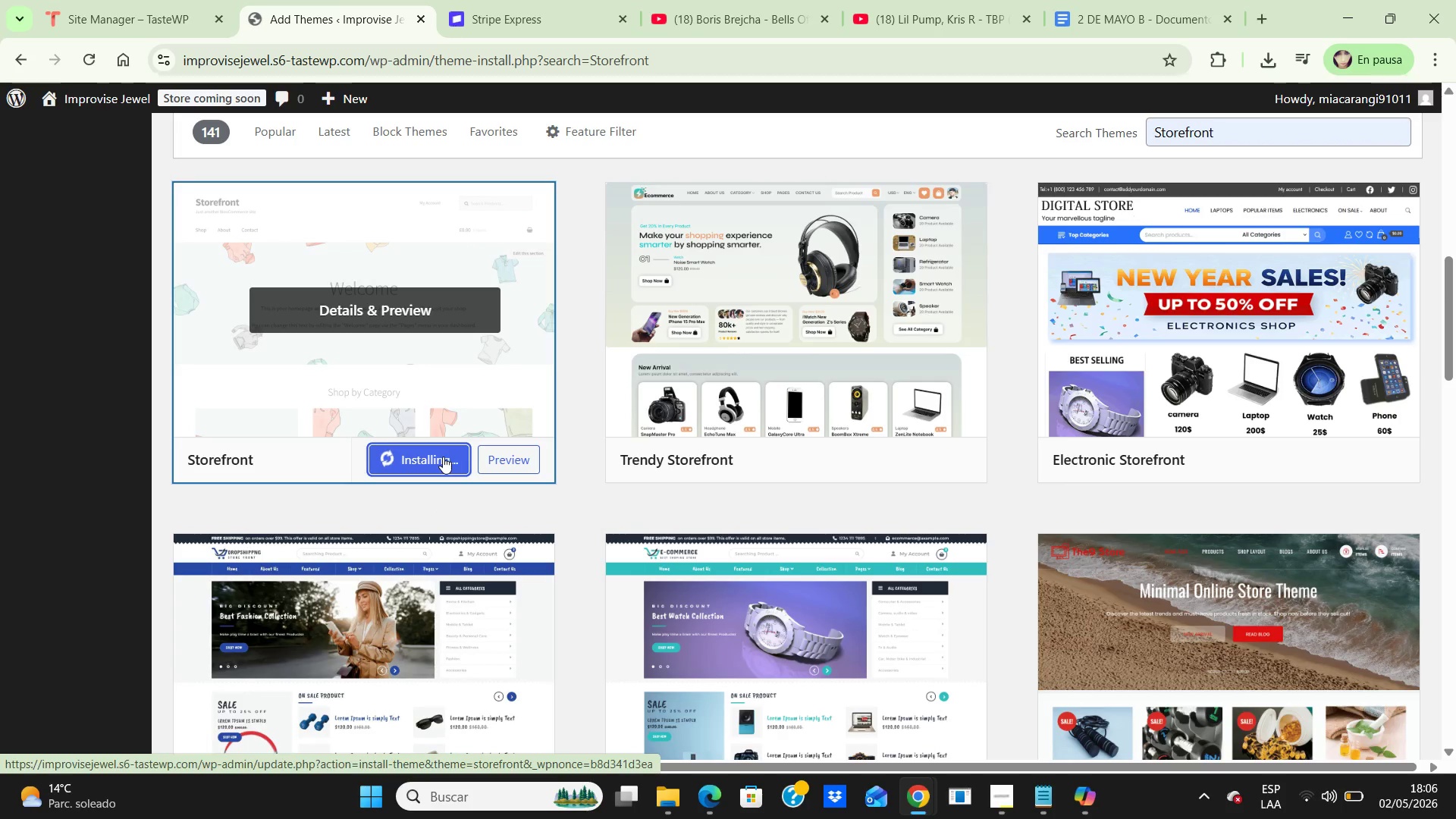 
left_click([412, 452])
 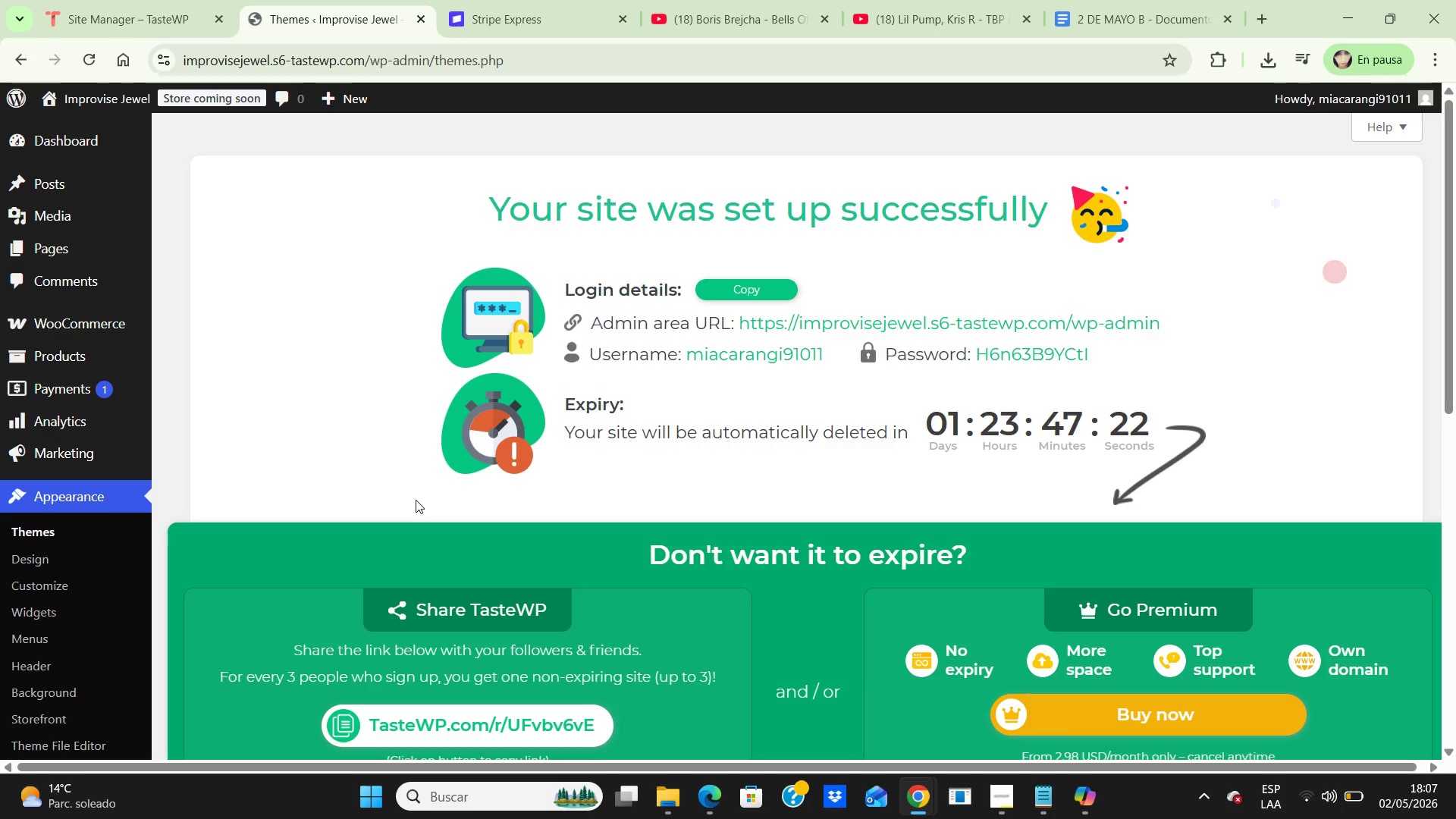 
wait(76.39)
 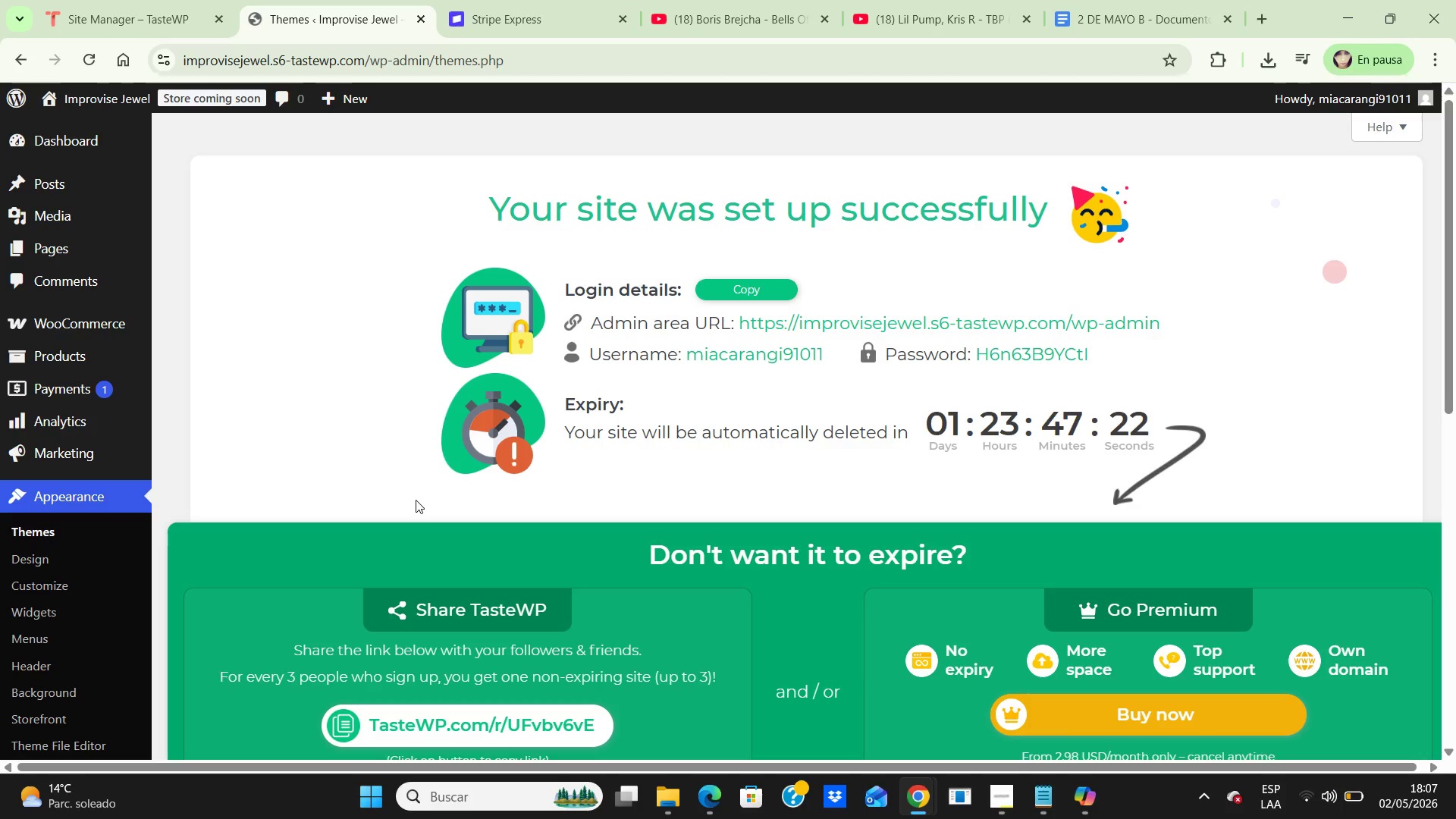 
scroll: coordinate [554, 438], scroll_direction: down, amount: 9.0
 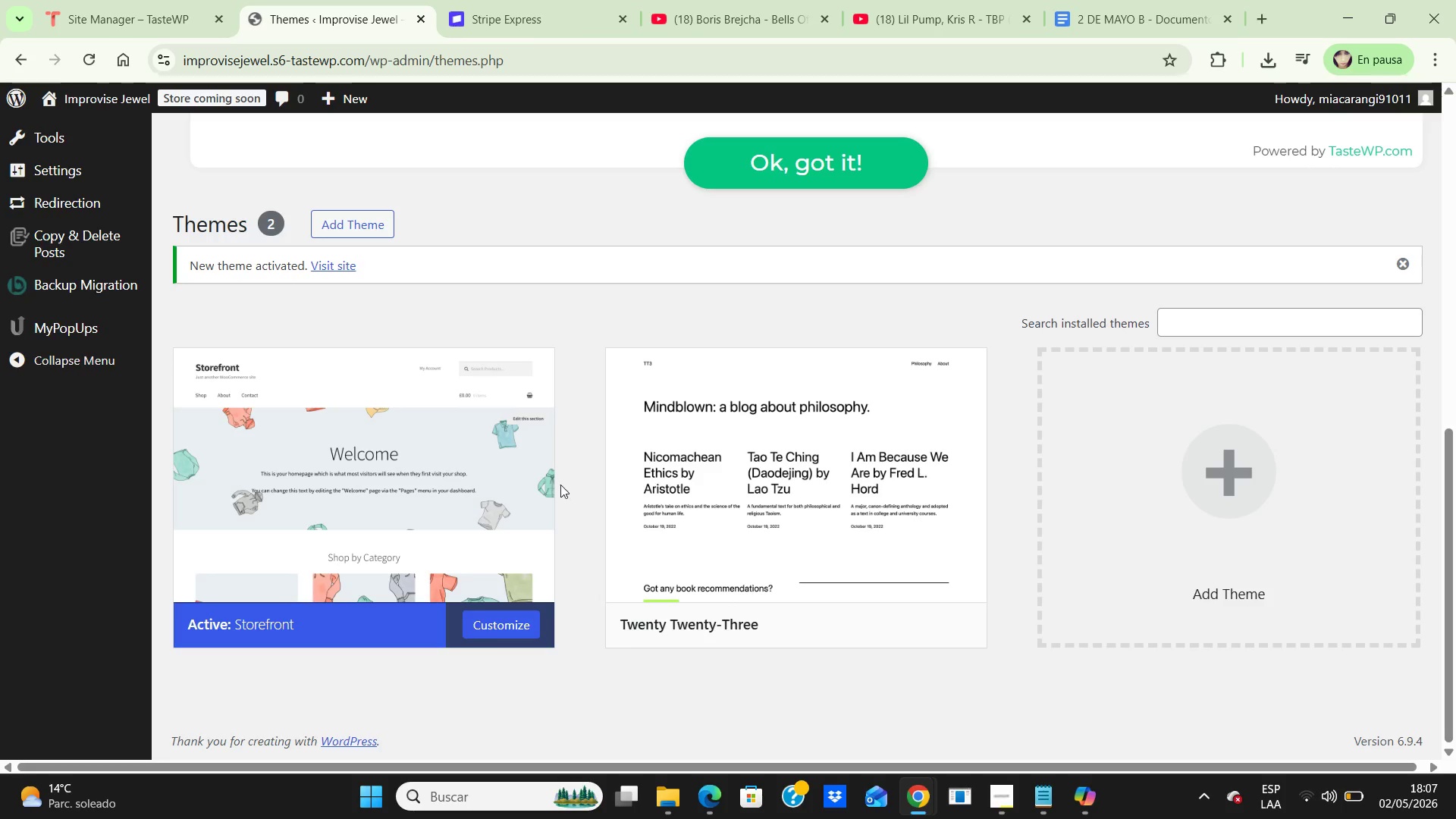 
wait(14.75)
 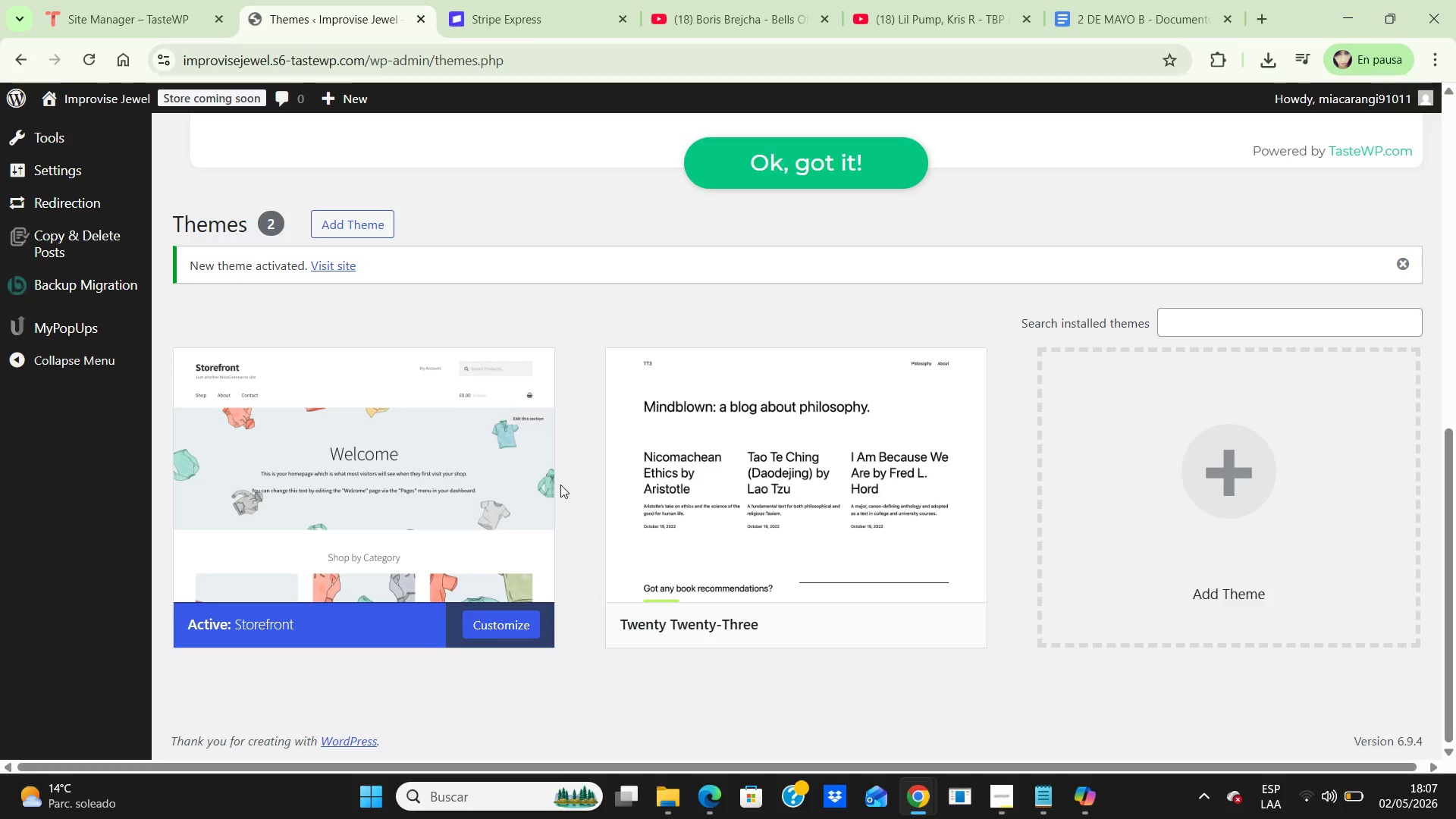 
key(PrintScreen)
 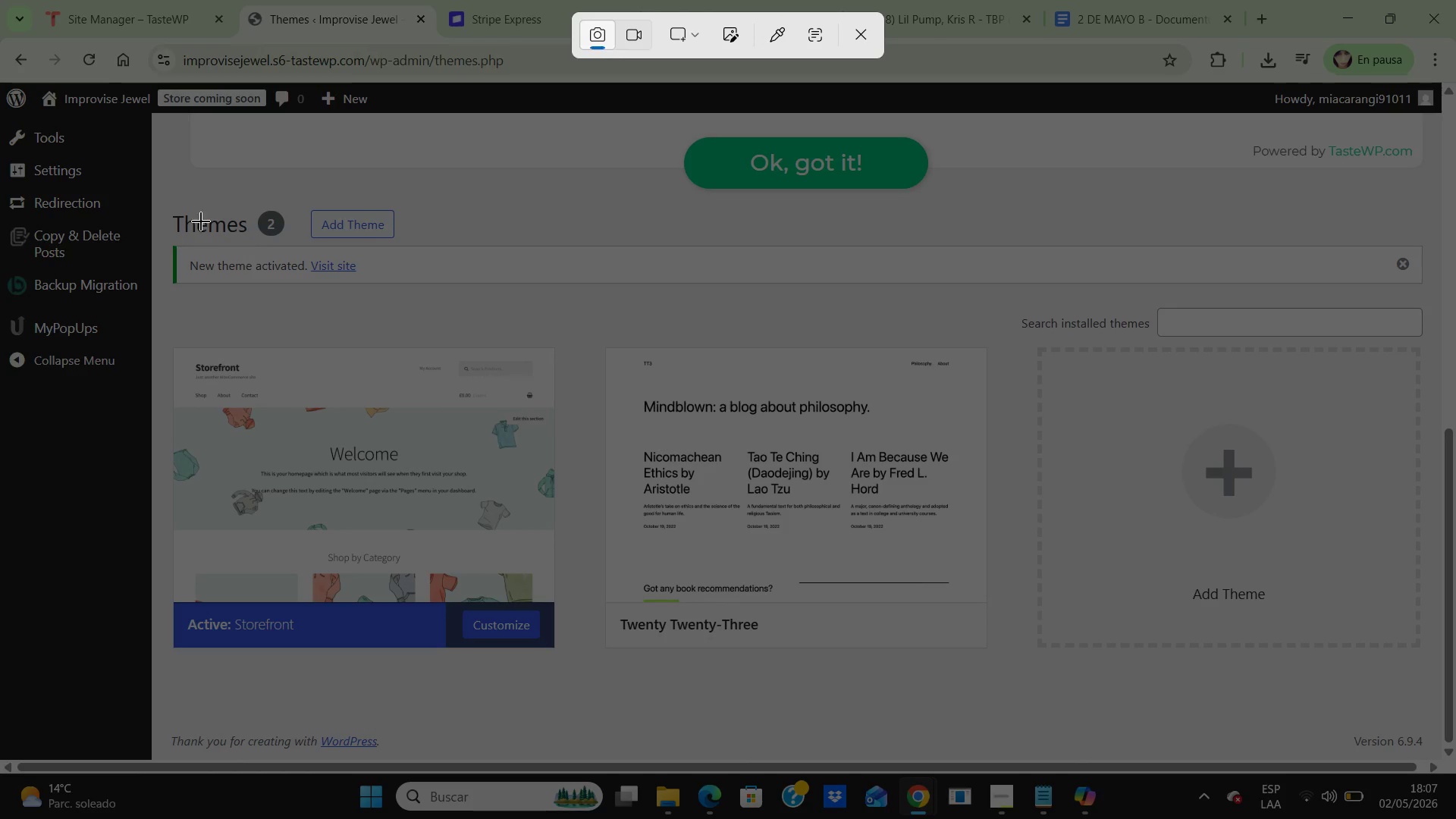 
left_click_drag(start_coordinate=[159, 205], to_coordinate=[613, 742])
 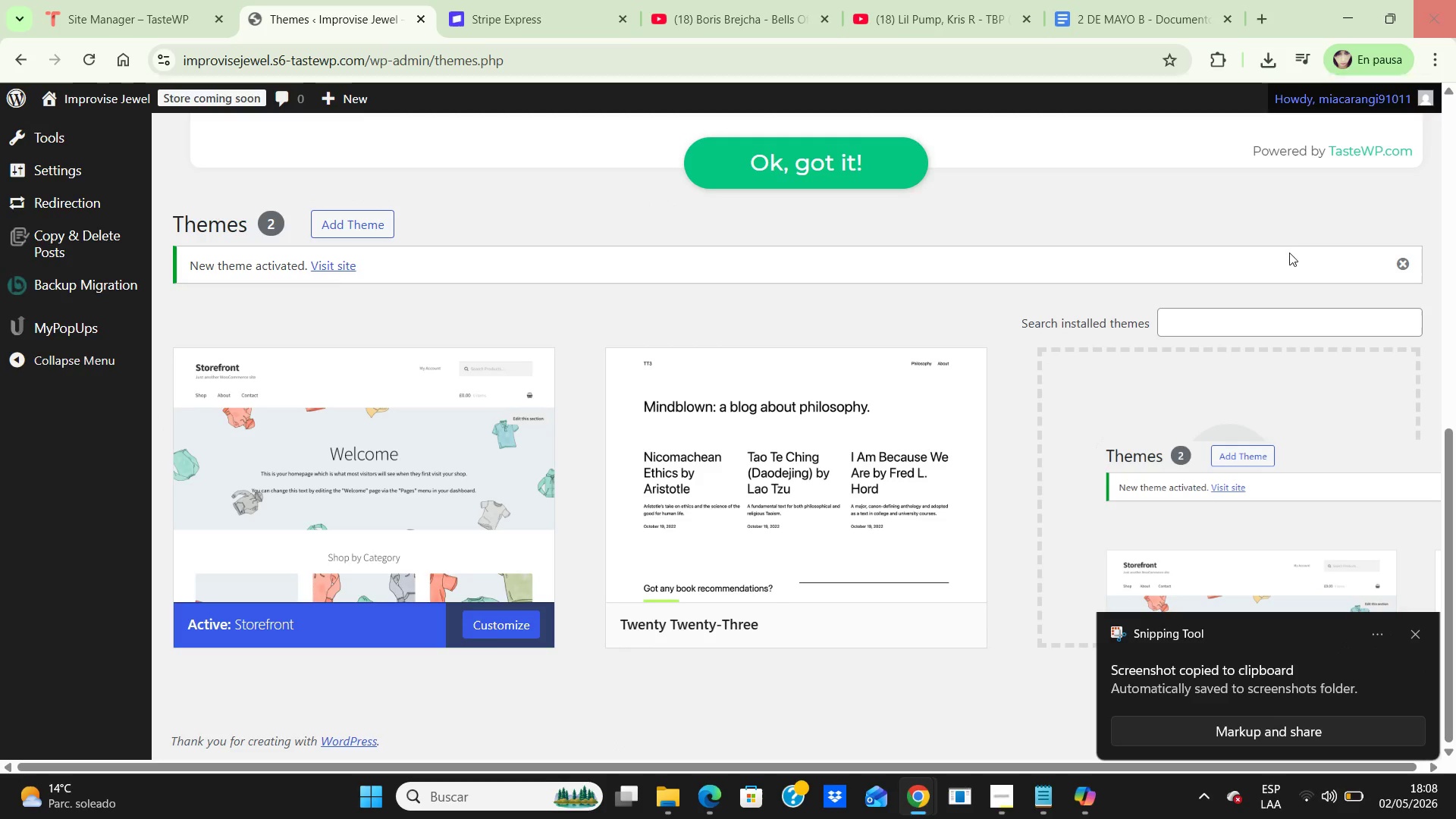 
mouse_move([1337, 540])
 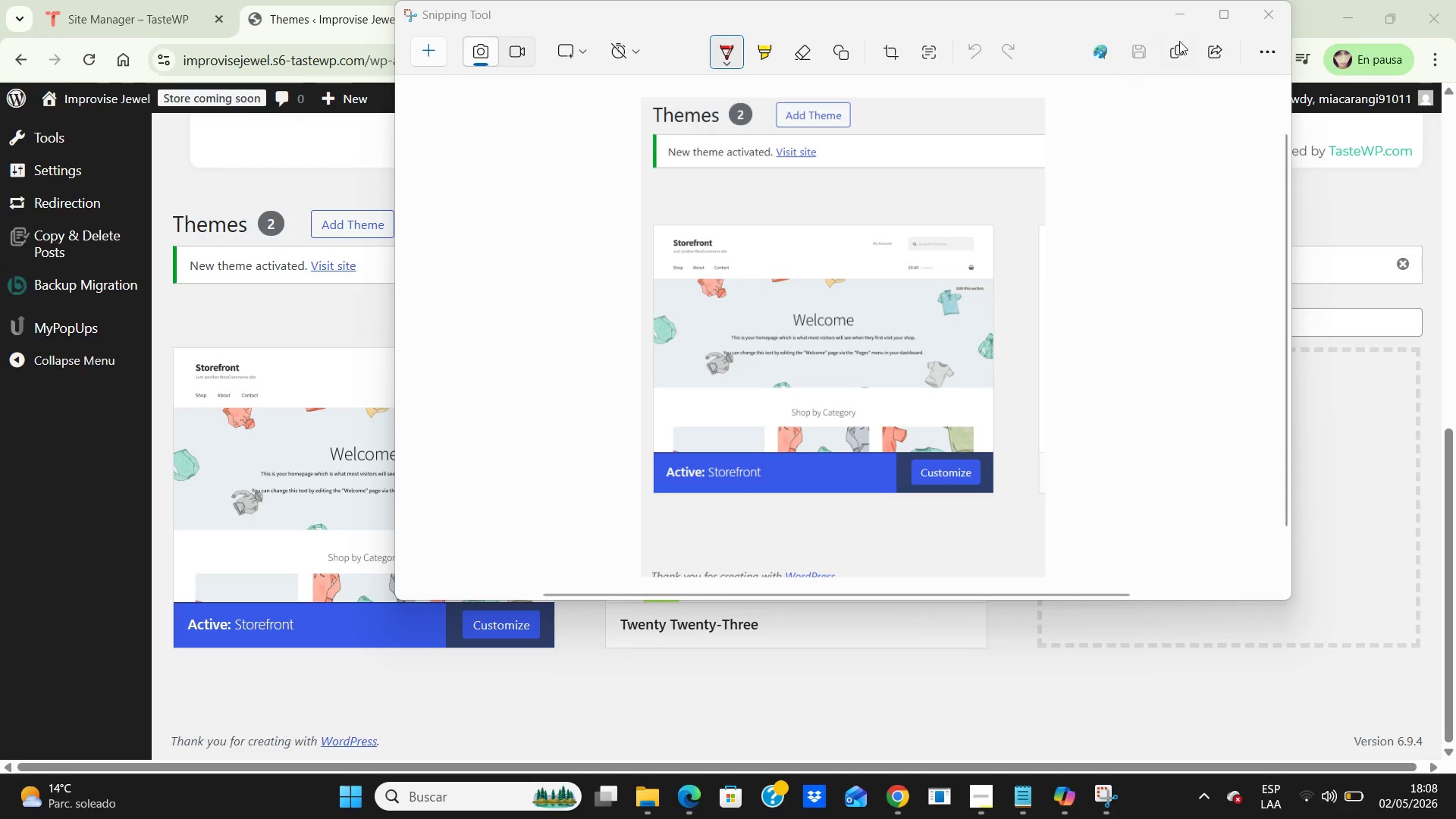 
left_click([1137, 48])
 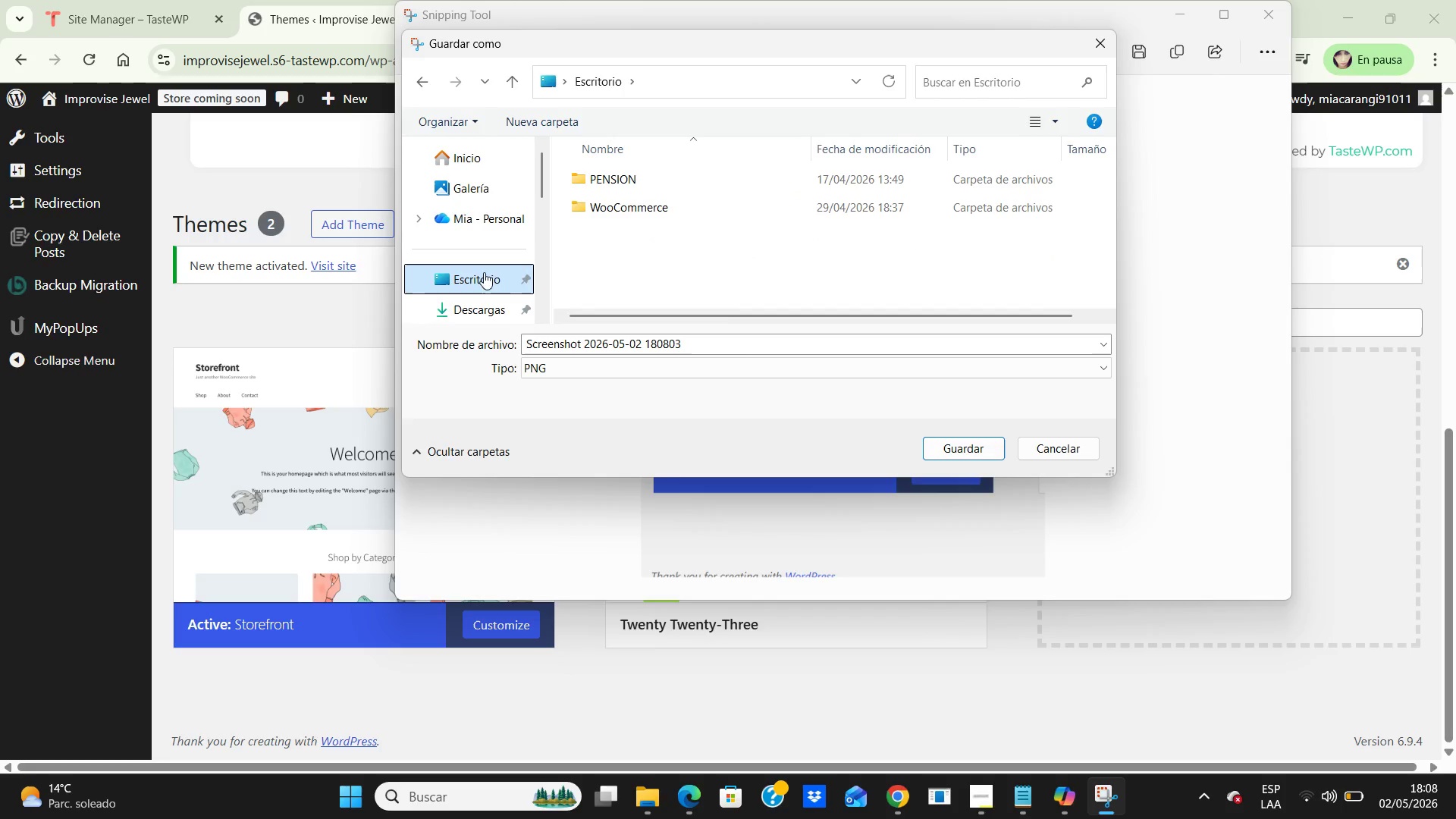 
wait(8.0)
 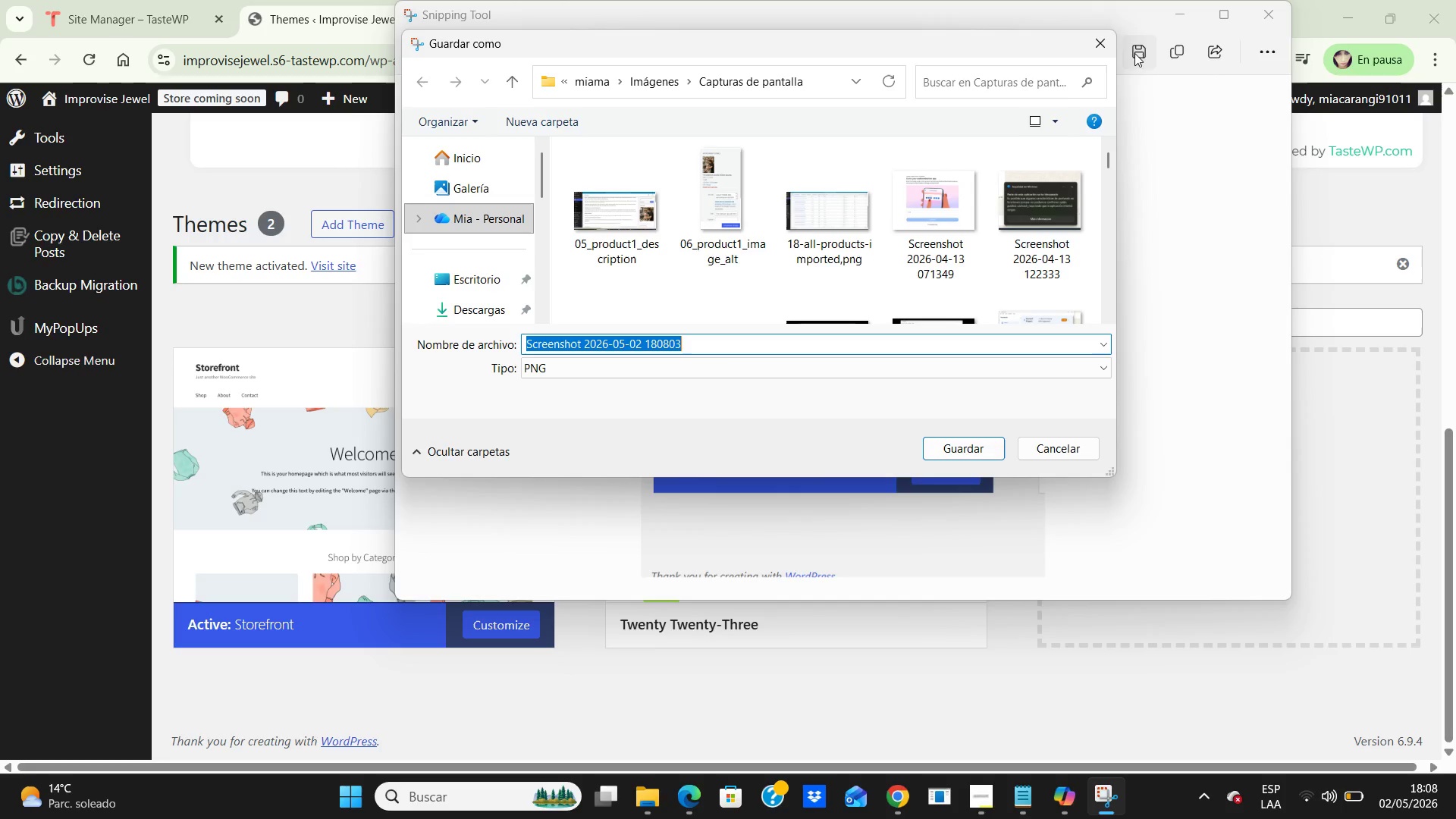 
double_click([623, 209])
 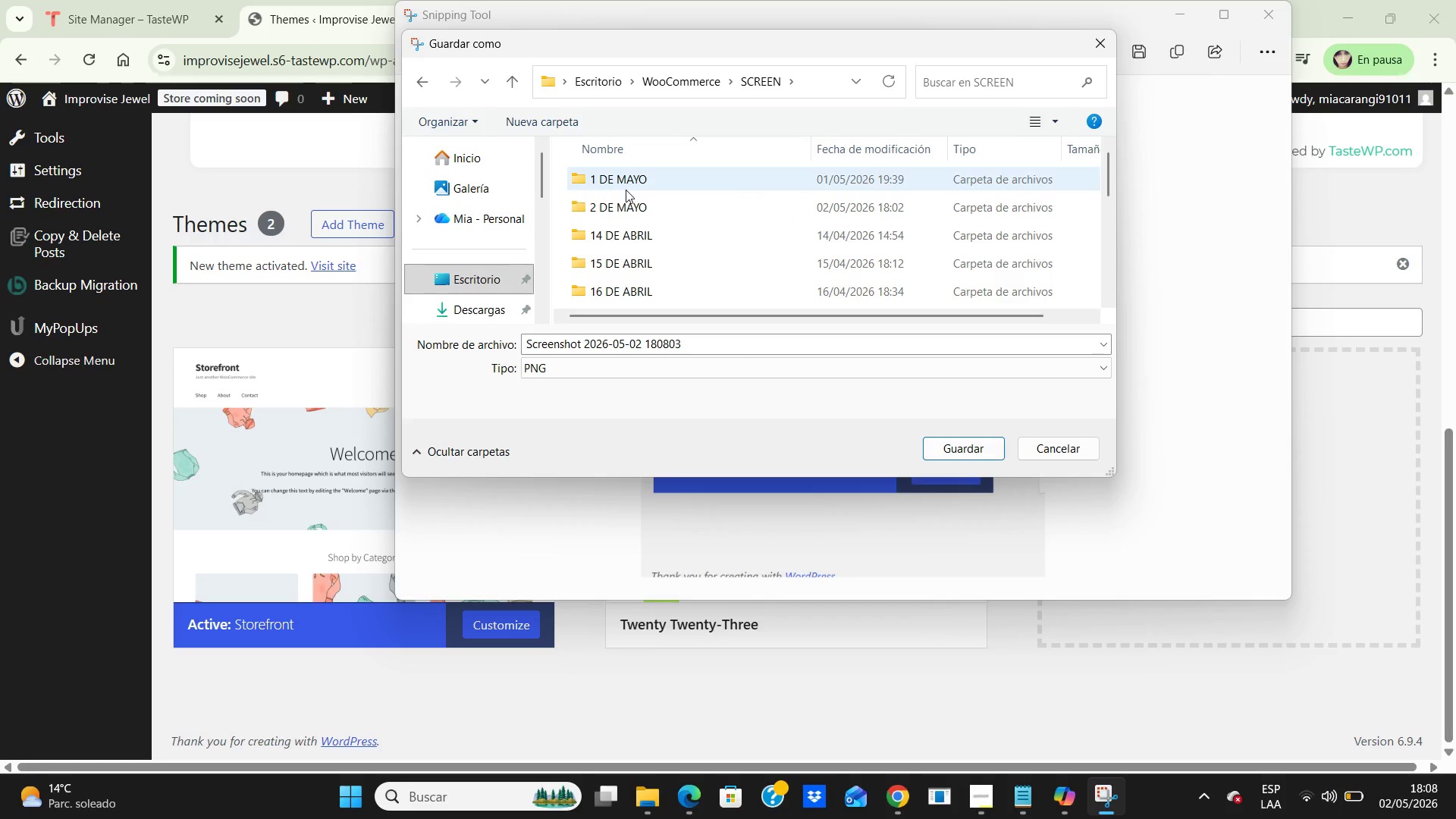 
left_click([623, 201])
 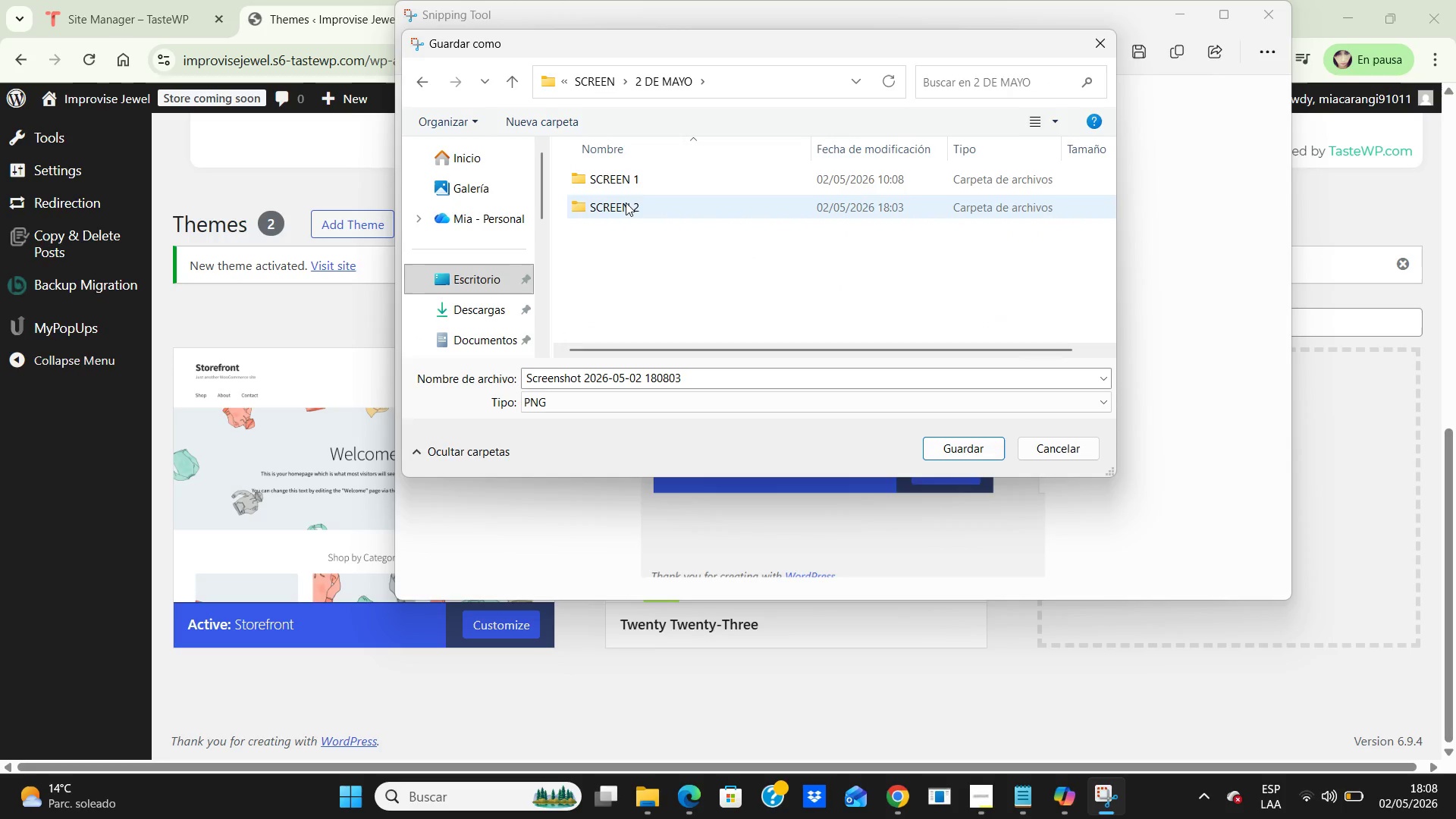 
left_click([625, 202])
 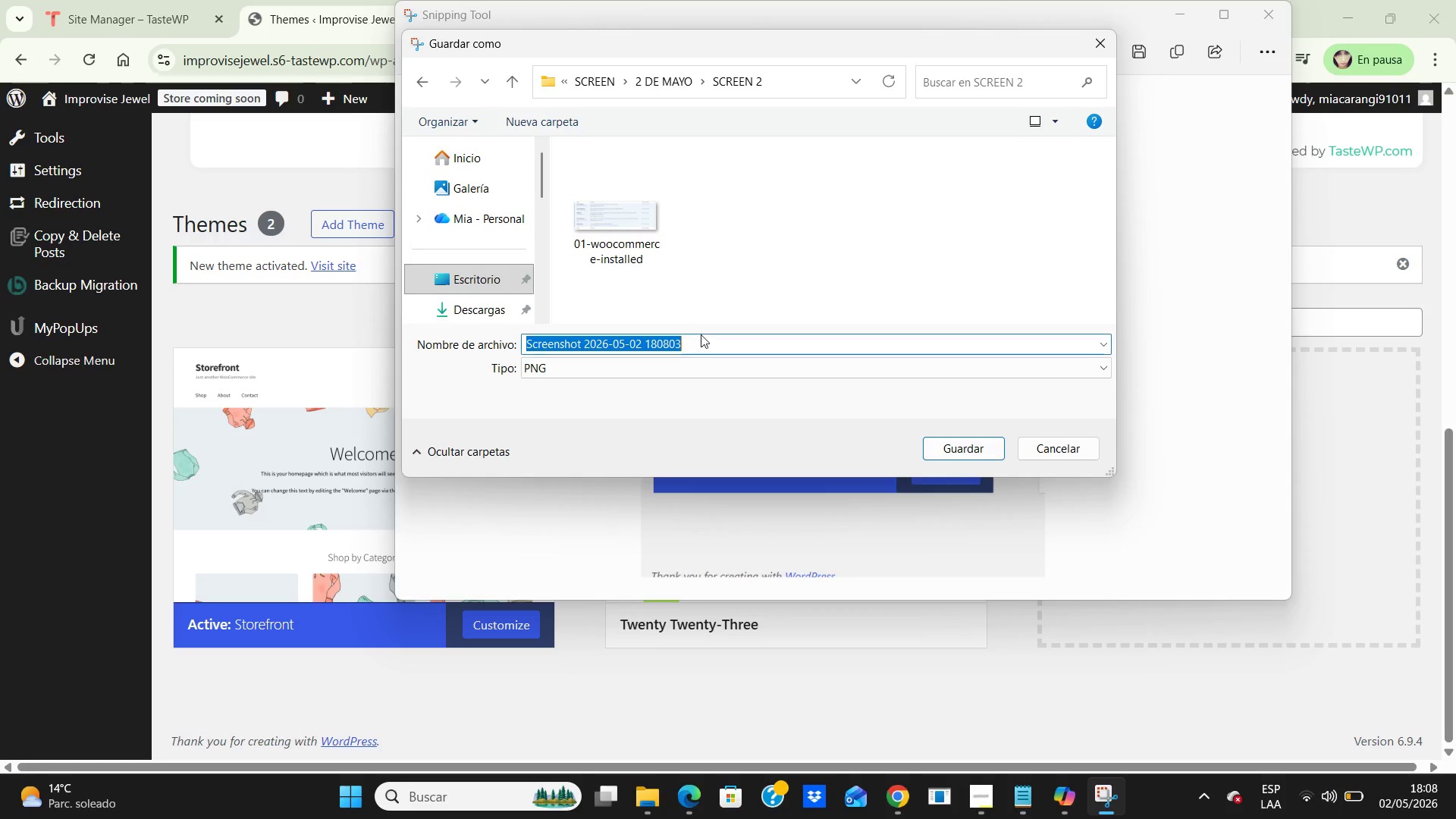 
type(02-storefront-theme-active.png)
 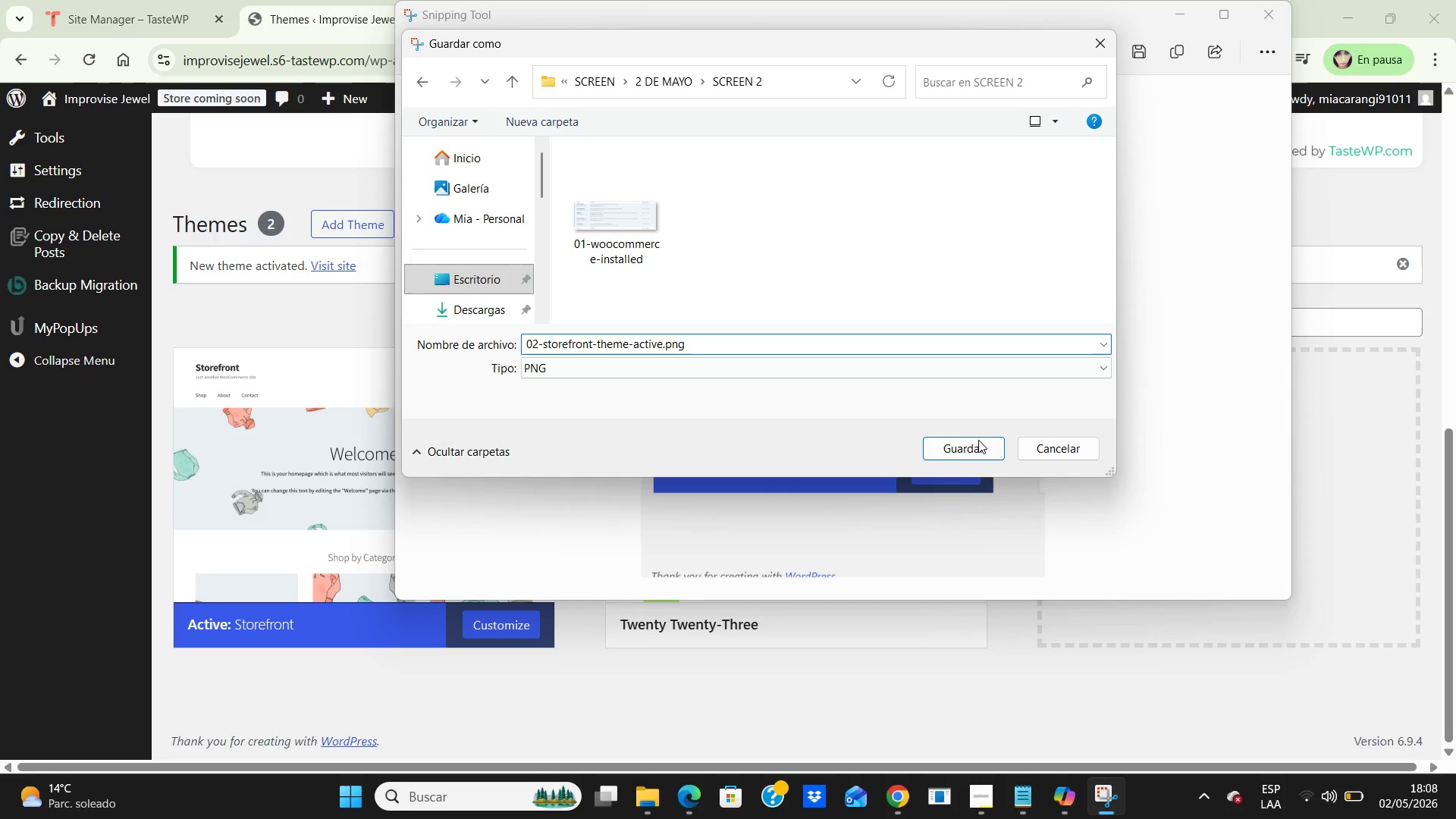 
left_click([968, 446])
 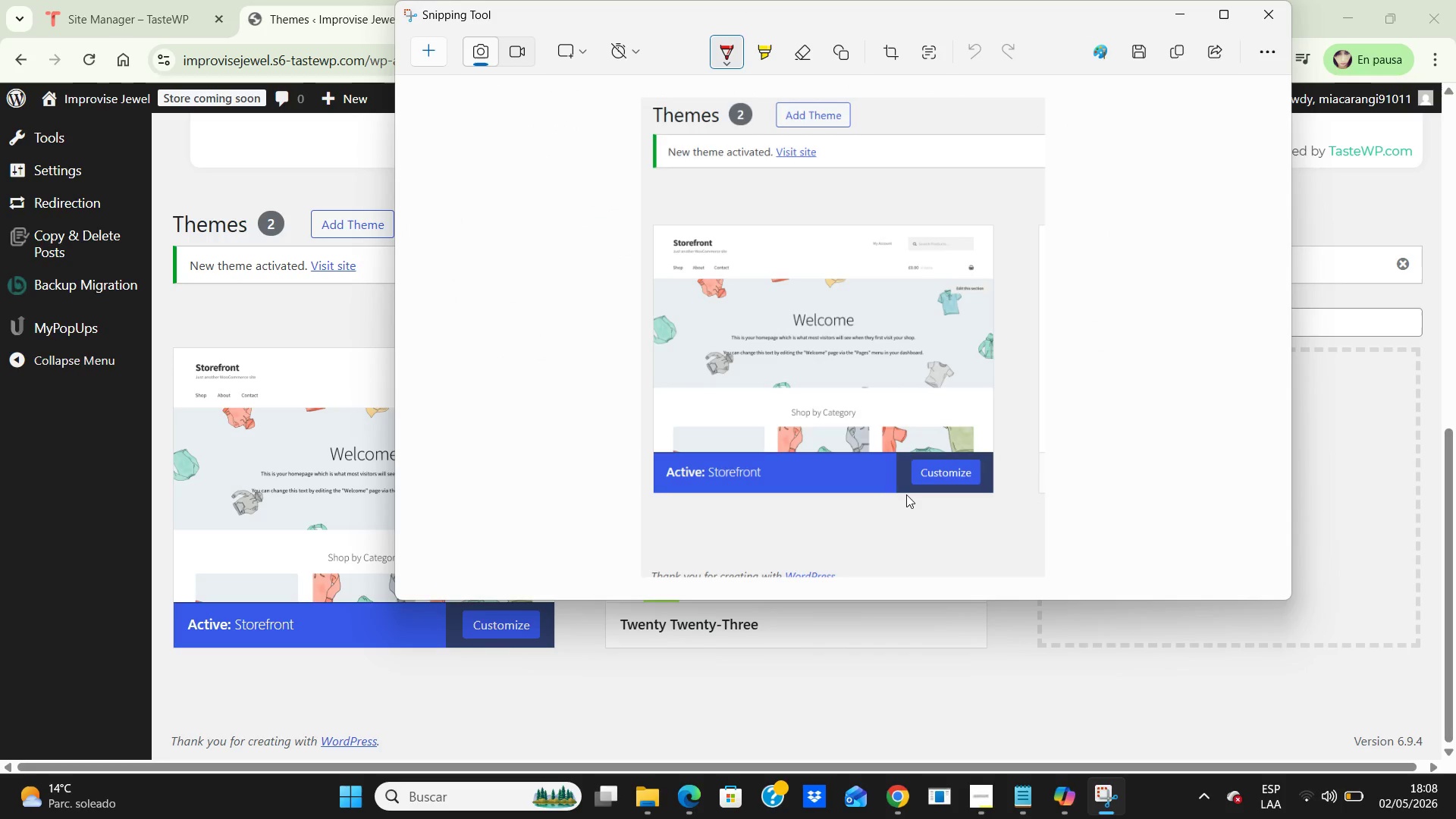 
wait(7.89)
 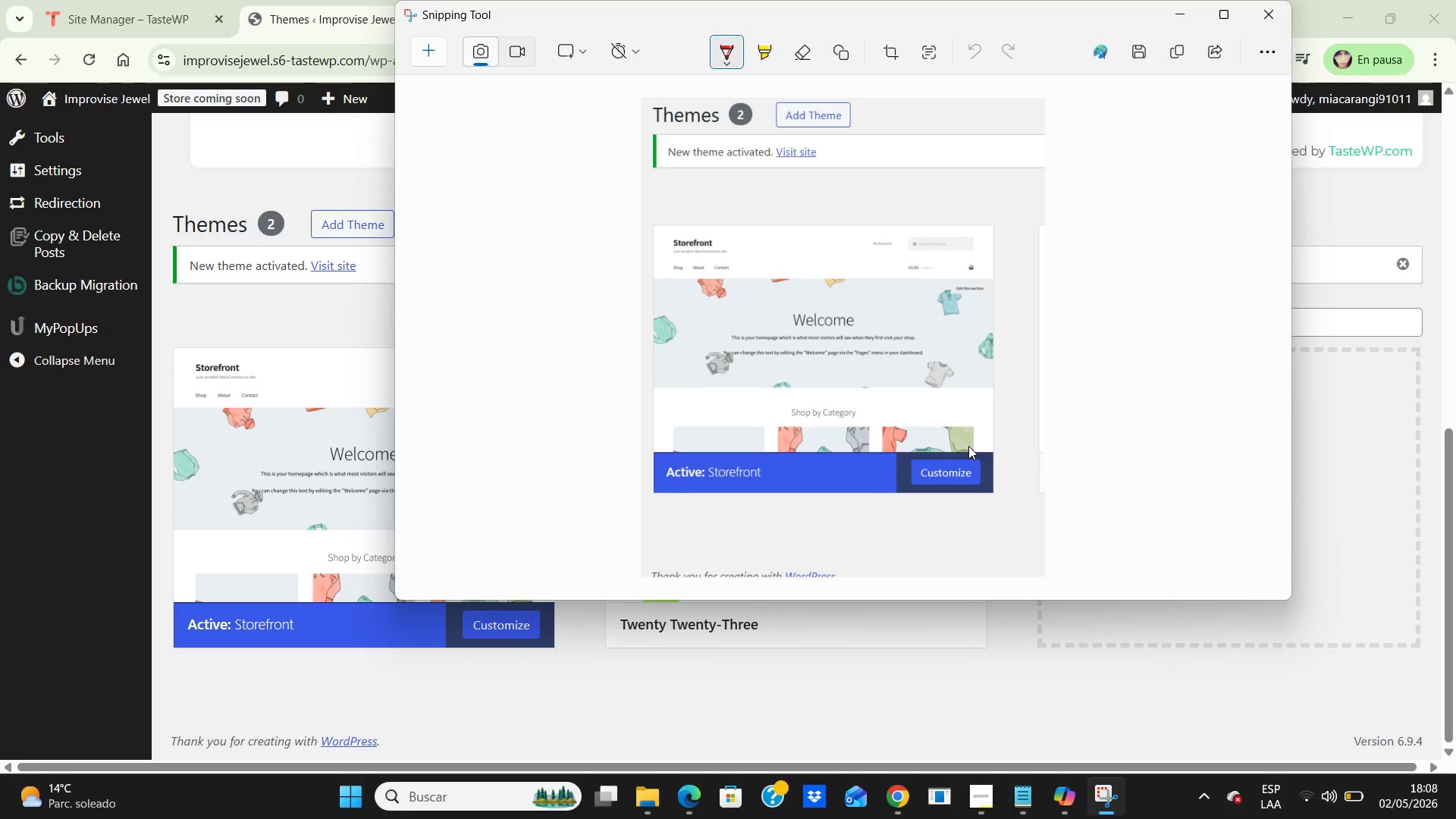 
left_click([1268, 10])
 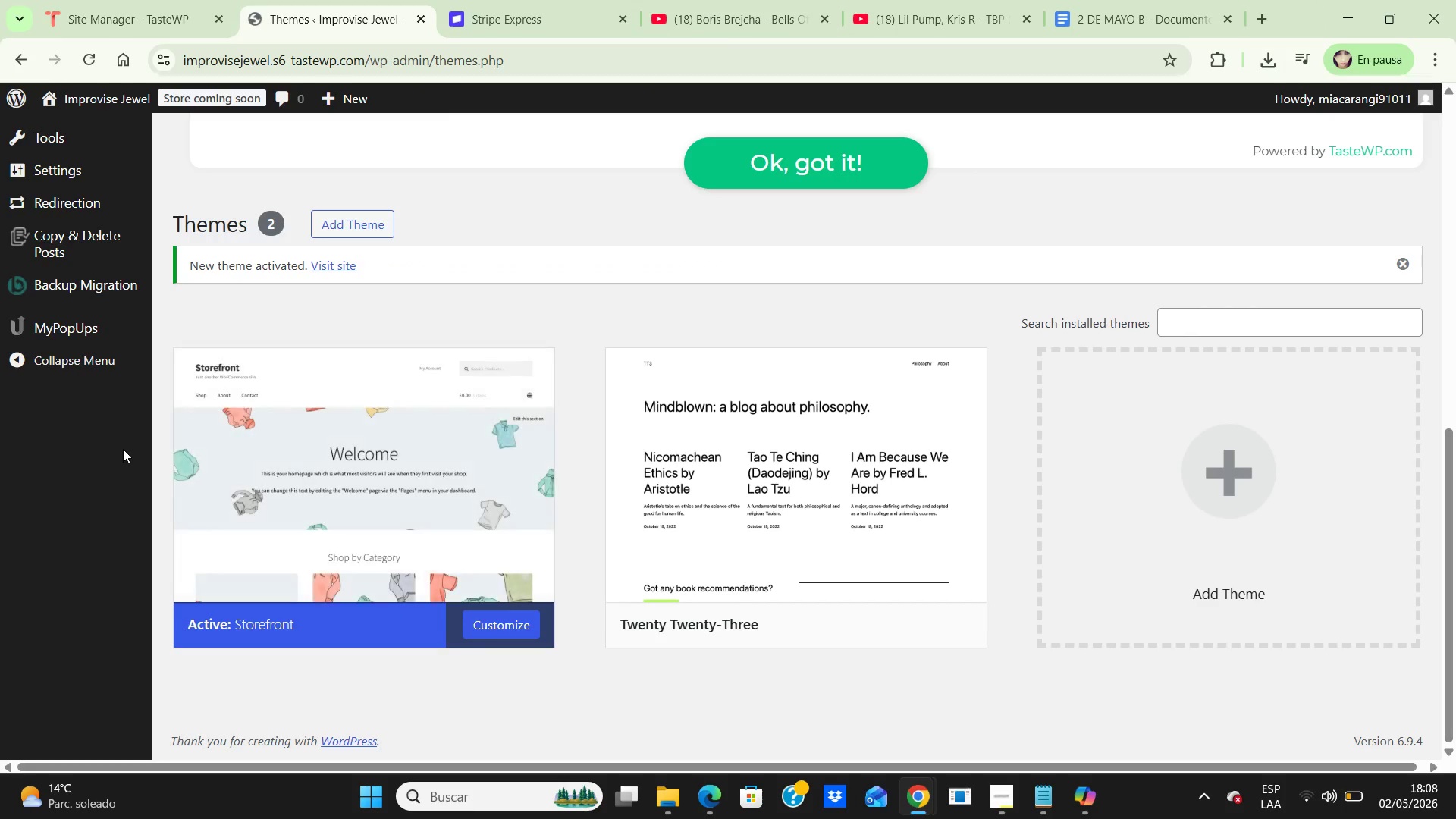 
left_click([130, 471])
 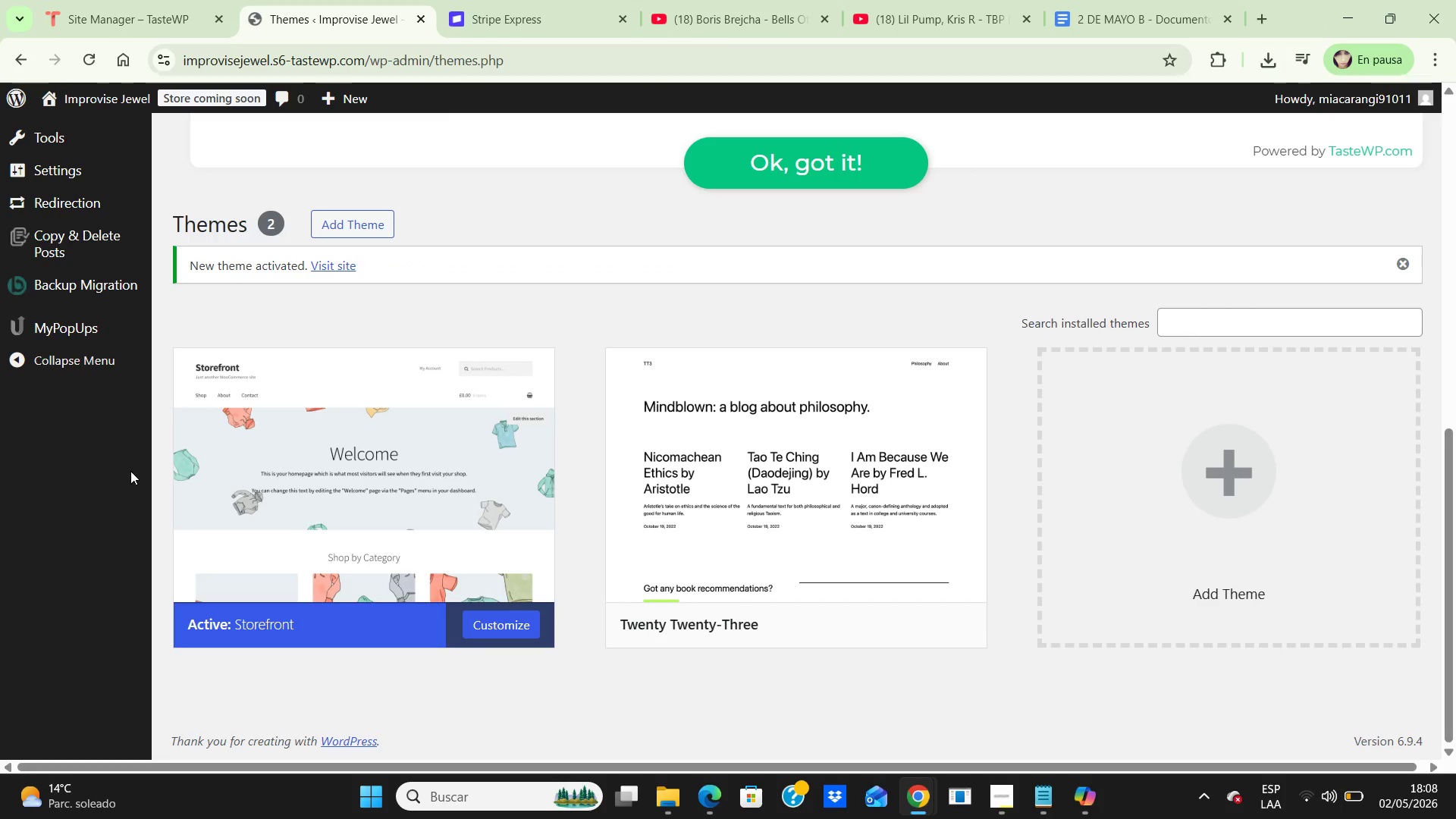 
hold_key(key=ArrowUp, duration=0.84)
 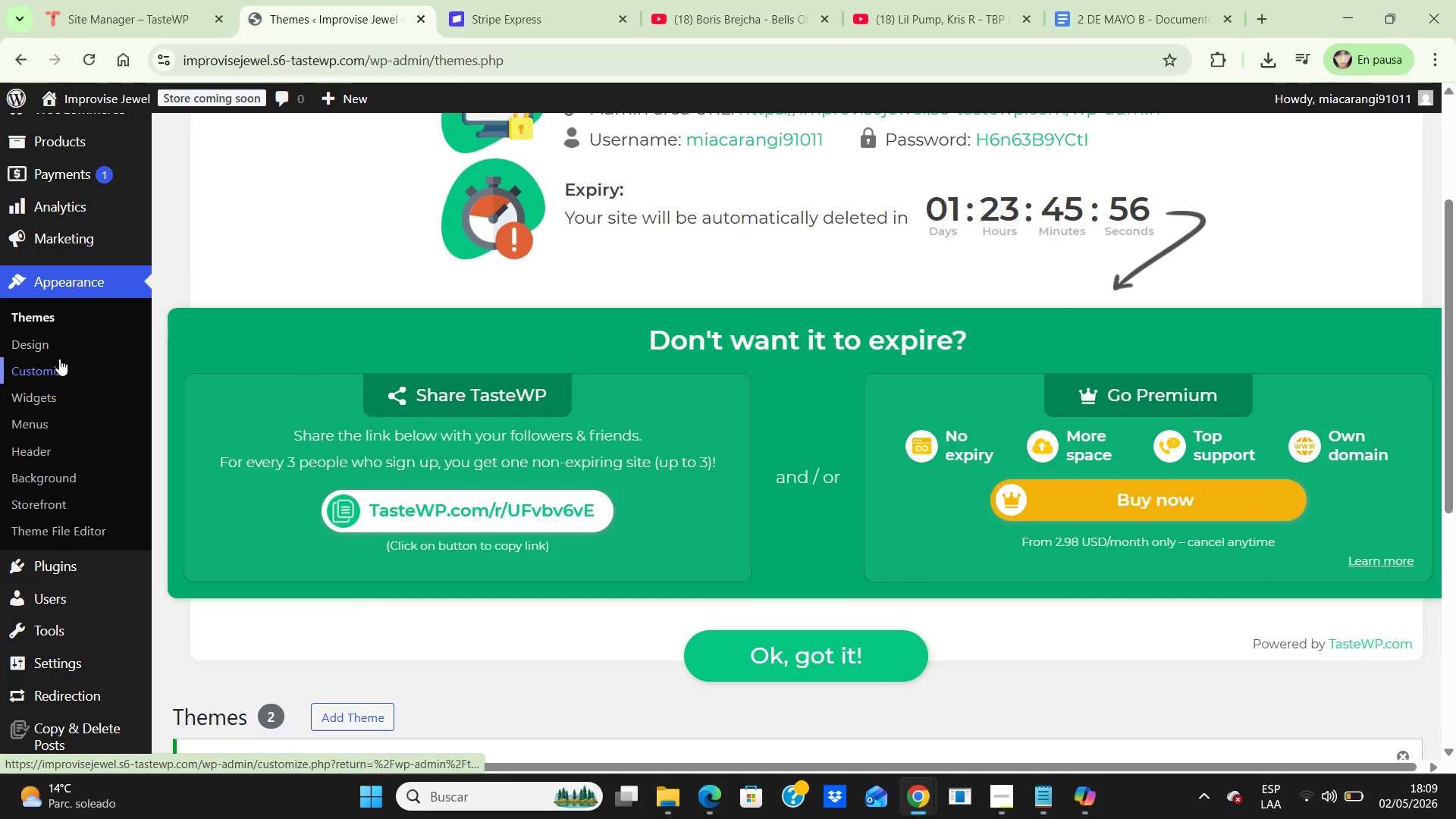 
left_click([55, 362])
 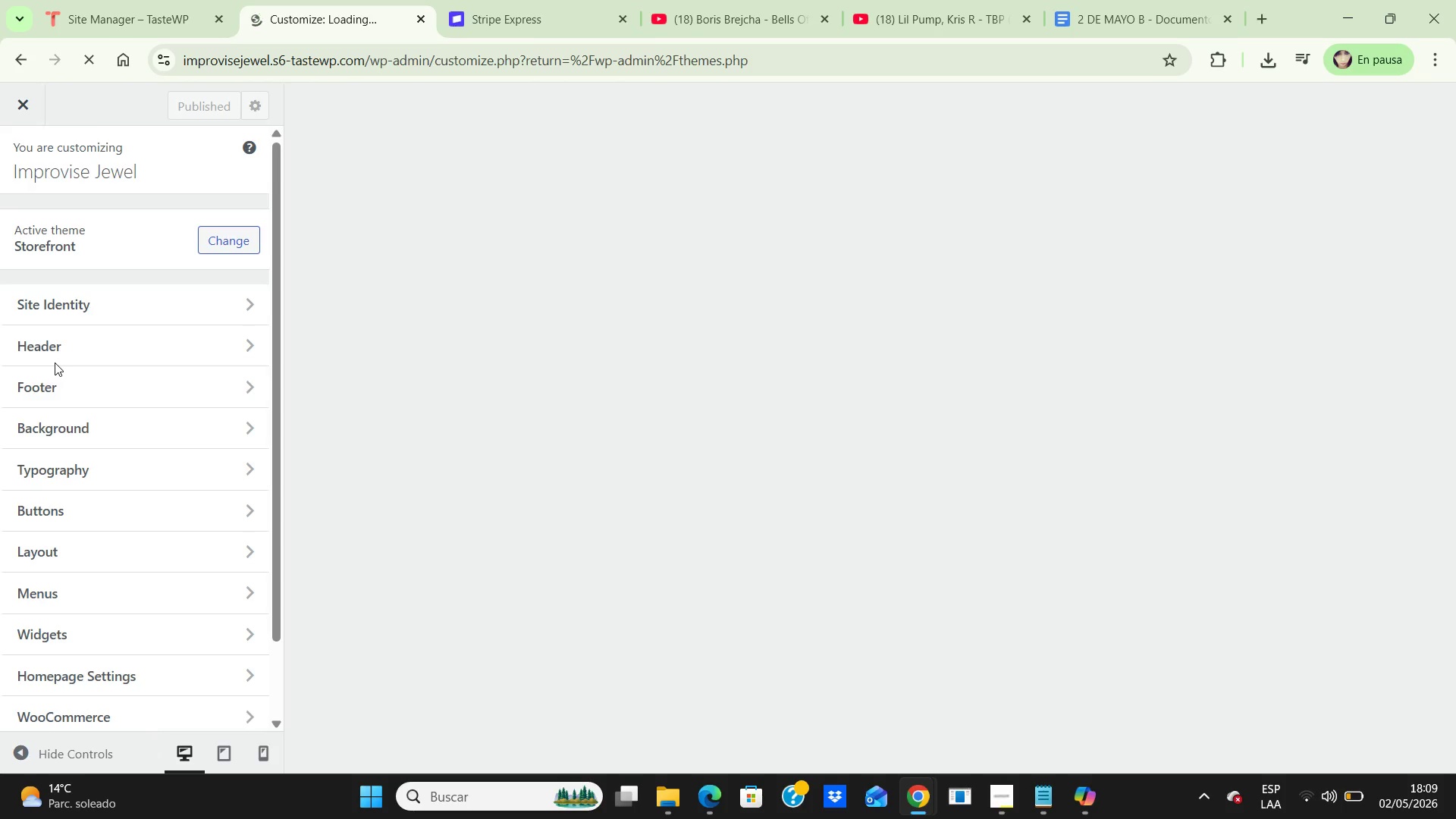 
wait(9.02)
 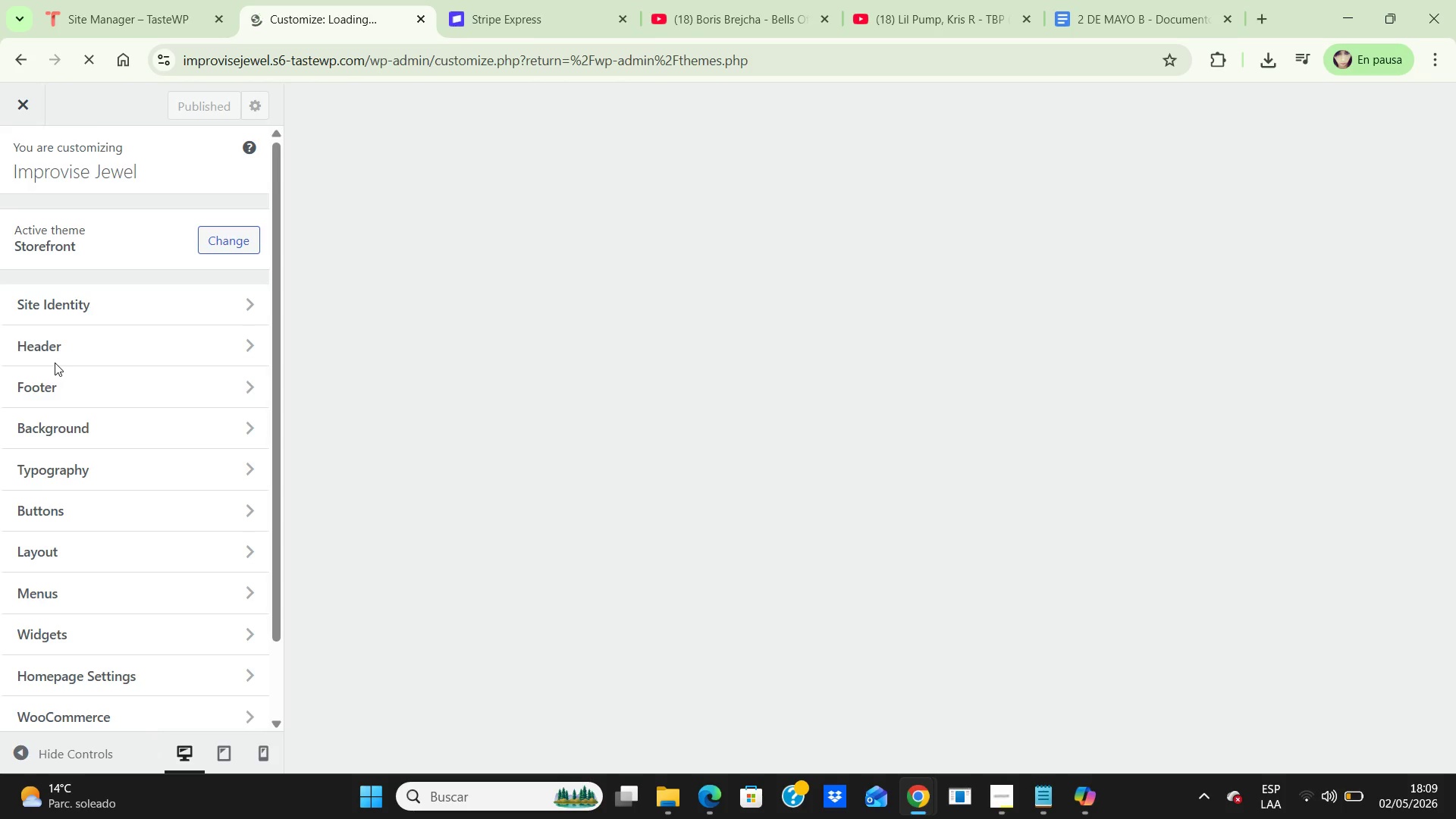 
left_click([172, 308])
 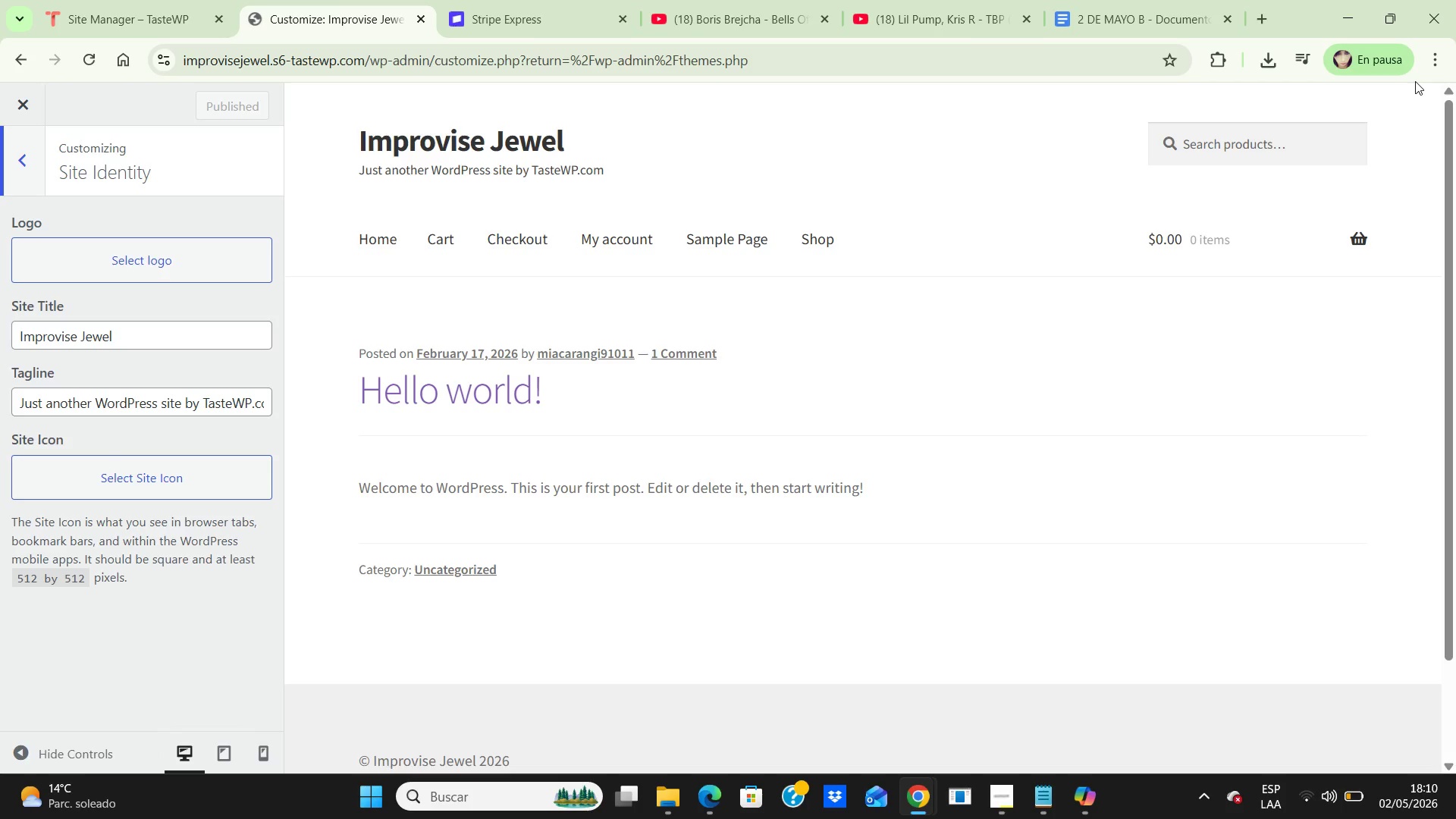 
wait(55.01)
 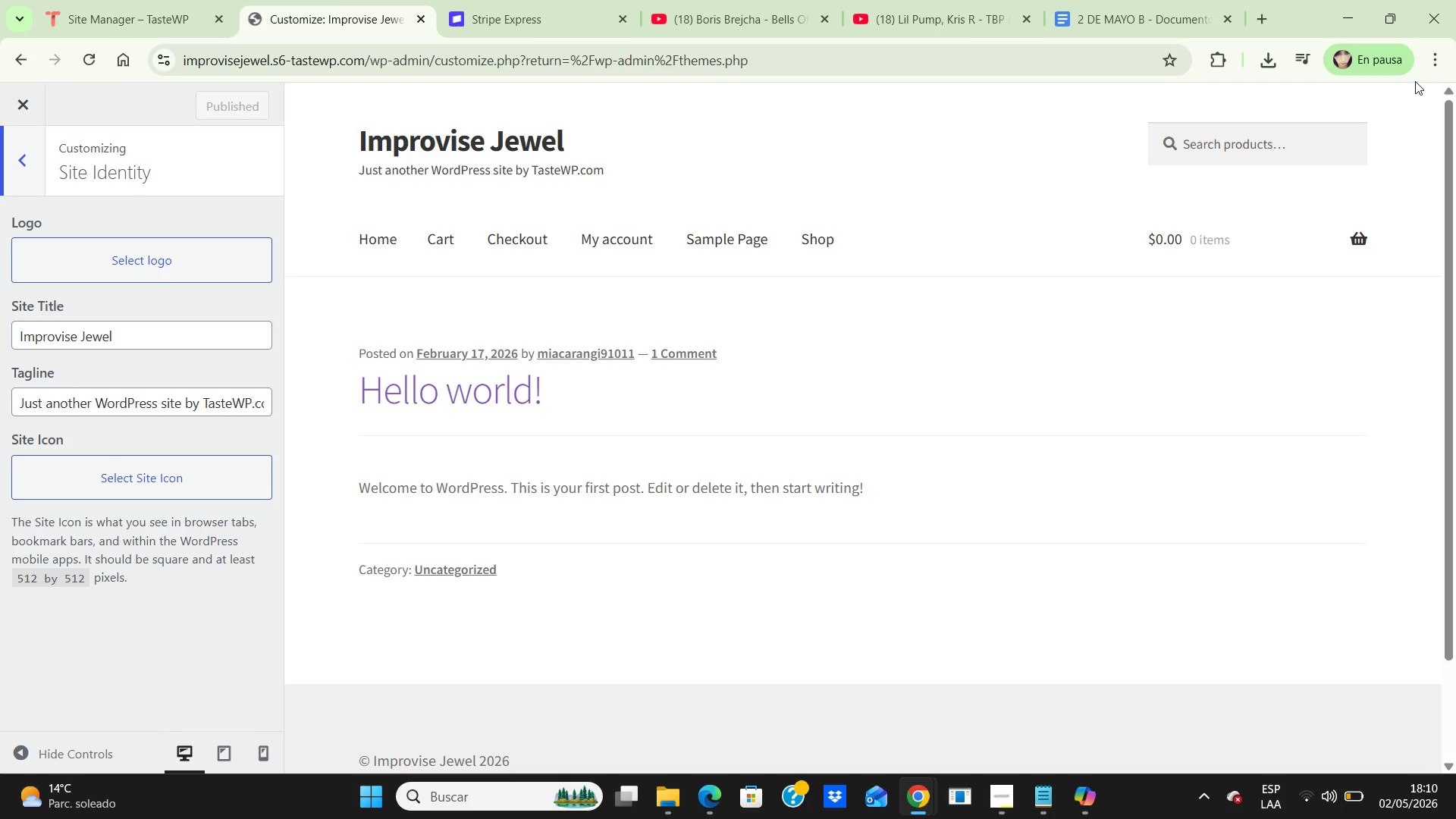 
mouse_move([1003, 777])